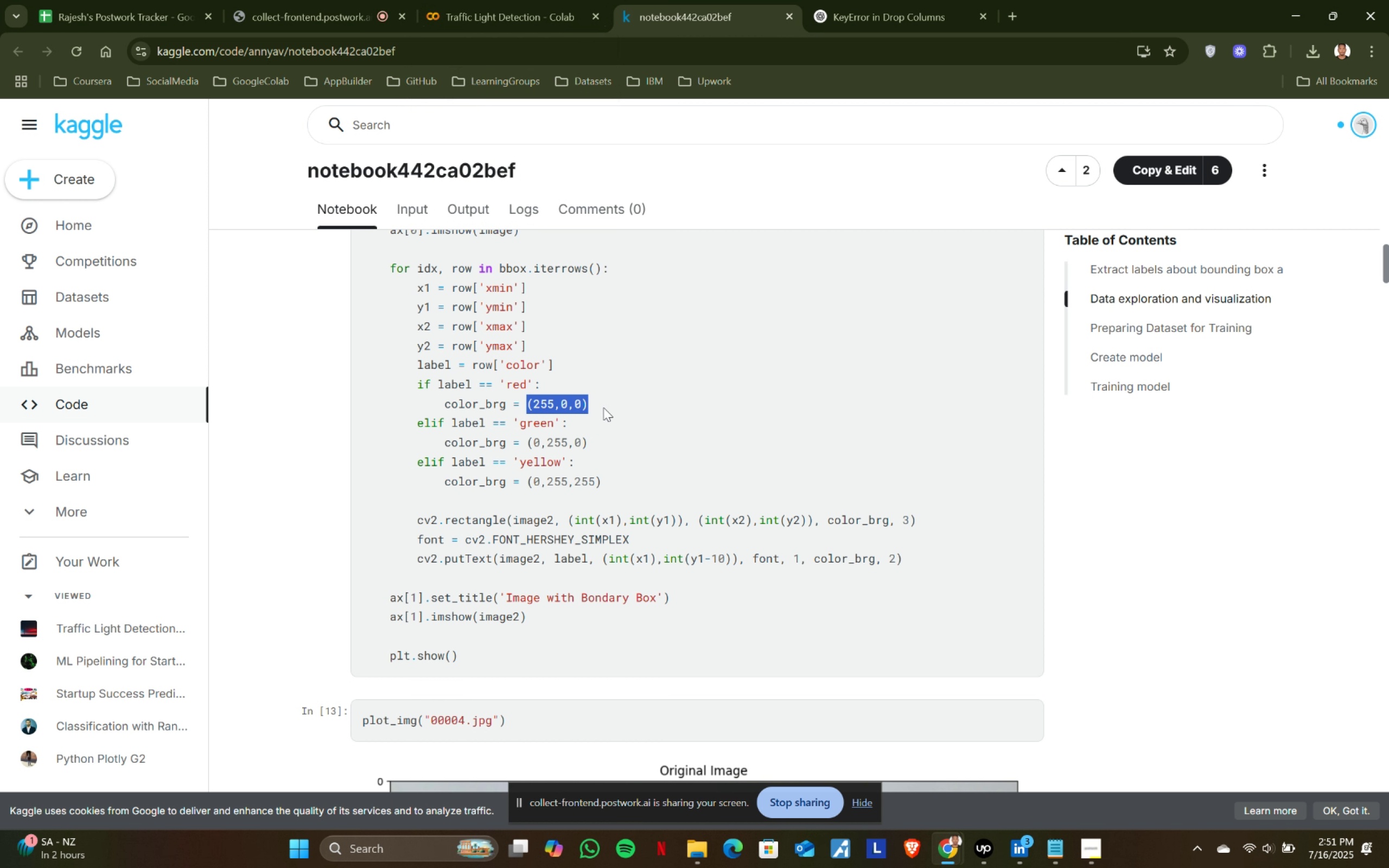 
hold_key(key=ShiftLeft, duration=0.56)
left_click([591, 402])
 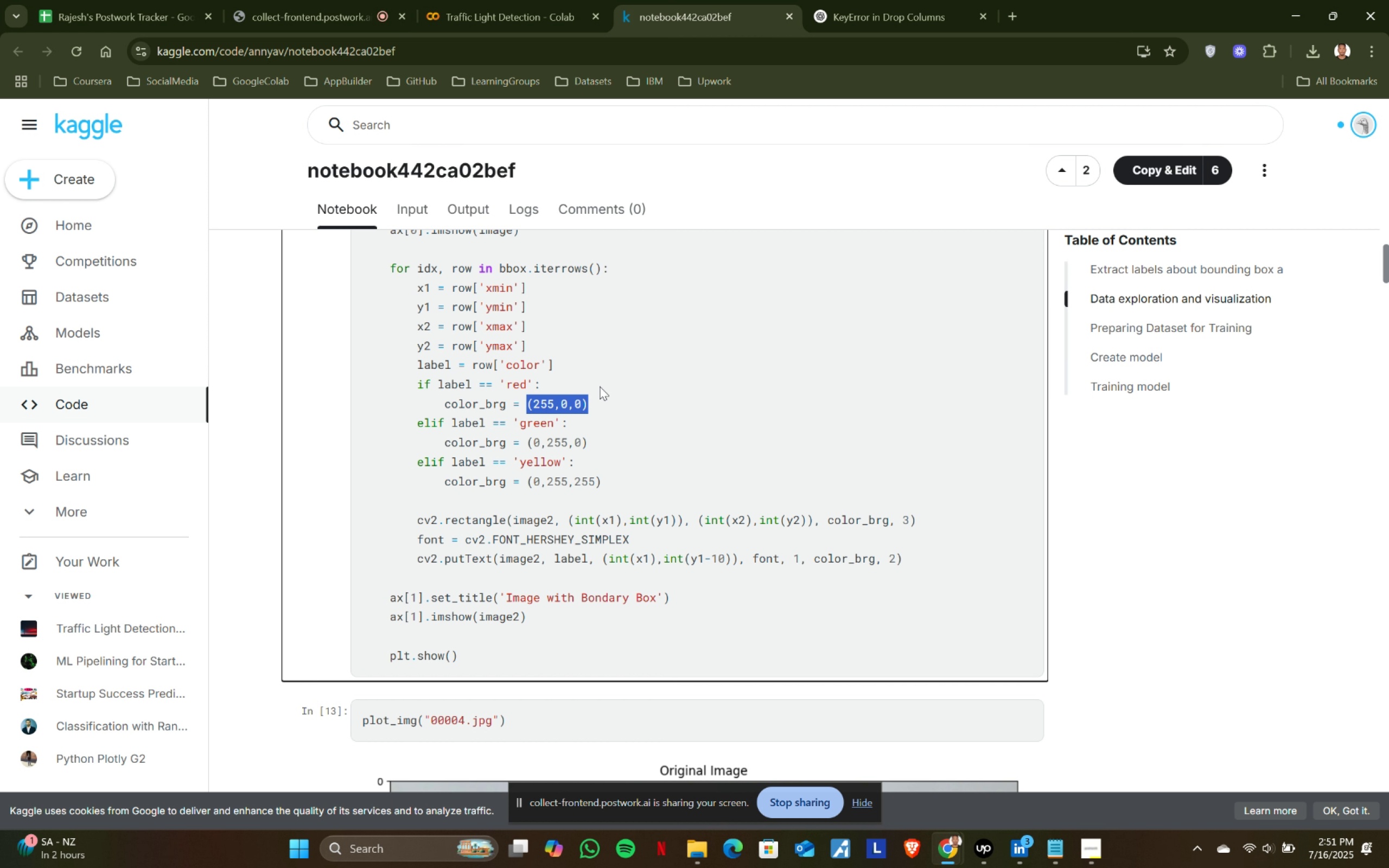 
key(Control+ControlLeft)
 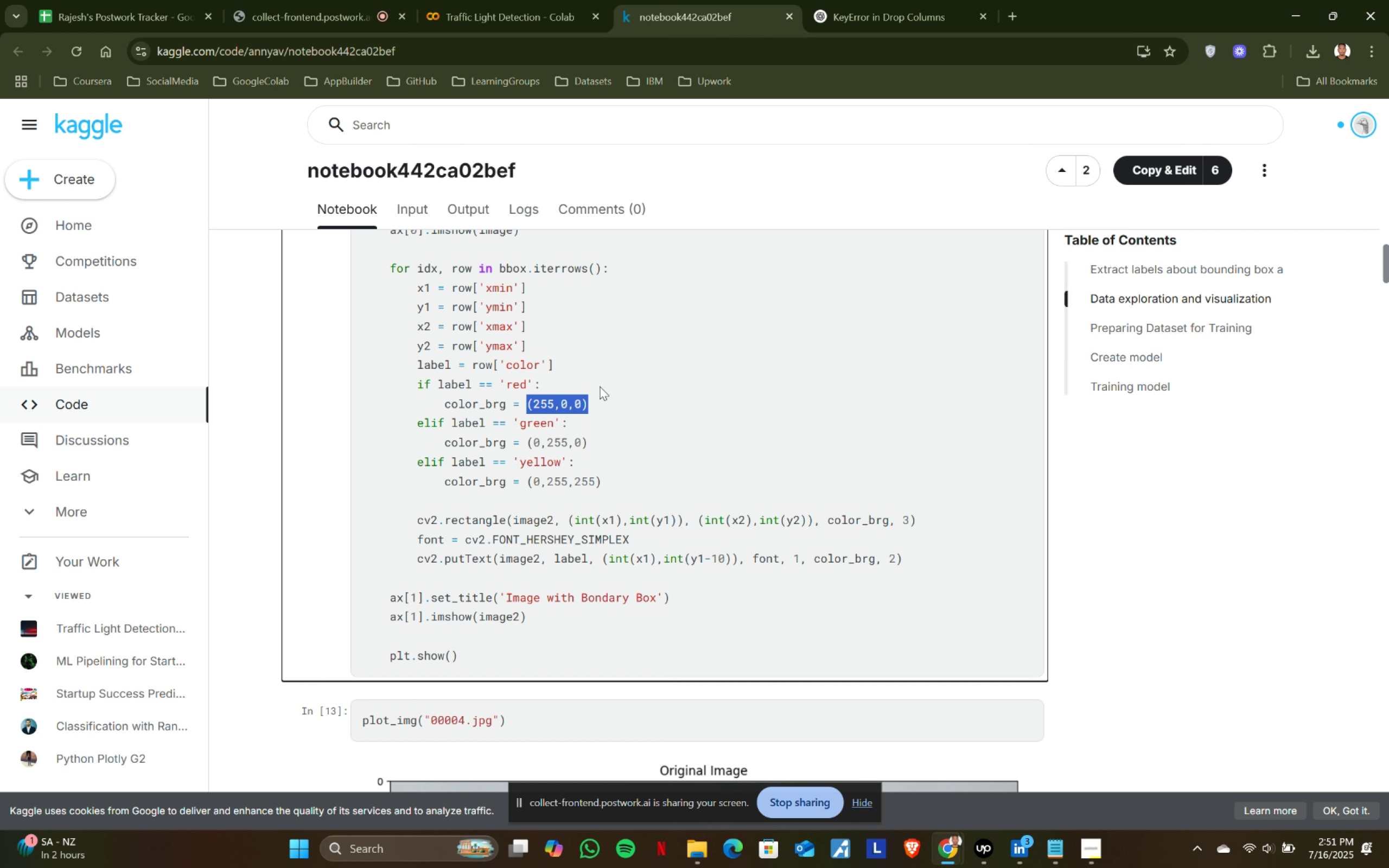 
key(Control+C)
 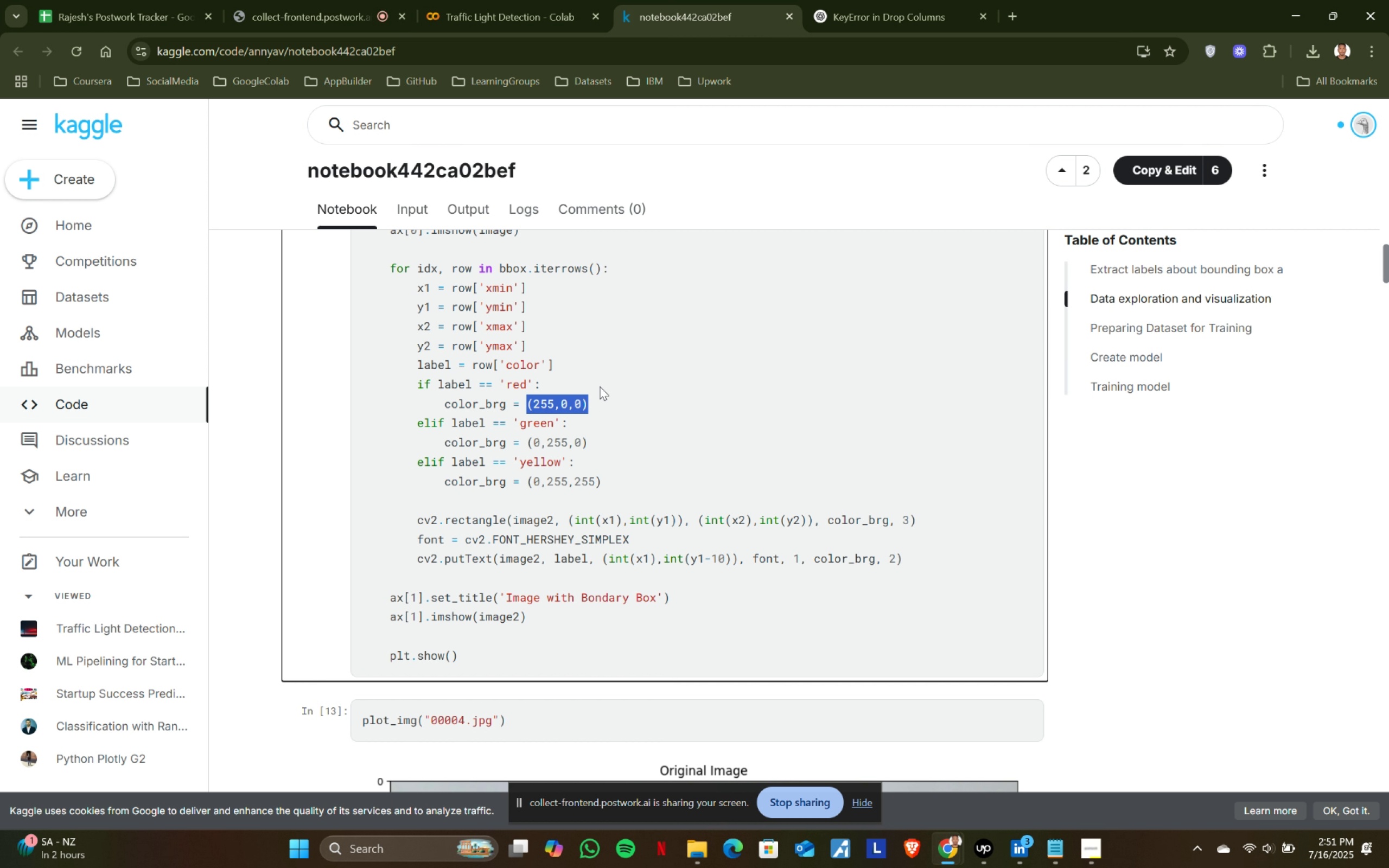 
key(Control+ControlLeft)
 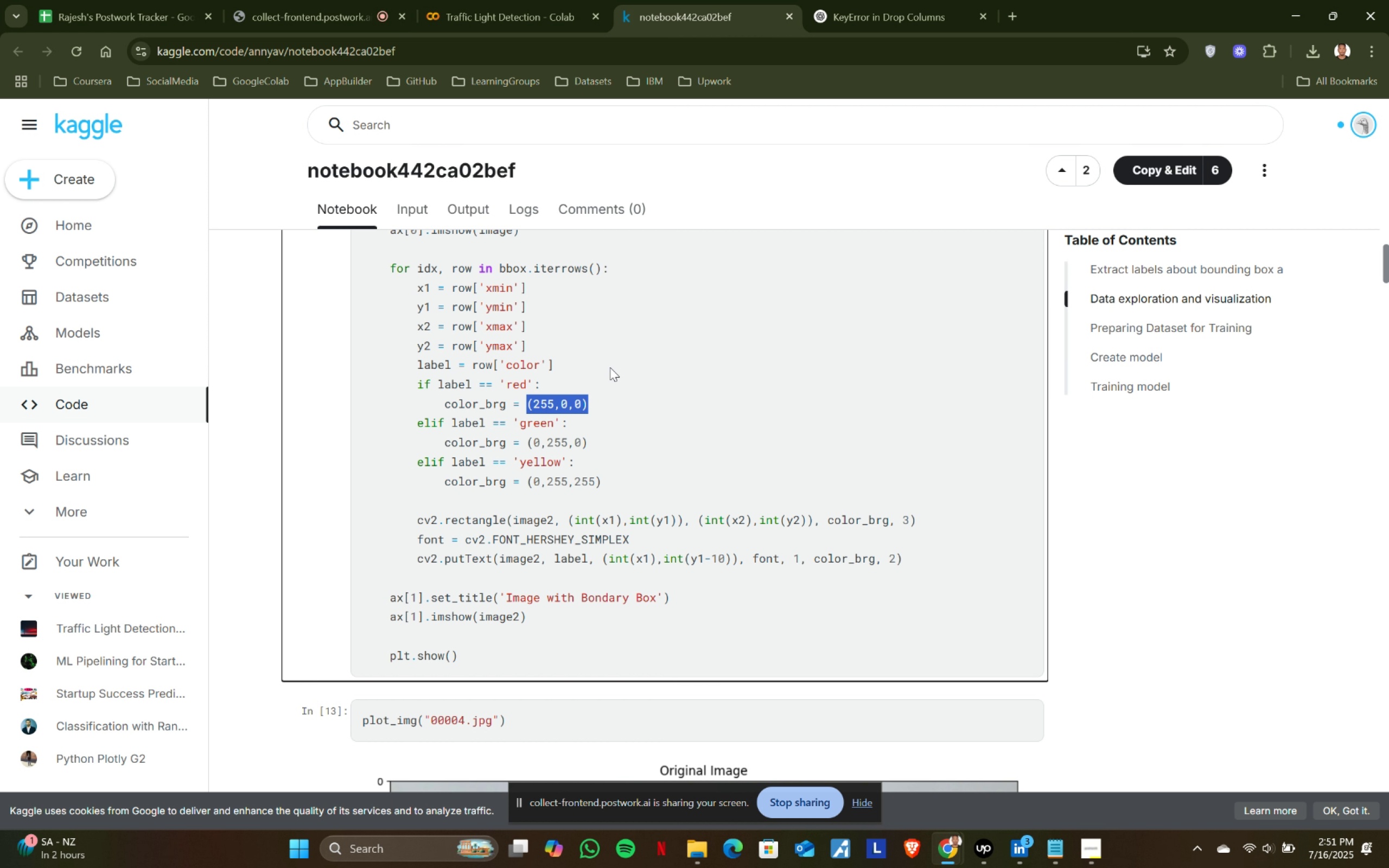 
key(Control+C)
 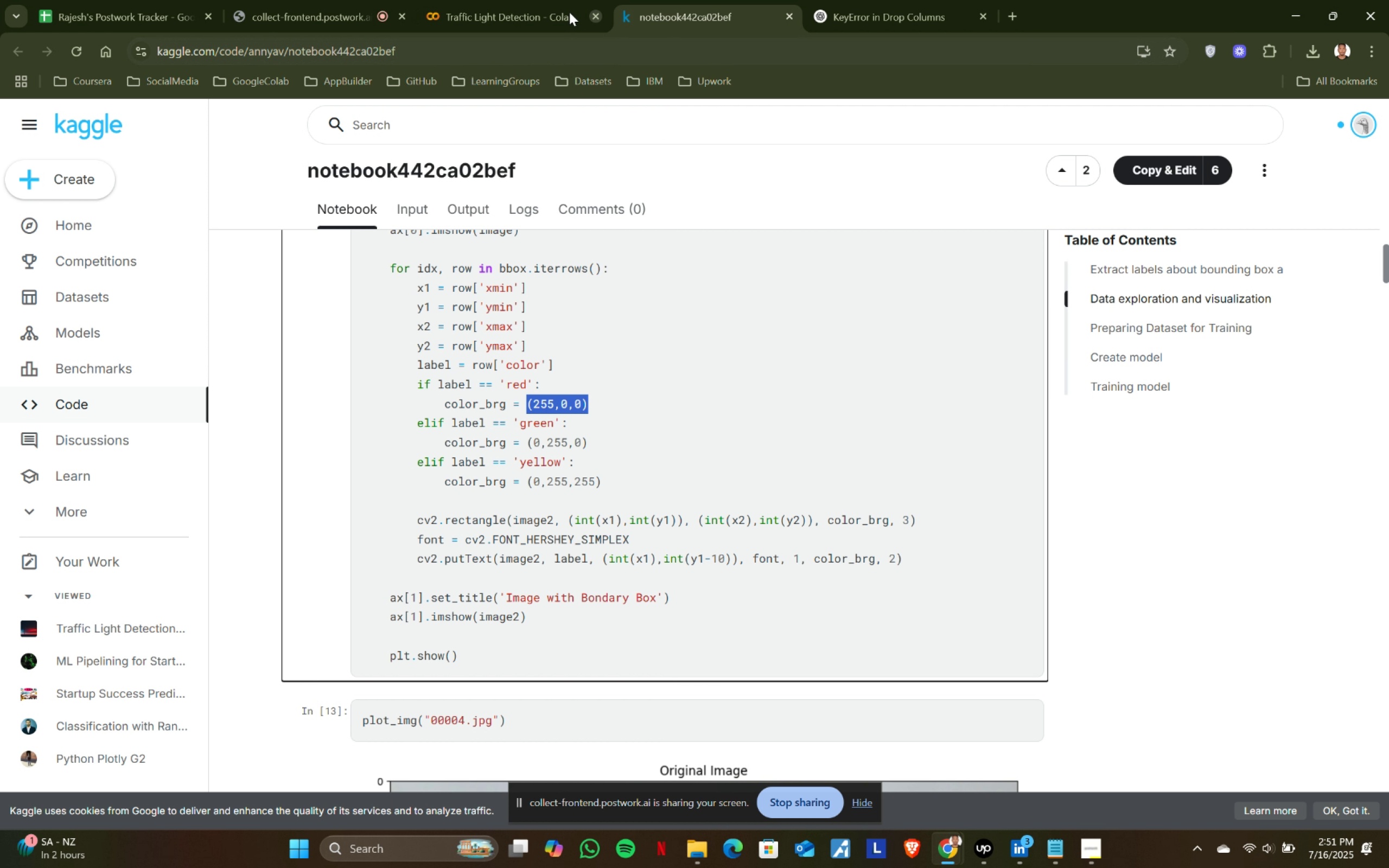 
left_click([542, 0])
 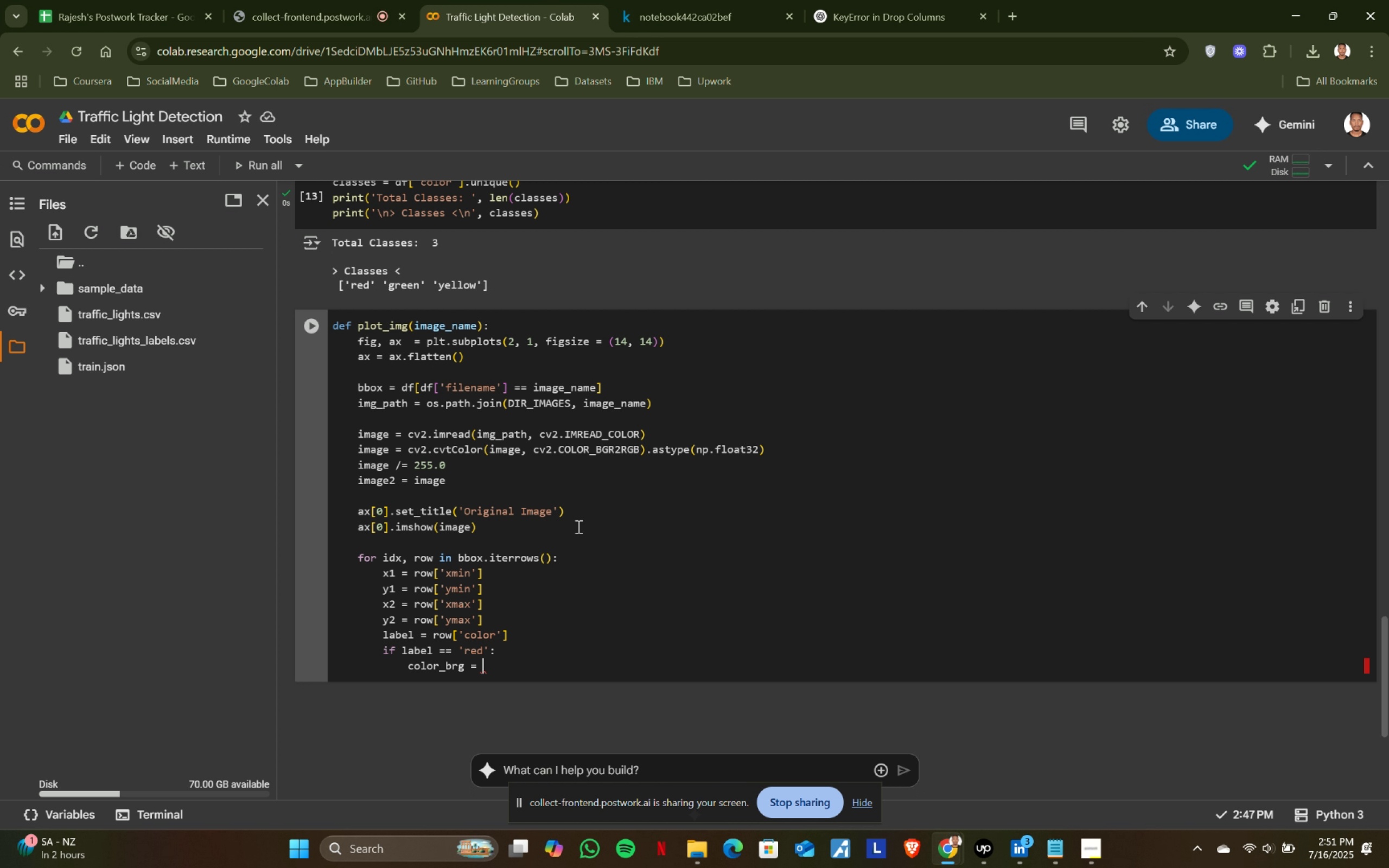 
key(Control+ControlLeft)
 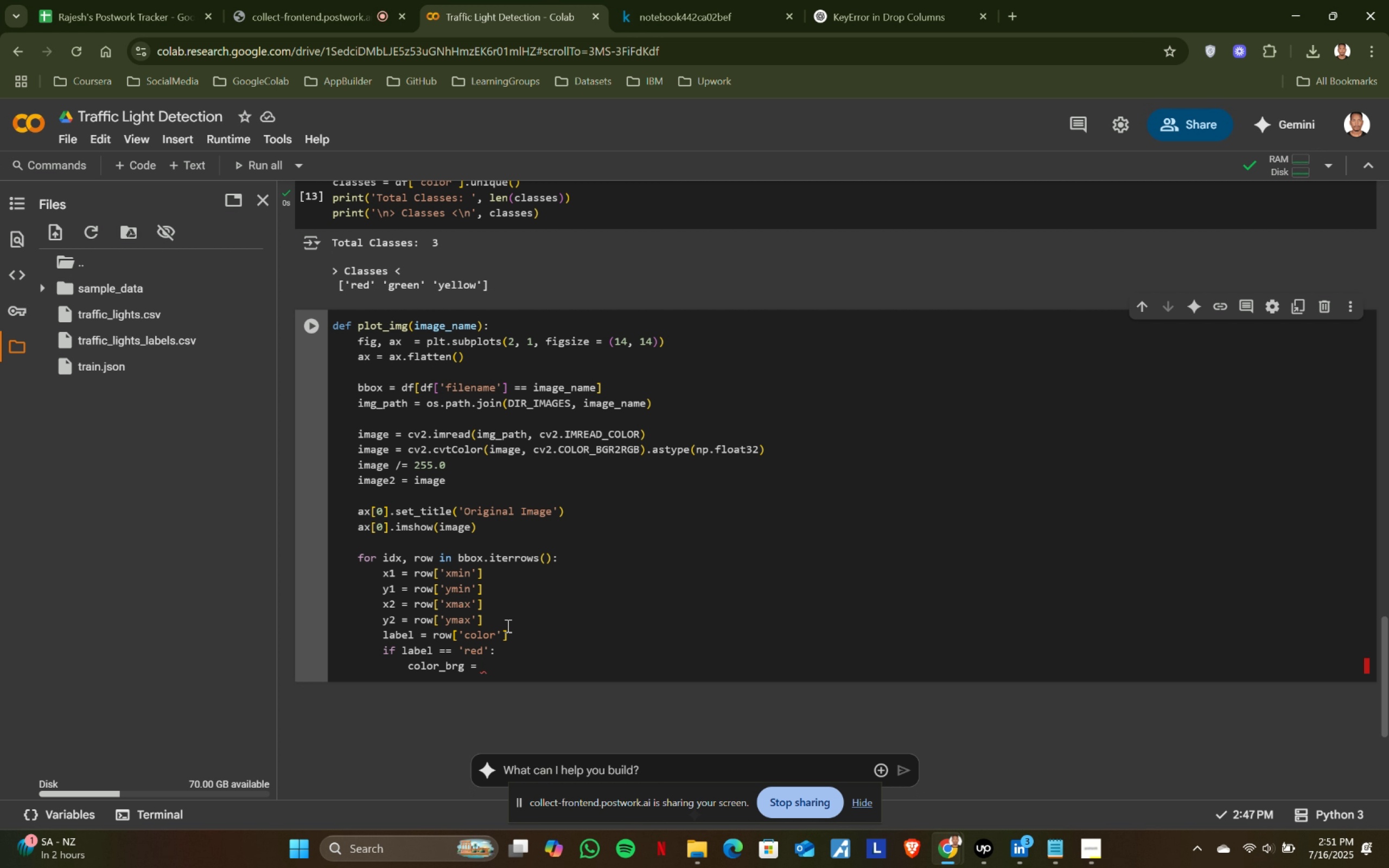 
key(Control+V)
 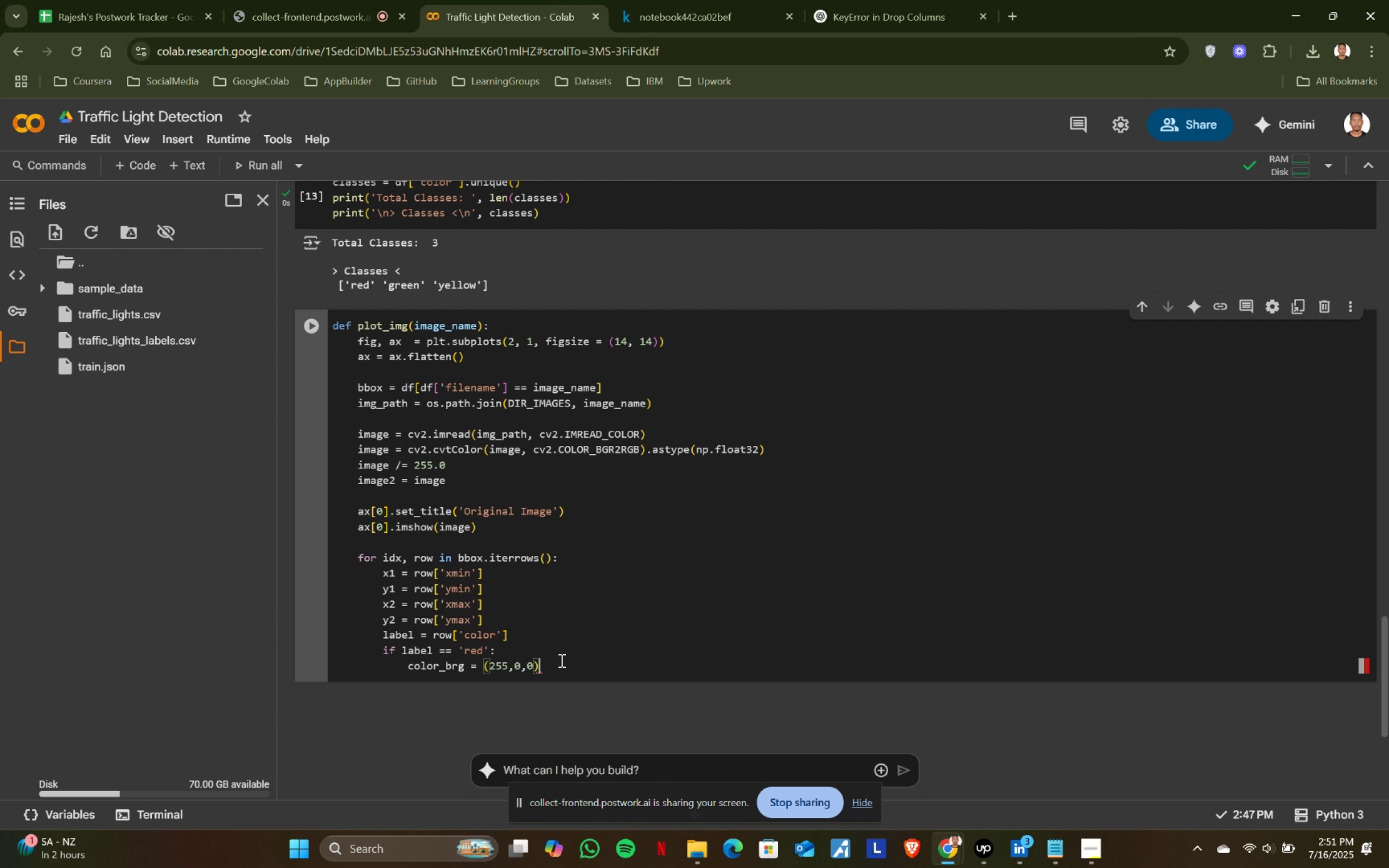 
left_click([560, 660])
 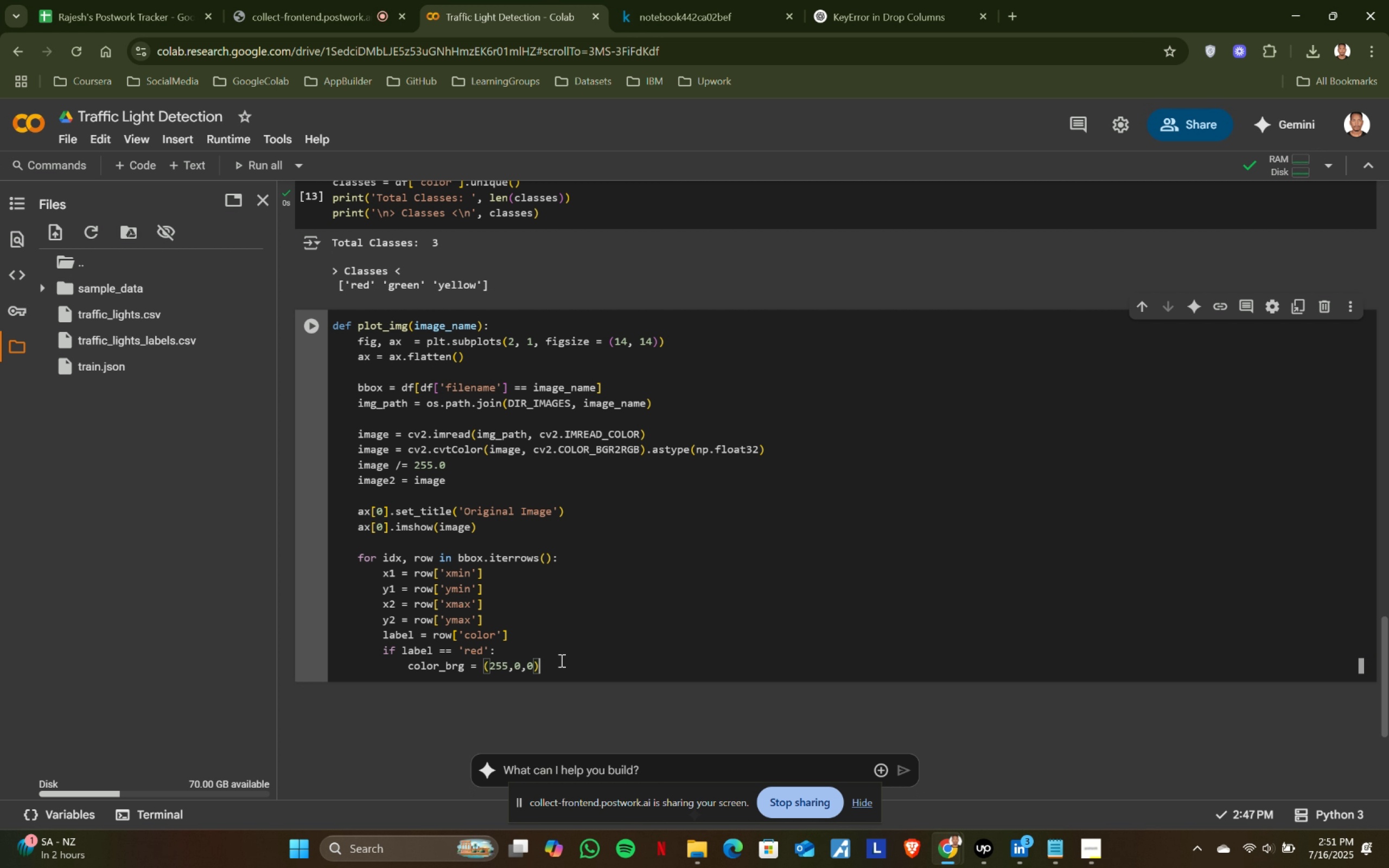 
key(Enter)
 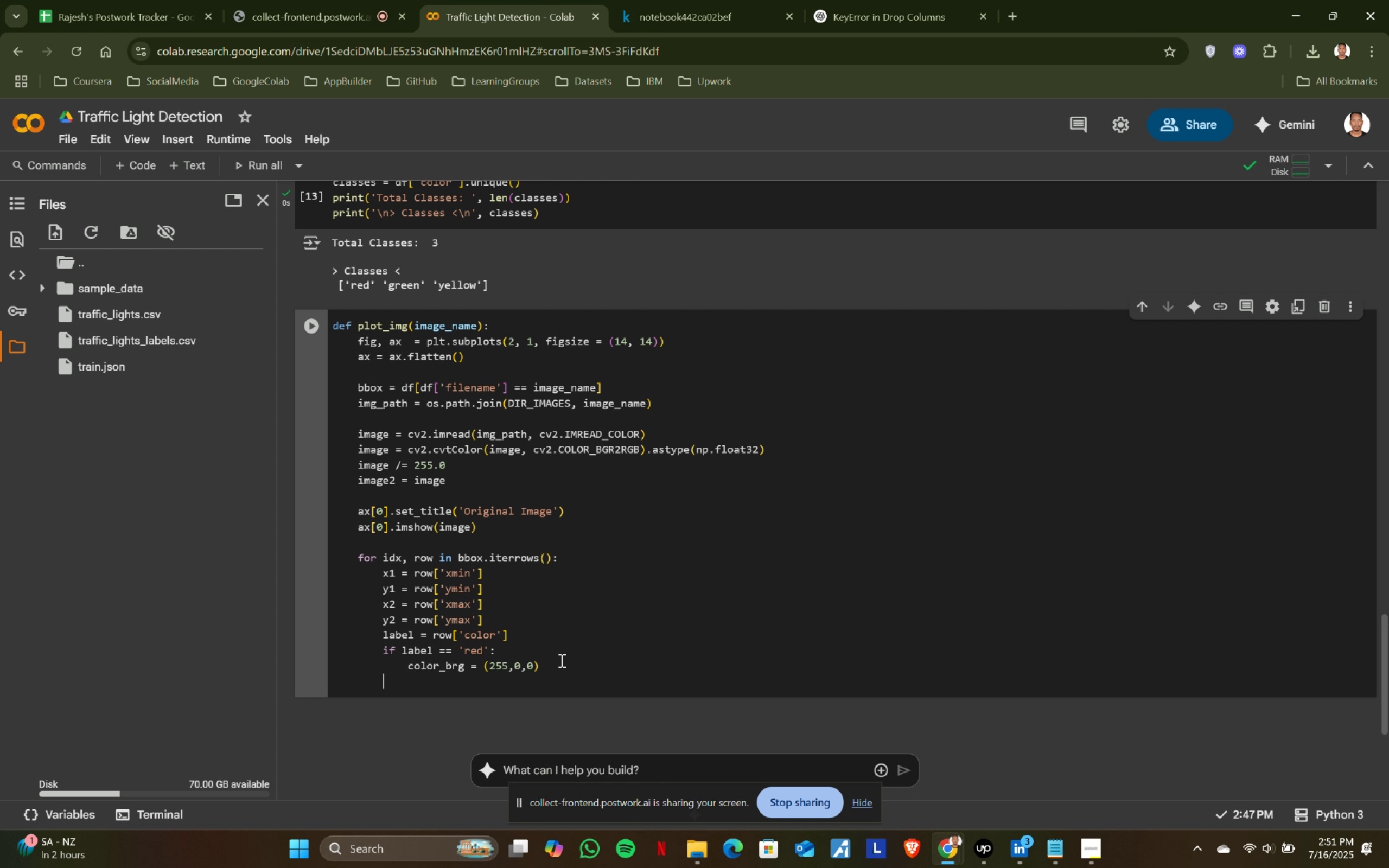 
key(Backspace)
type(elif labe)
 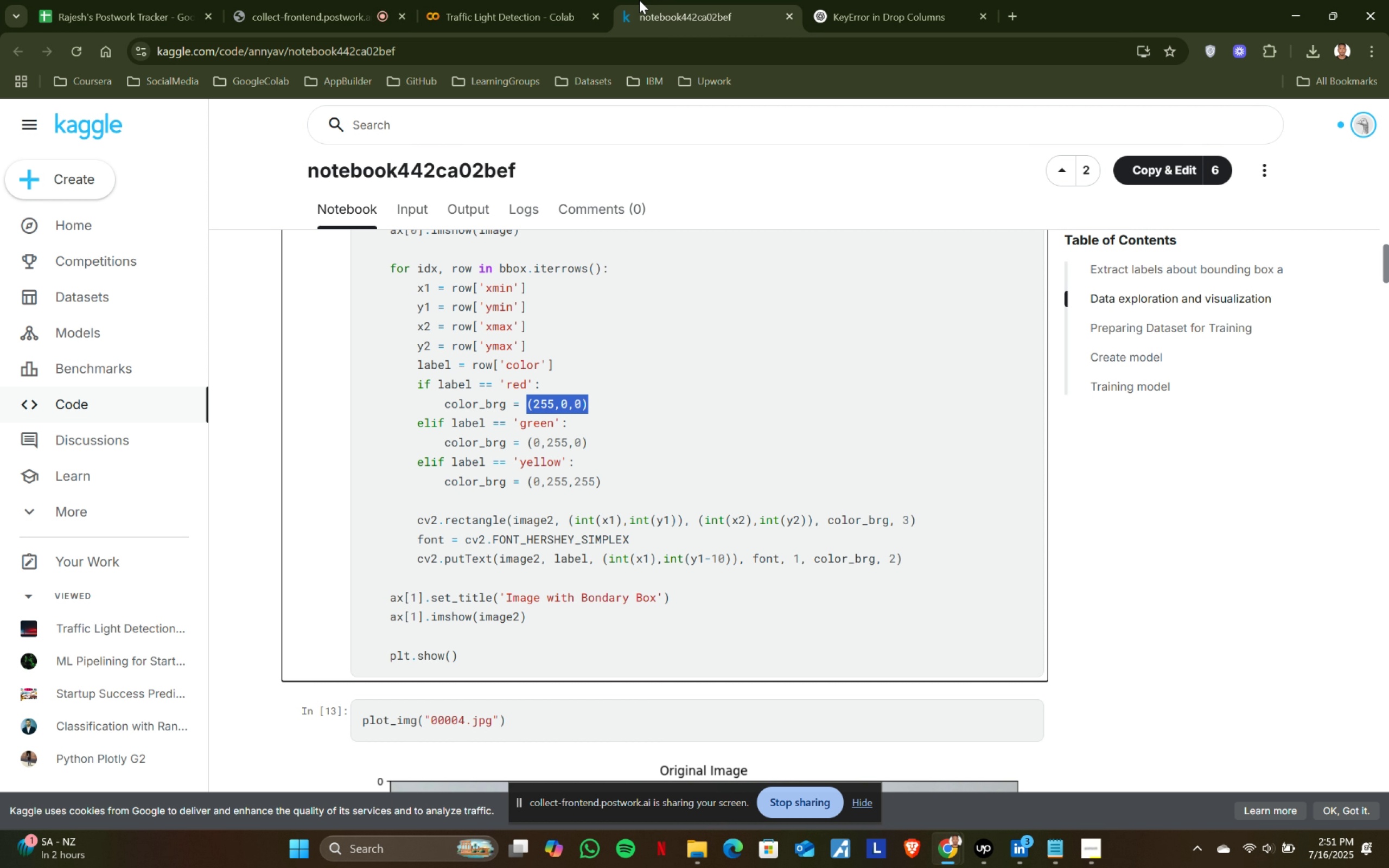 
left_click([658, 0])
 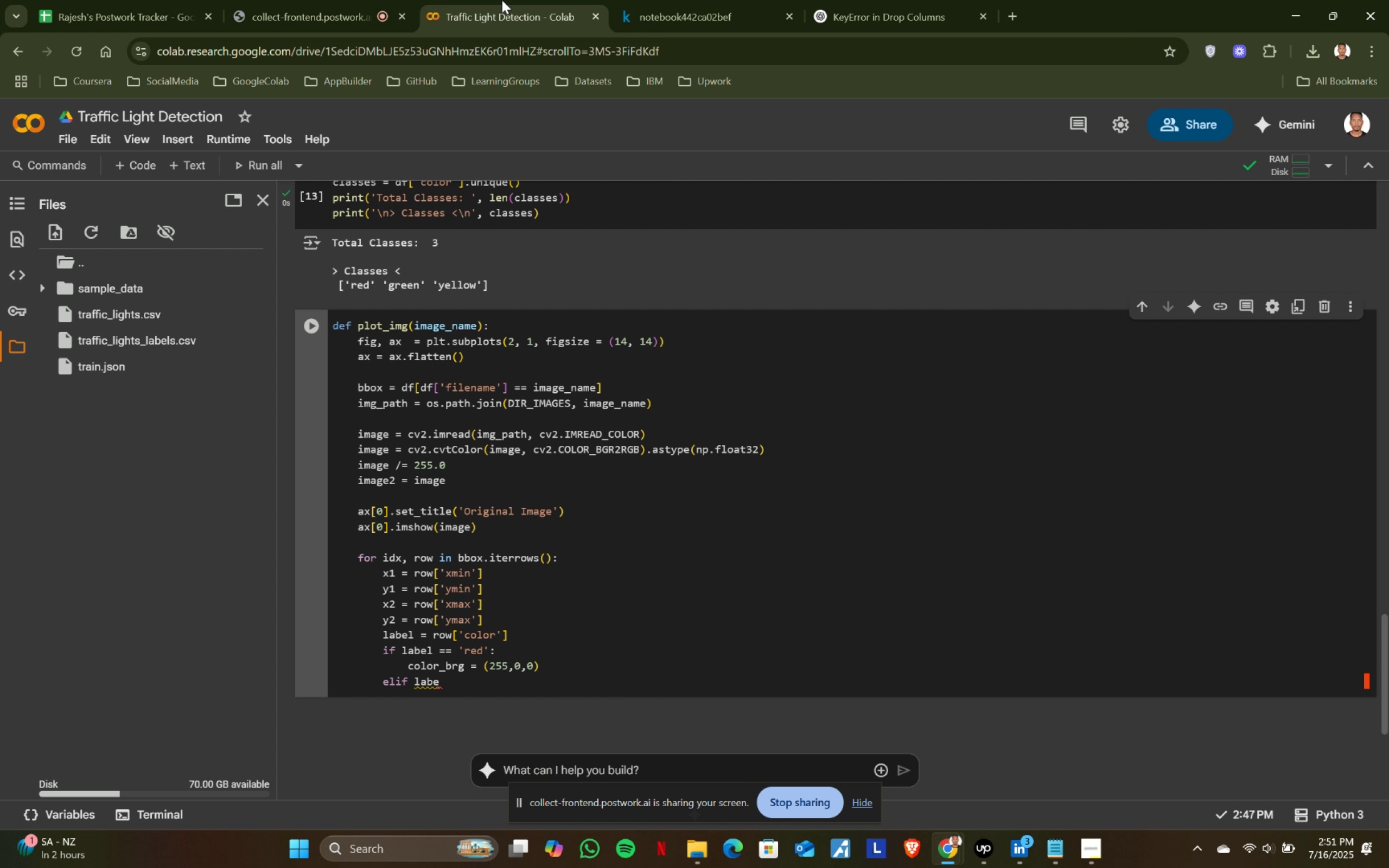 
left_click([502, 0])
 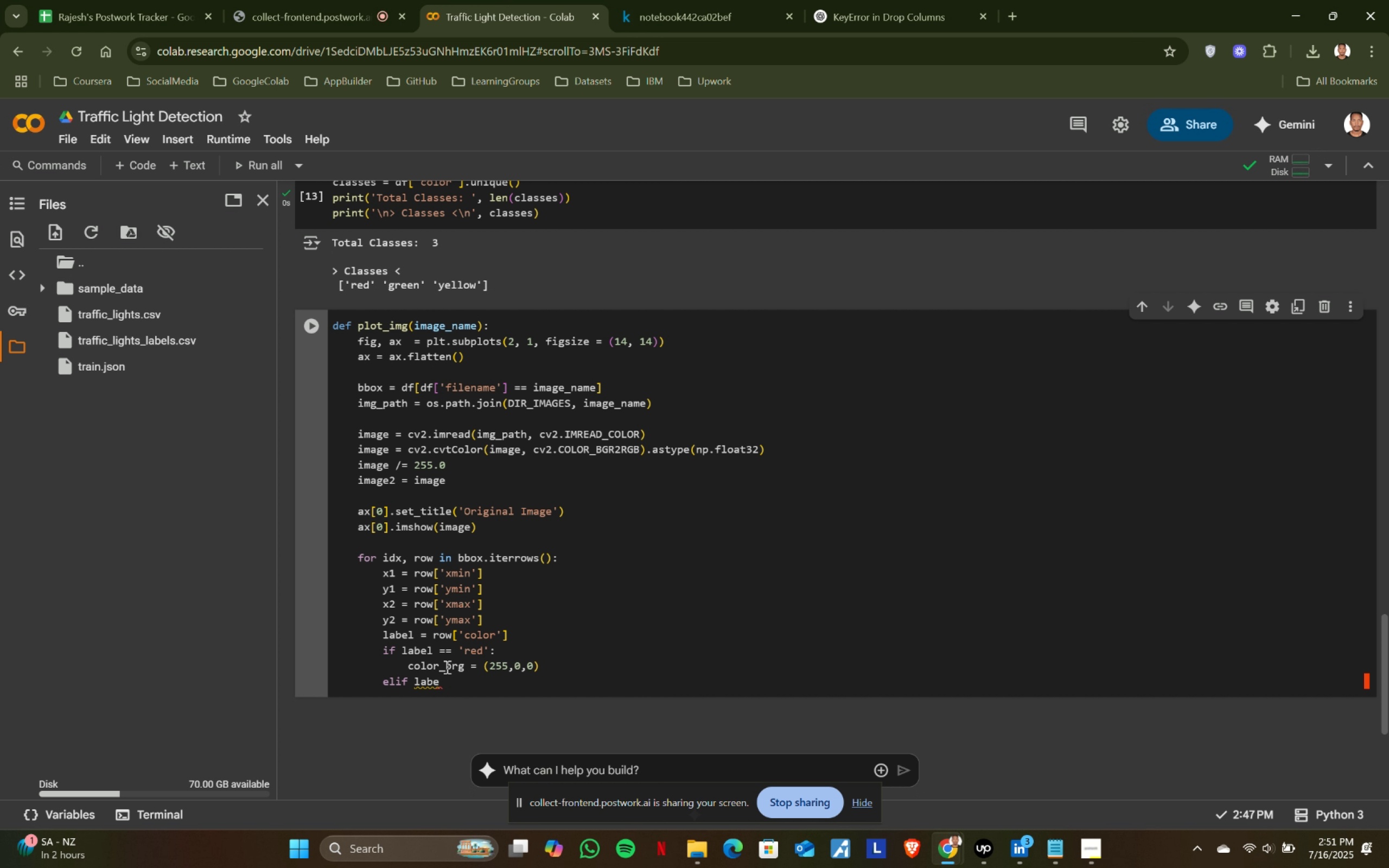 
type(l == 'green)
 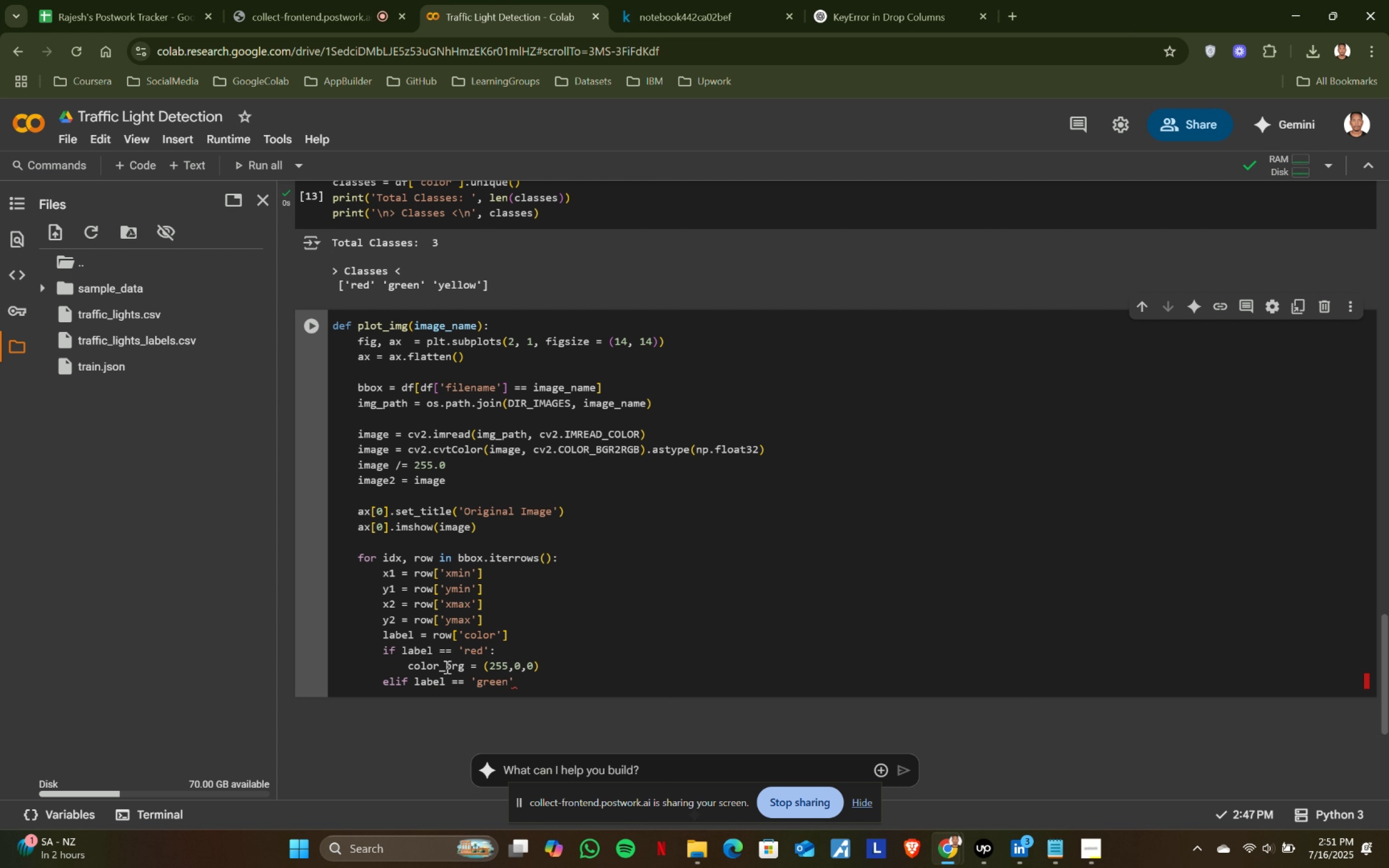 
key(ArrowRight)
 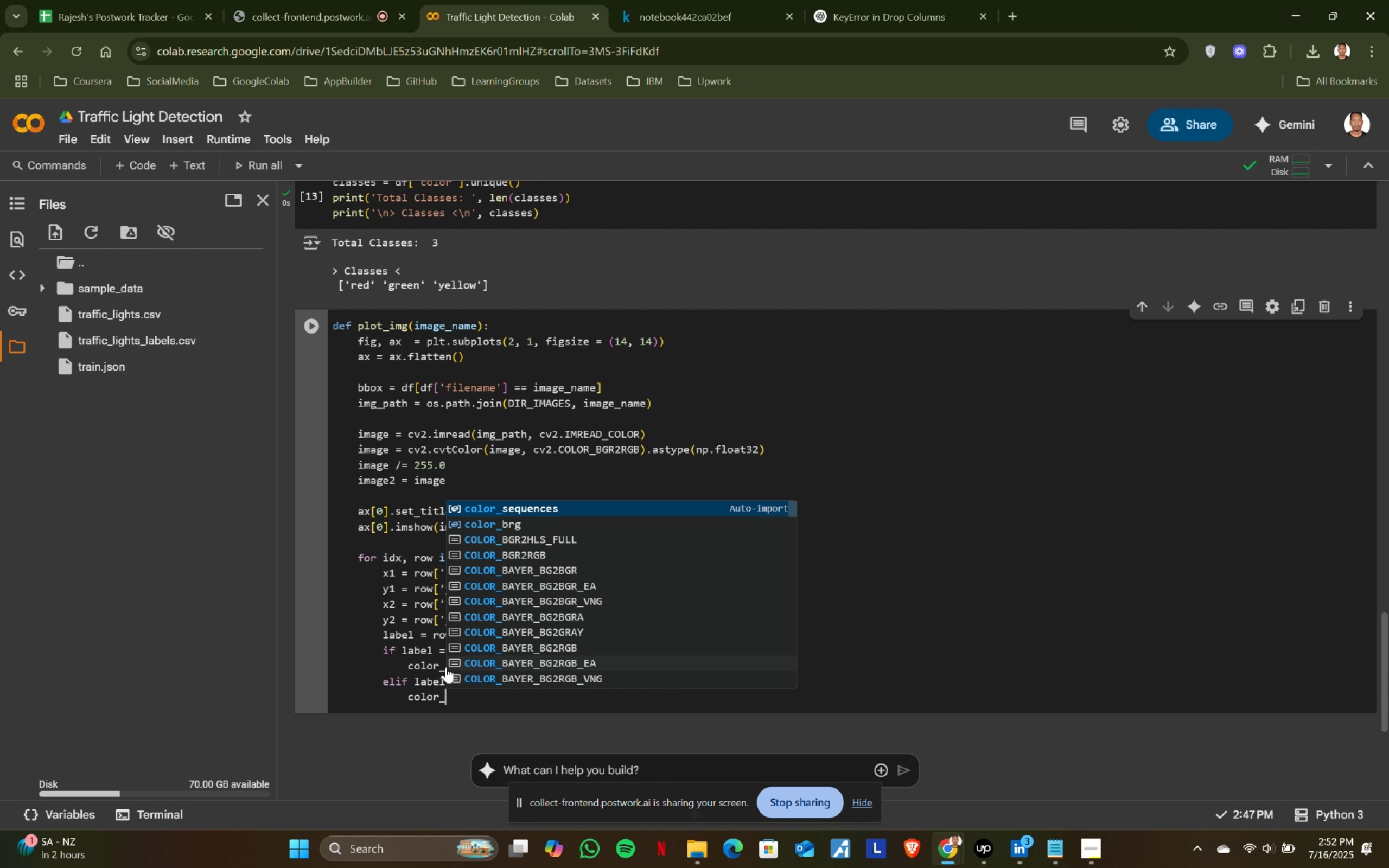 
key(Shift+ShiftRight)
 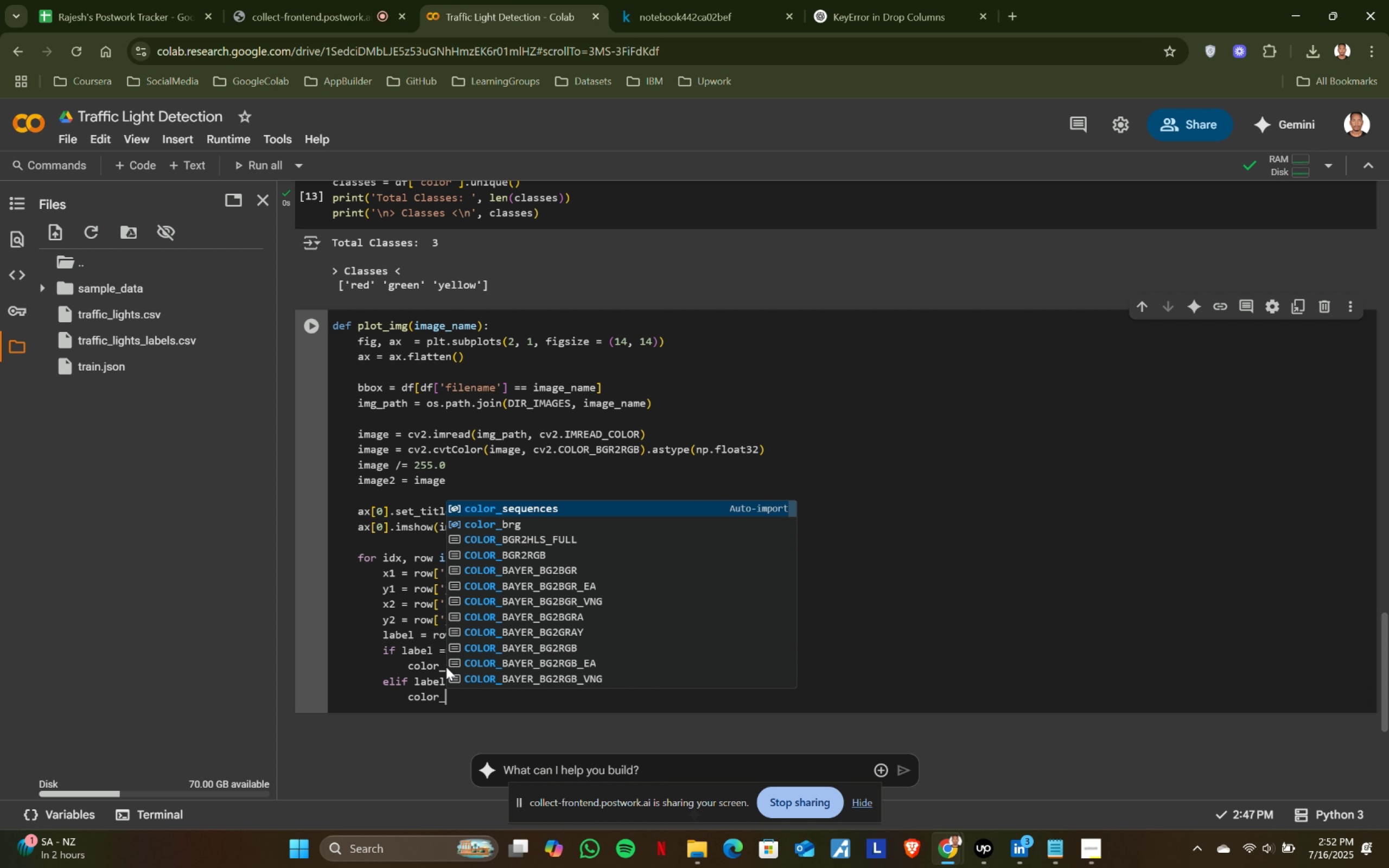 
key(Shift+Semicolon)
 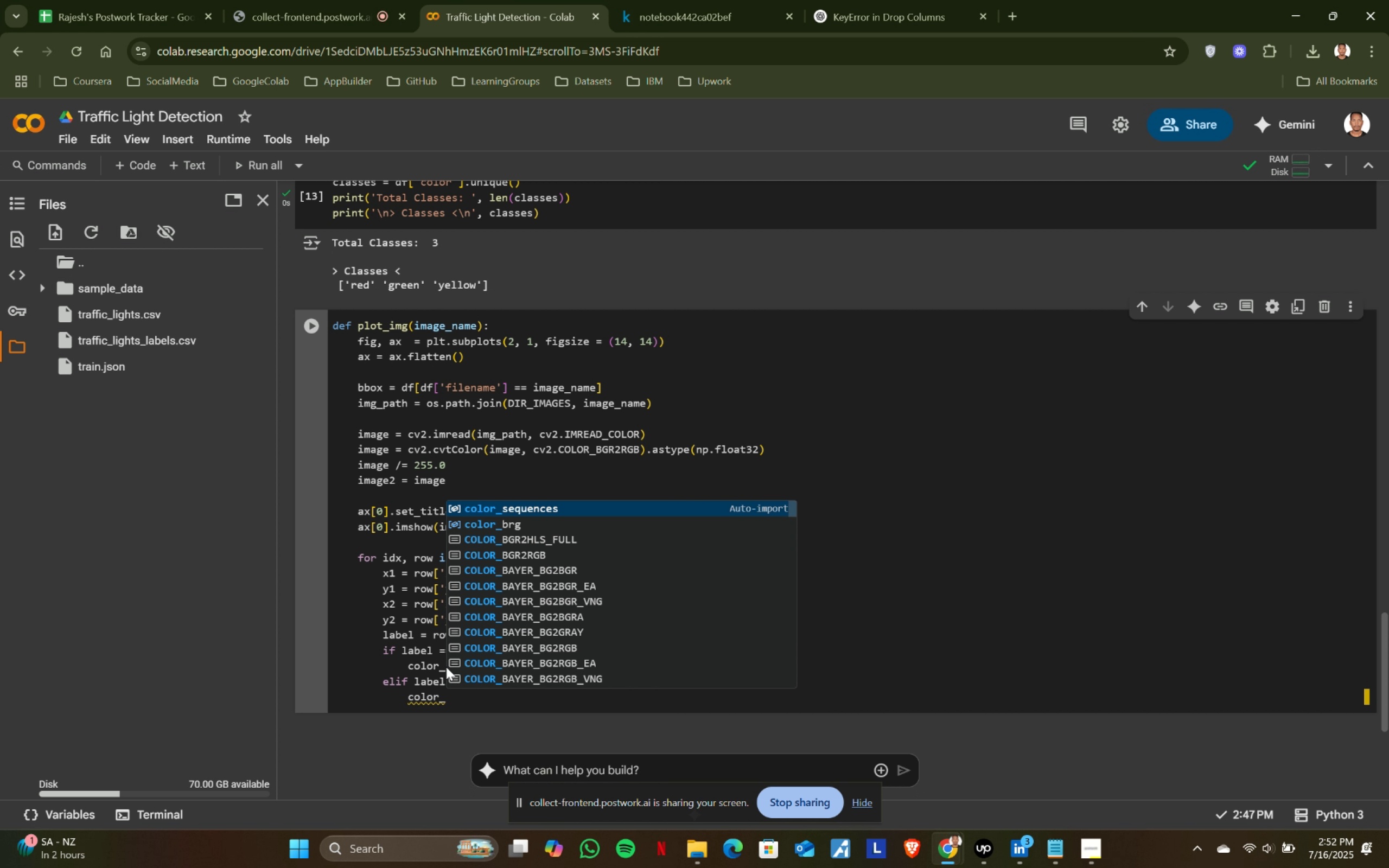 
key(Enter)
 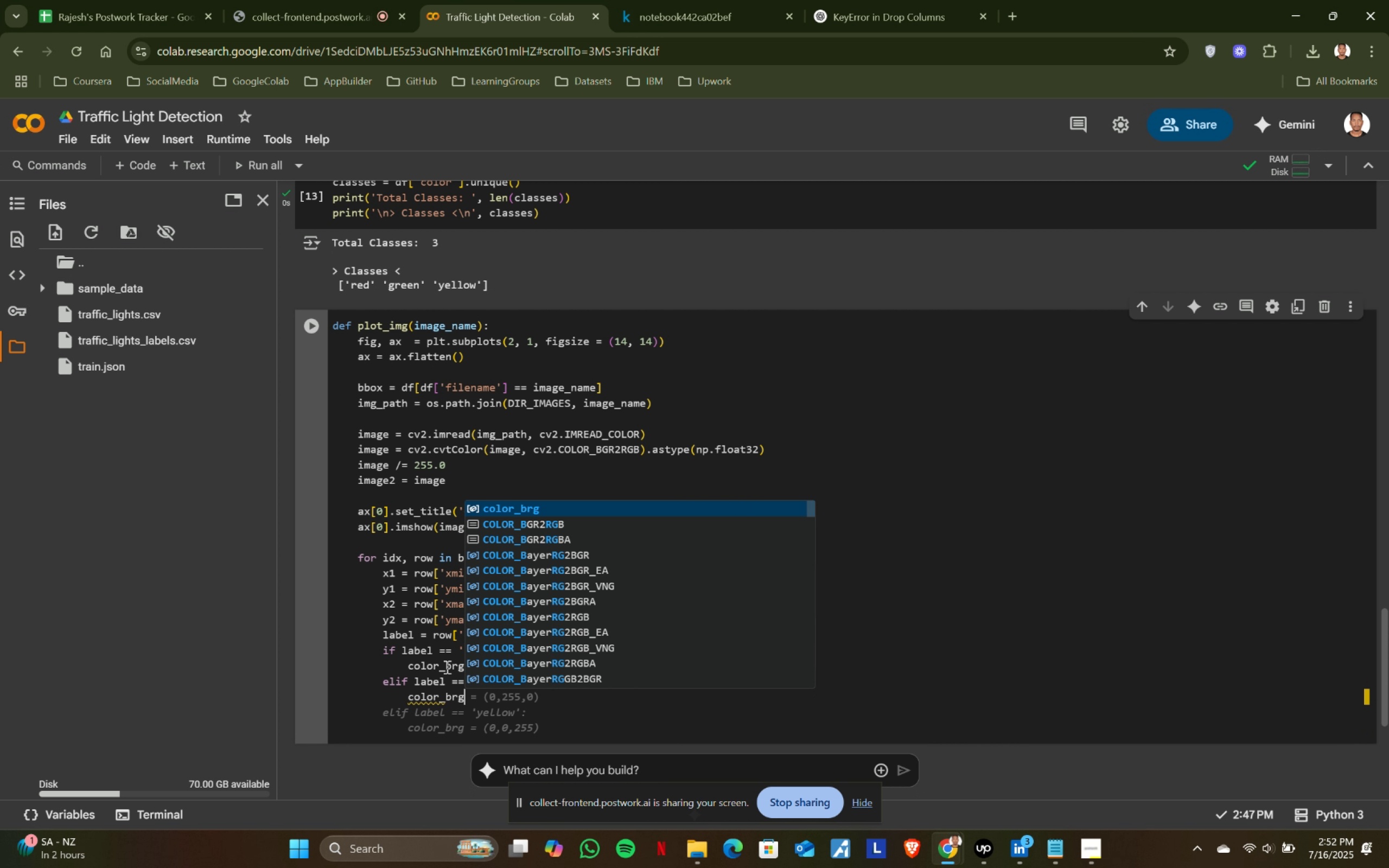 
type(color_brg = )
 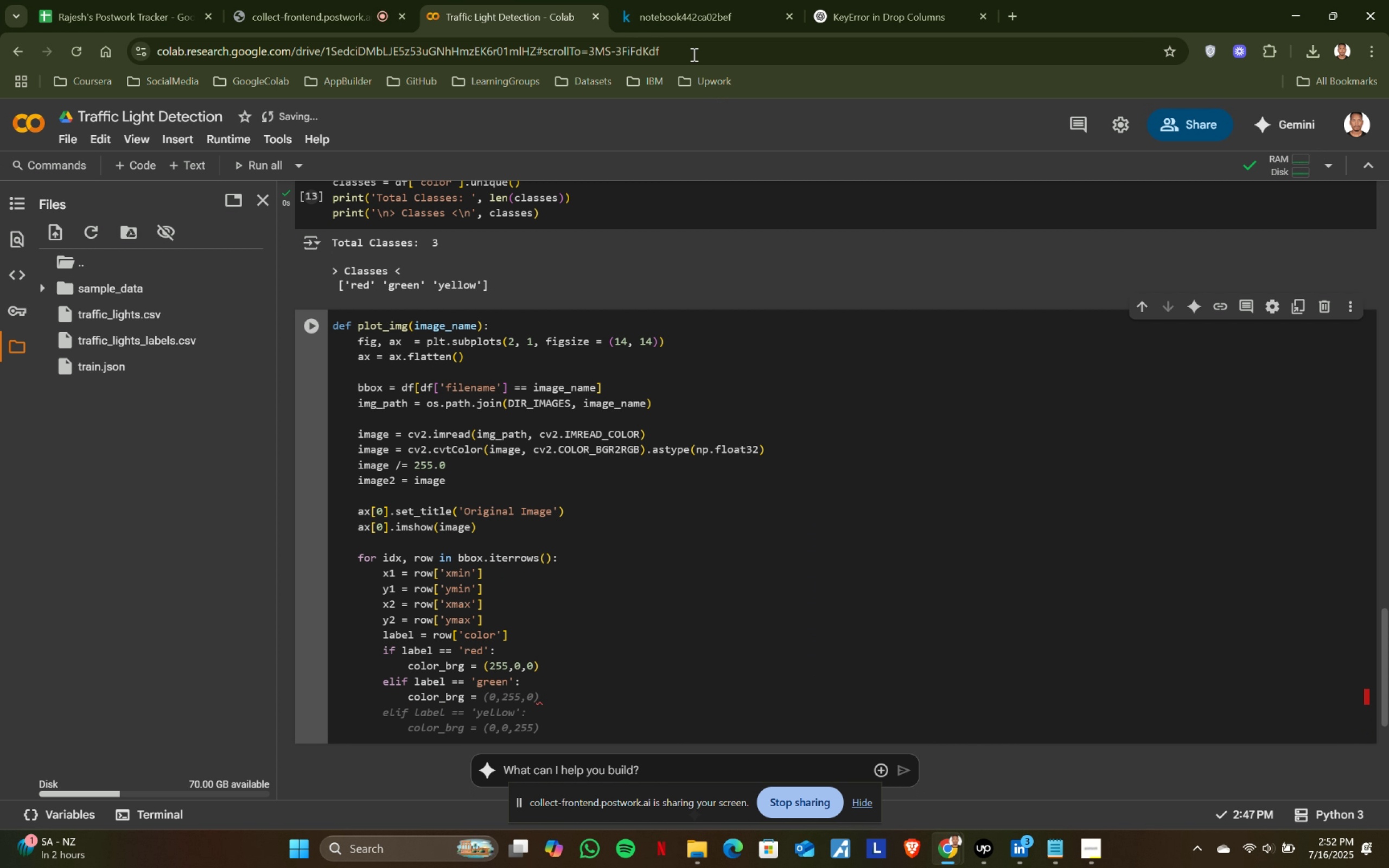 
left_click([696, 6])
 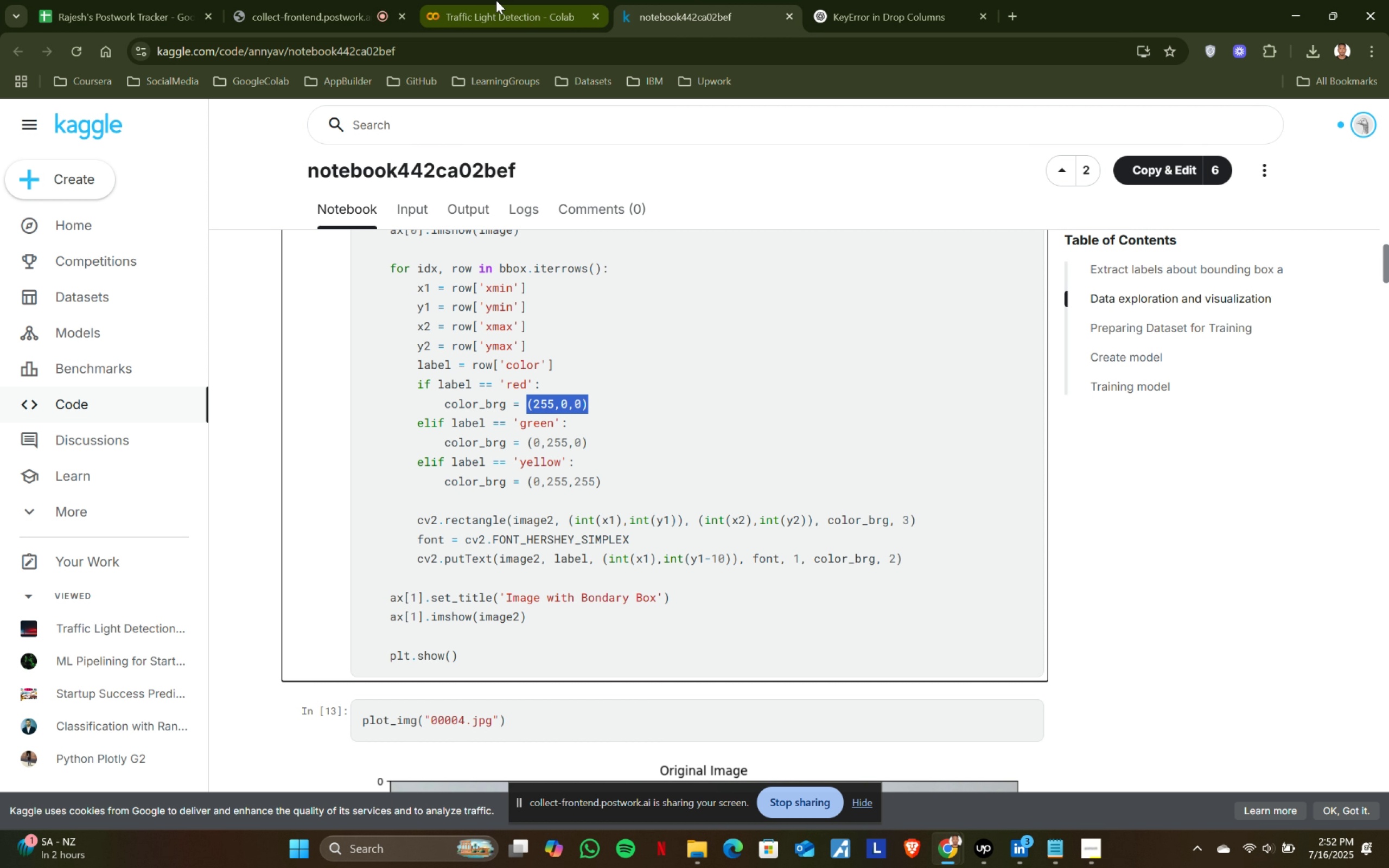 
left_click([496, 0])
 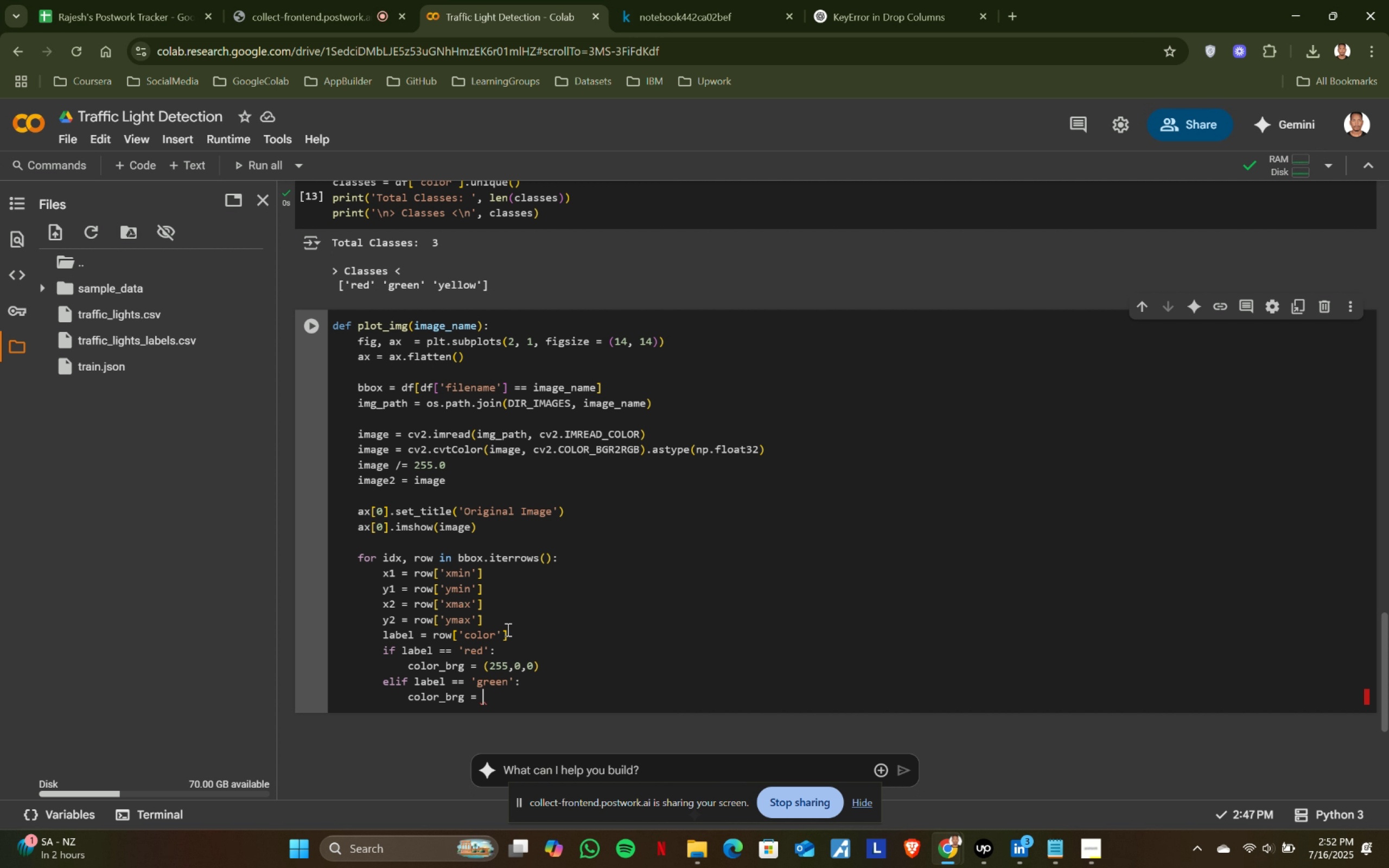 
type((0, 255, 0)
 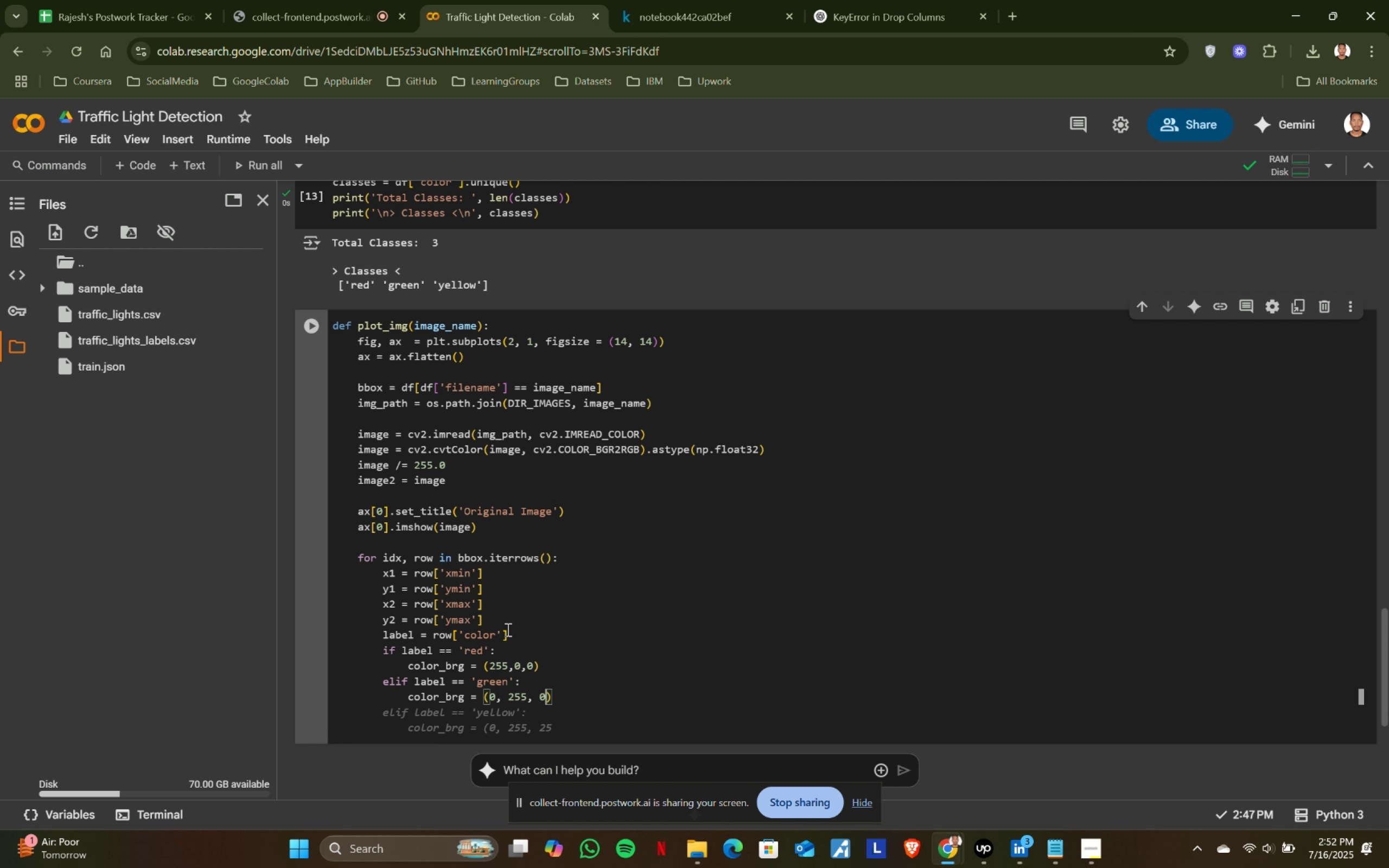 
key(ArrowRight)
 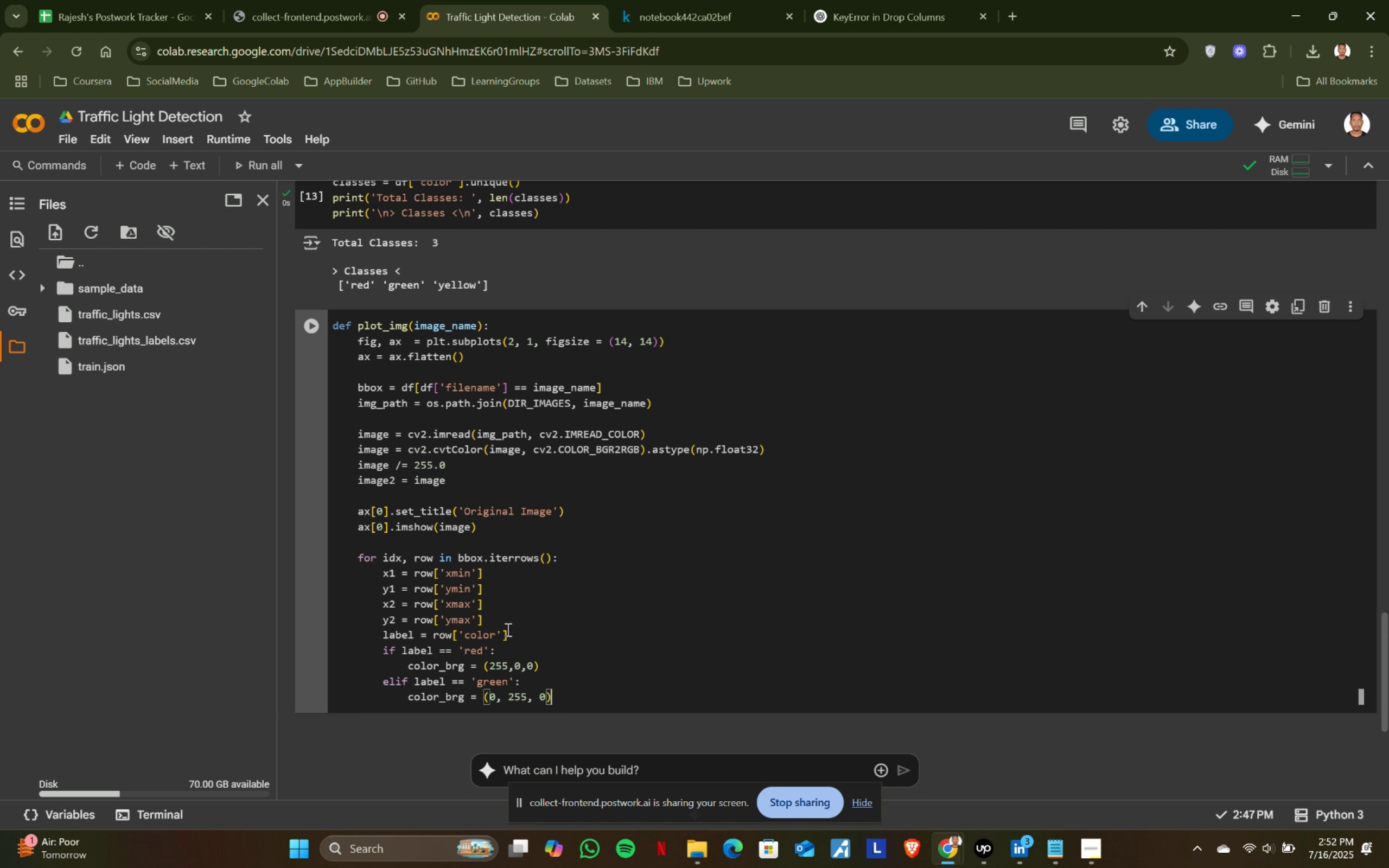 
key(Enter)
 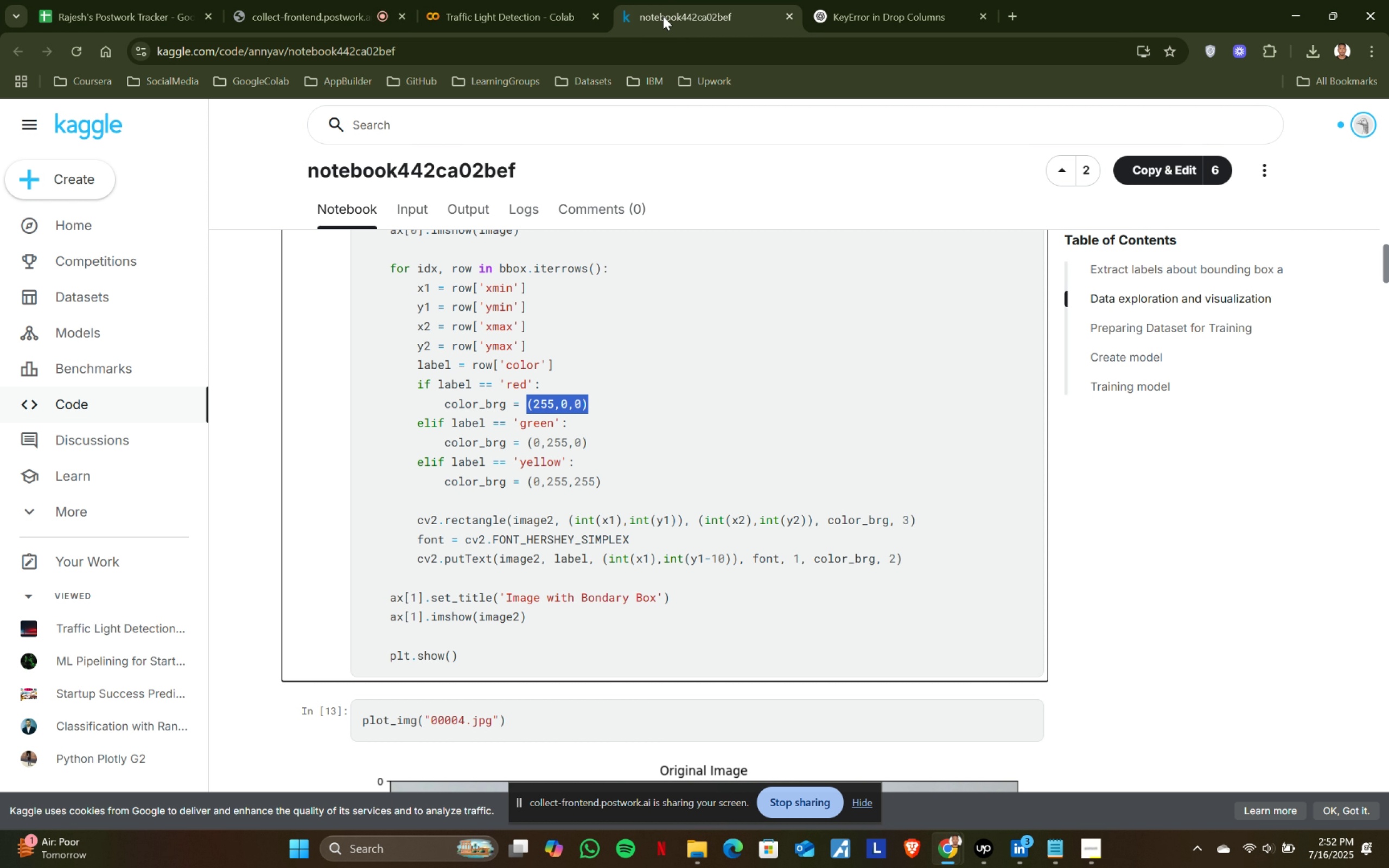 
key(Backspace)
type(else:)
 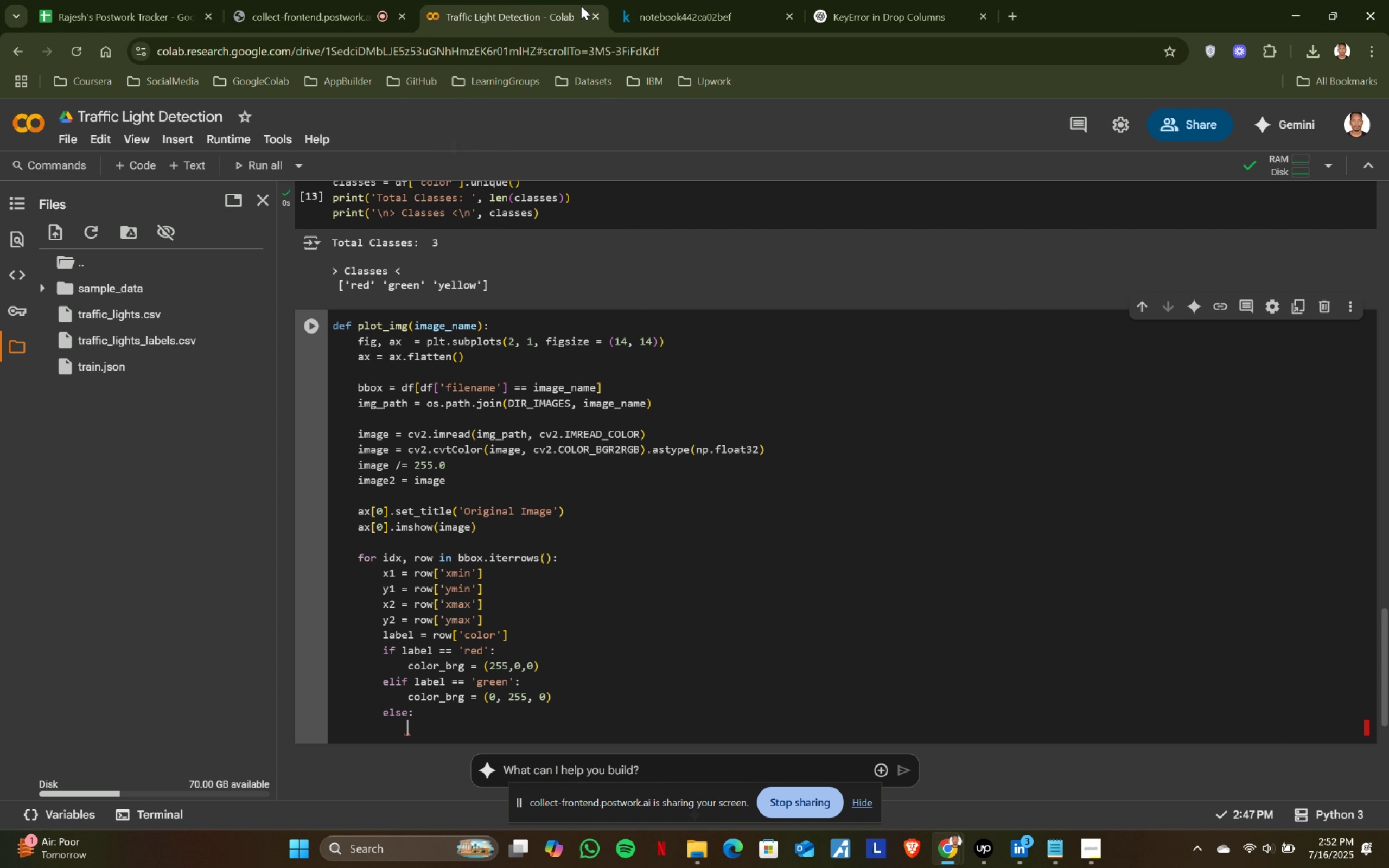 
key(Enter)
 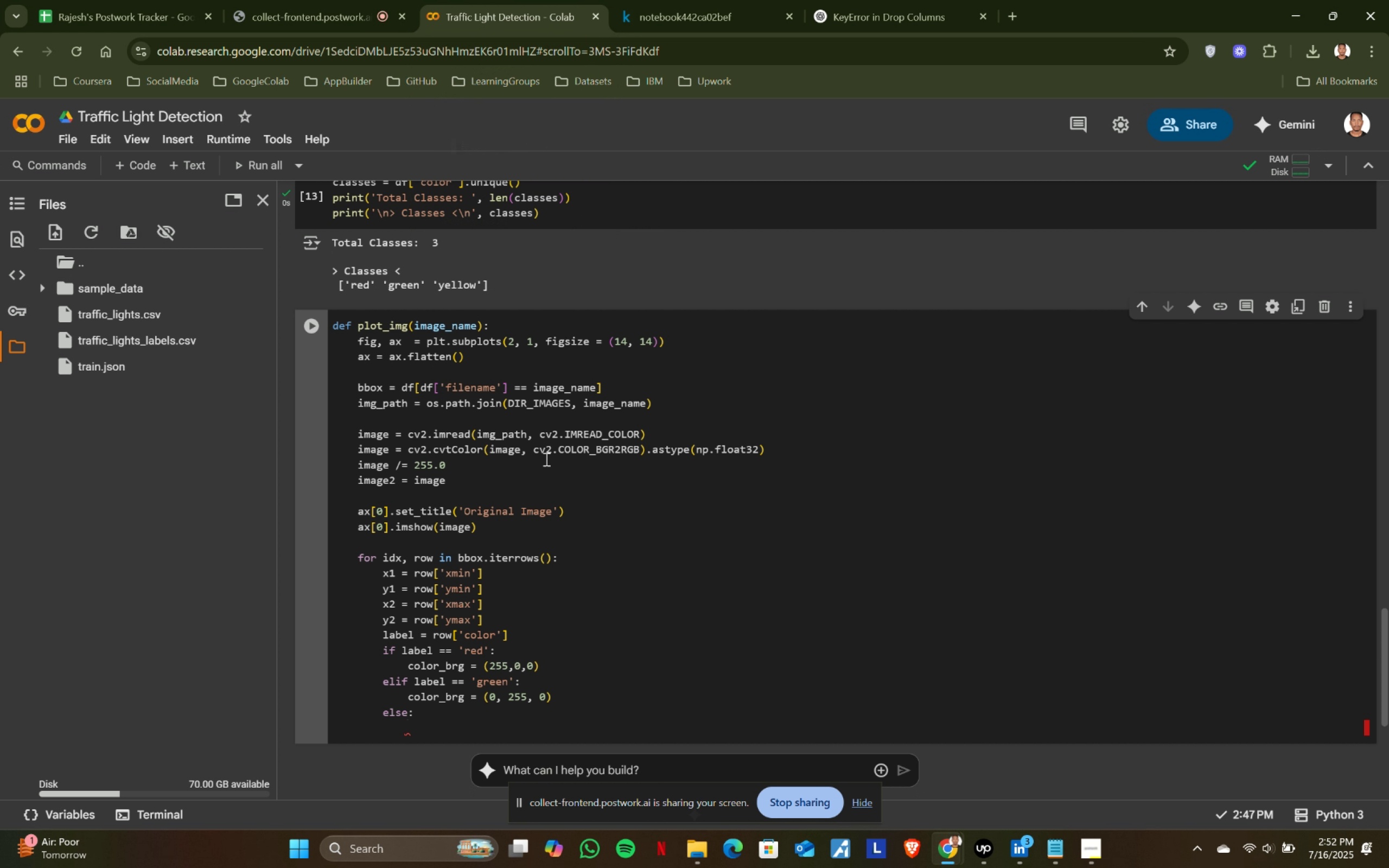 
left_click([737, 0])
 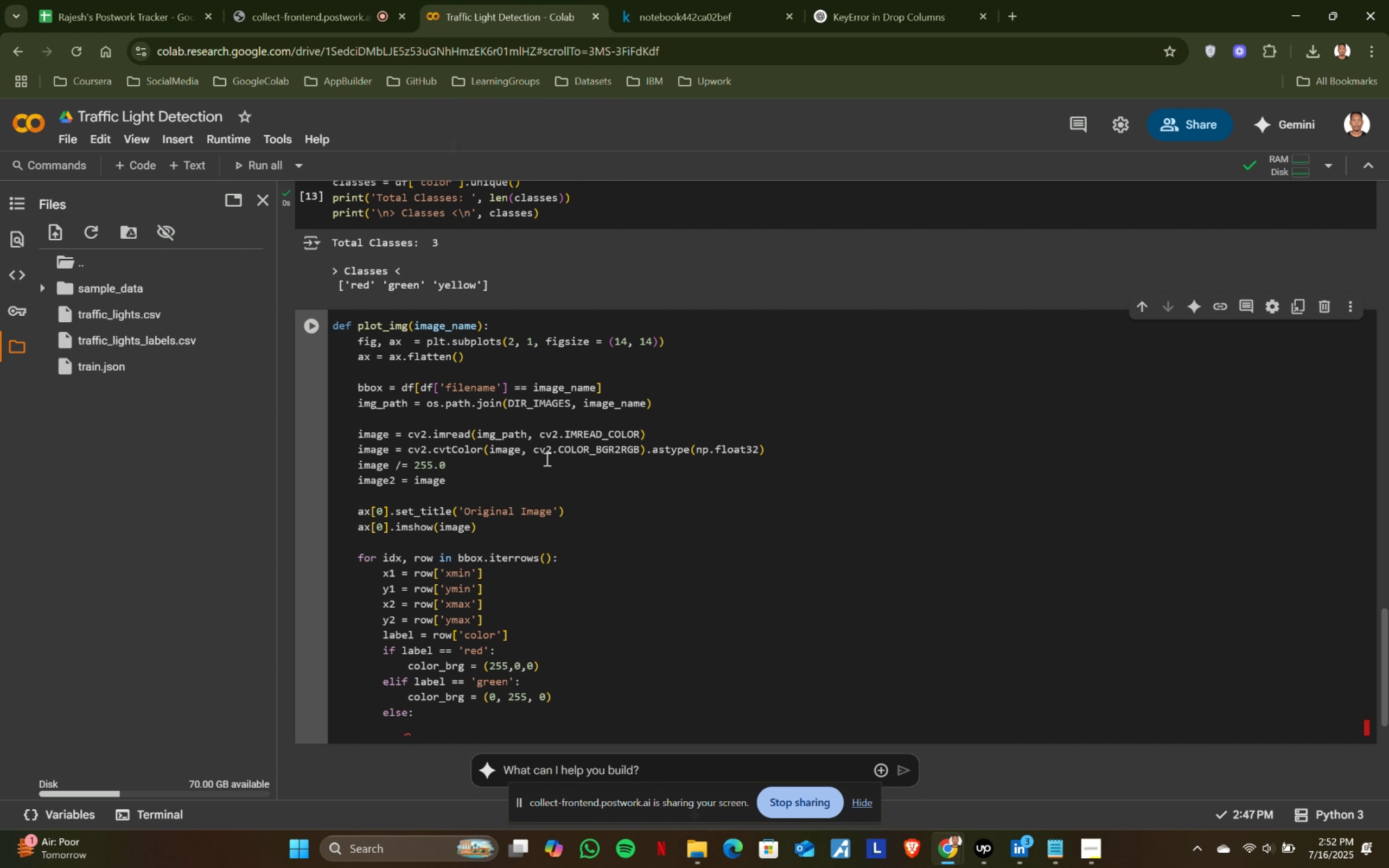 
wait(6.39)
 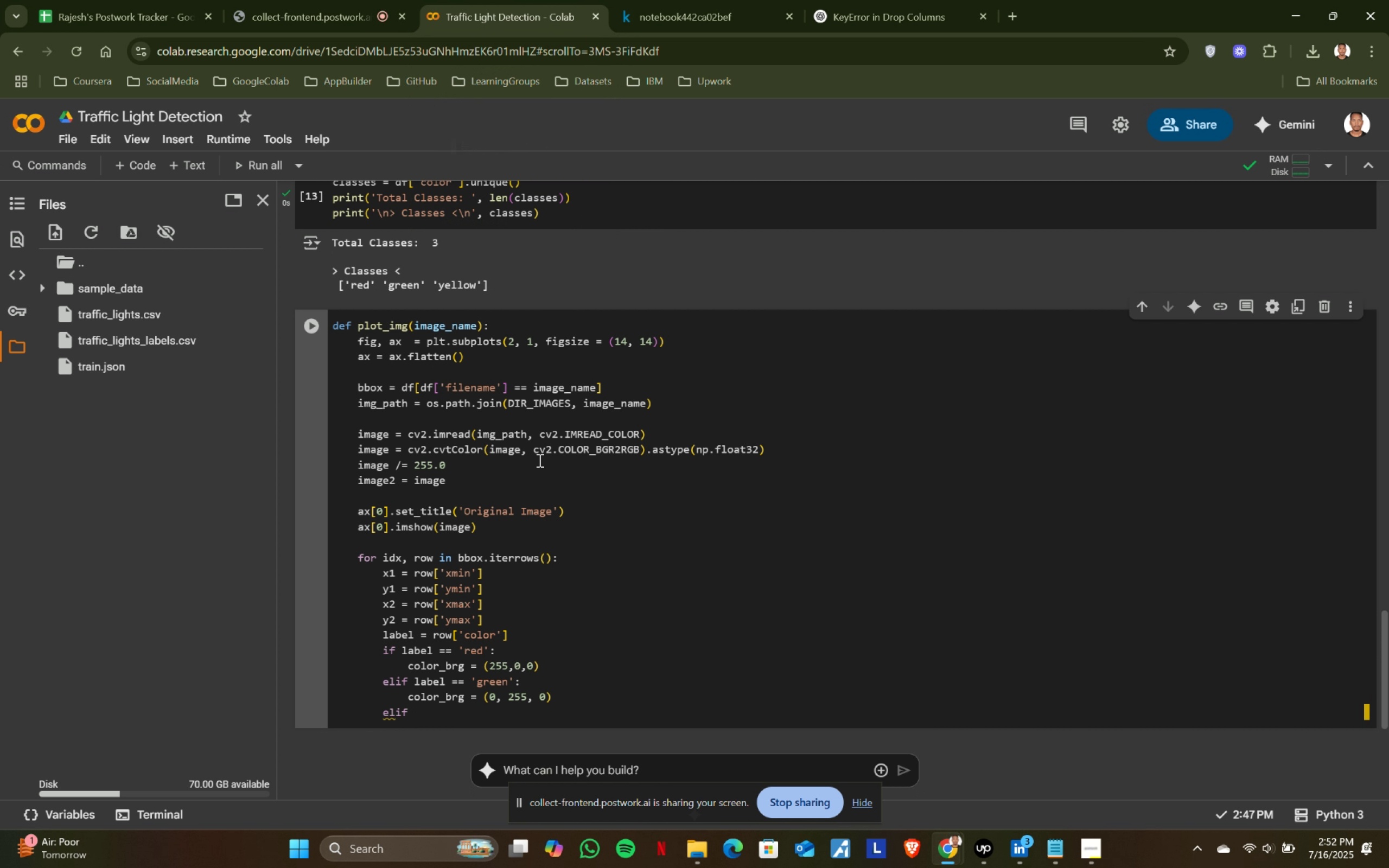 
left_click([581, 0])
 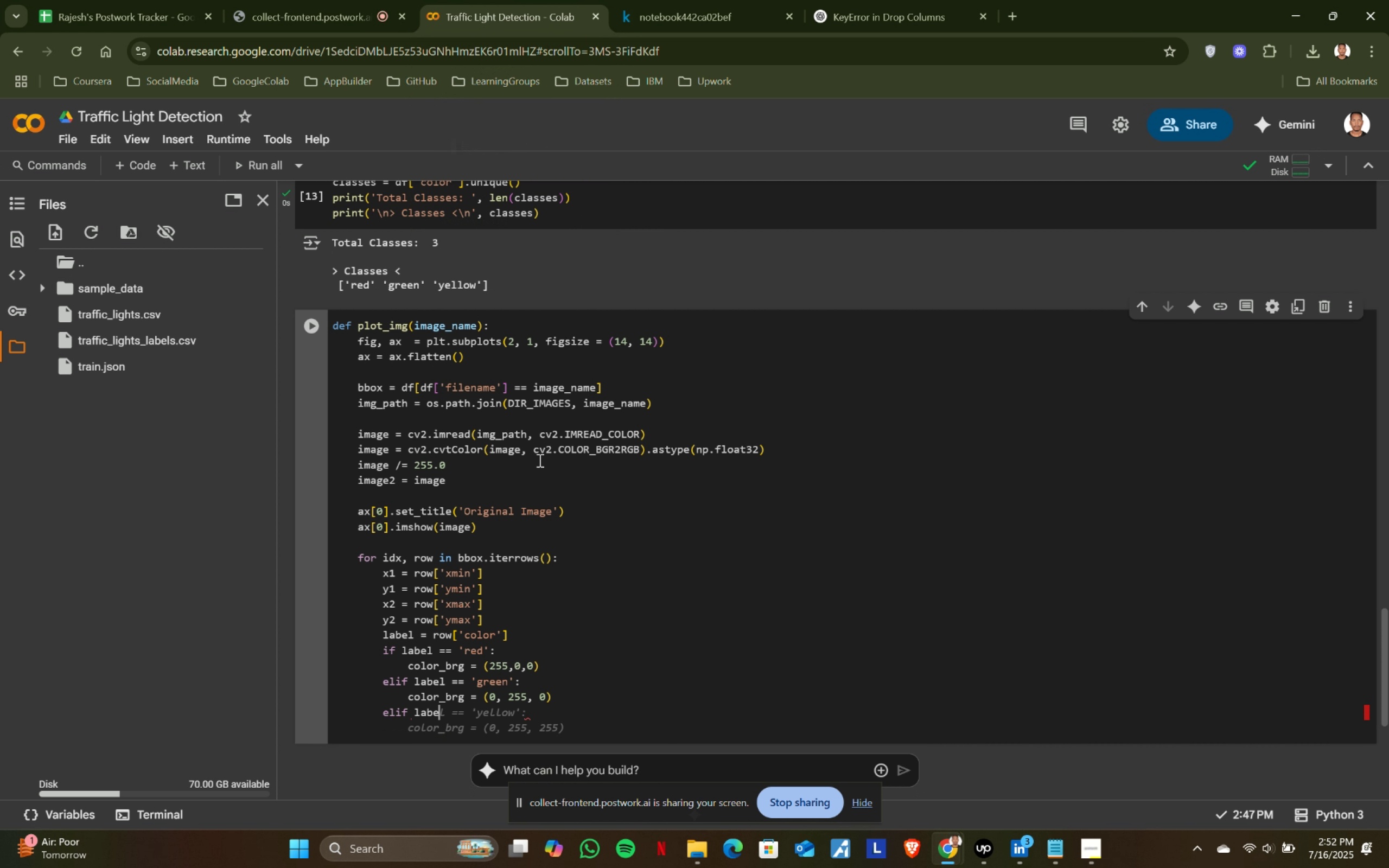 
key(Backspace)
key(Backspace)
key(Backspace)
key(Backspace)
key(Backspace)
key(Backspace)
key(Backspace)
type(if label == 'yelow)
 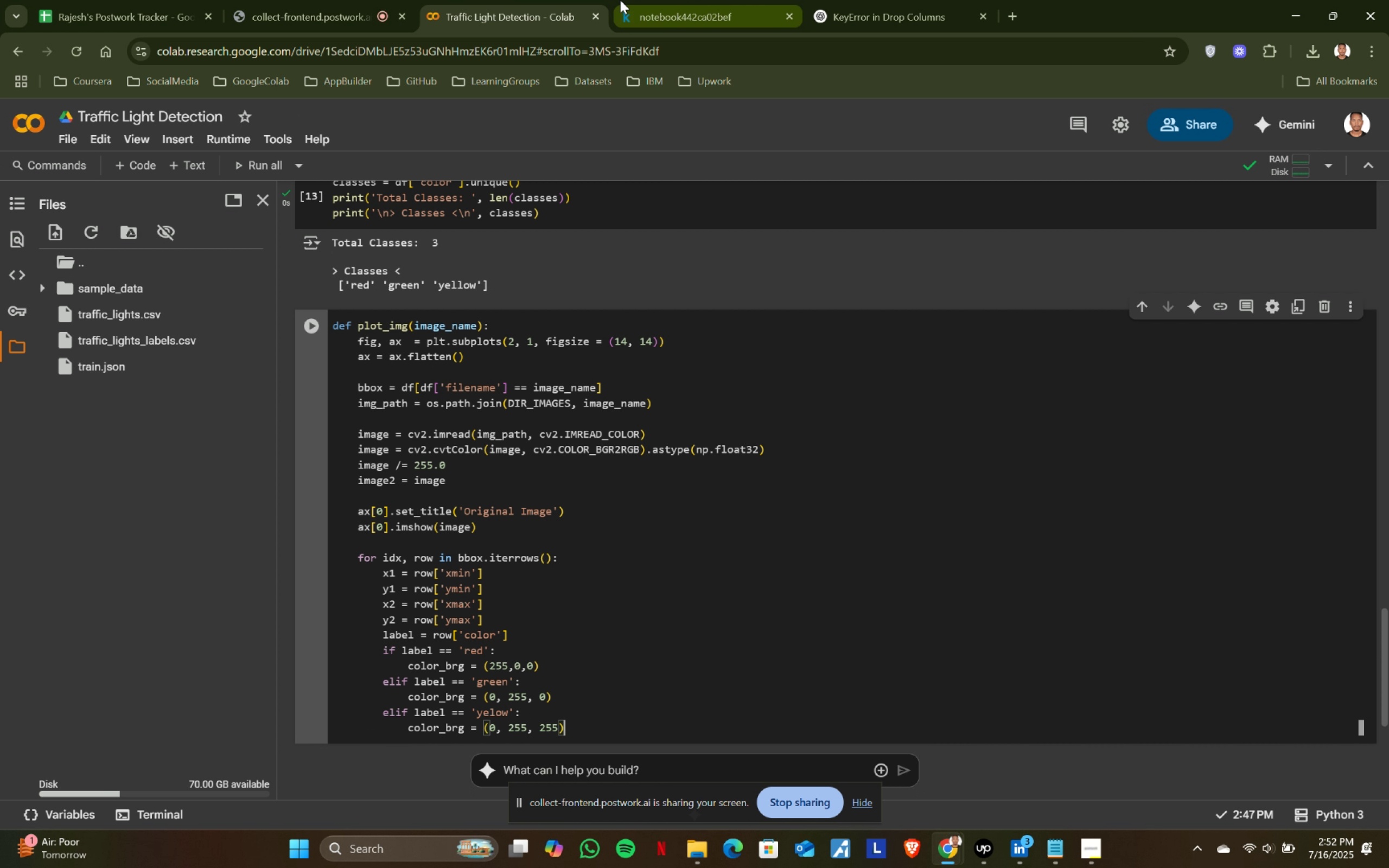 
wait(7.5)
 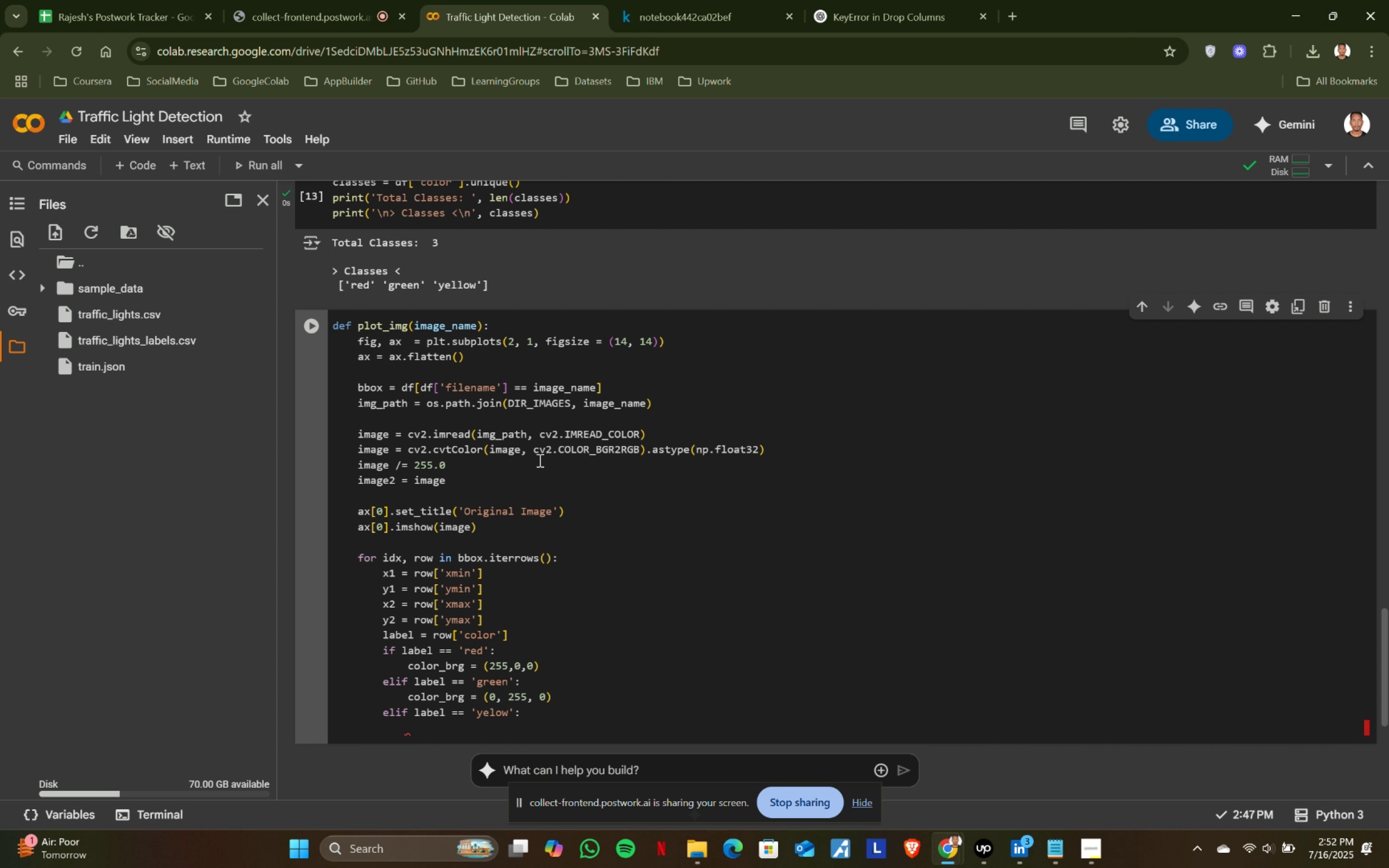 
key(ArrowRight)
 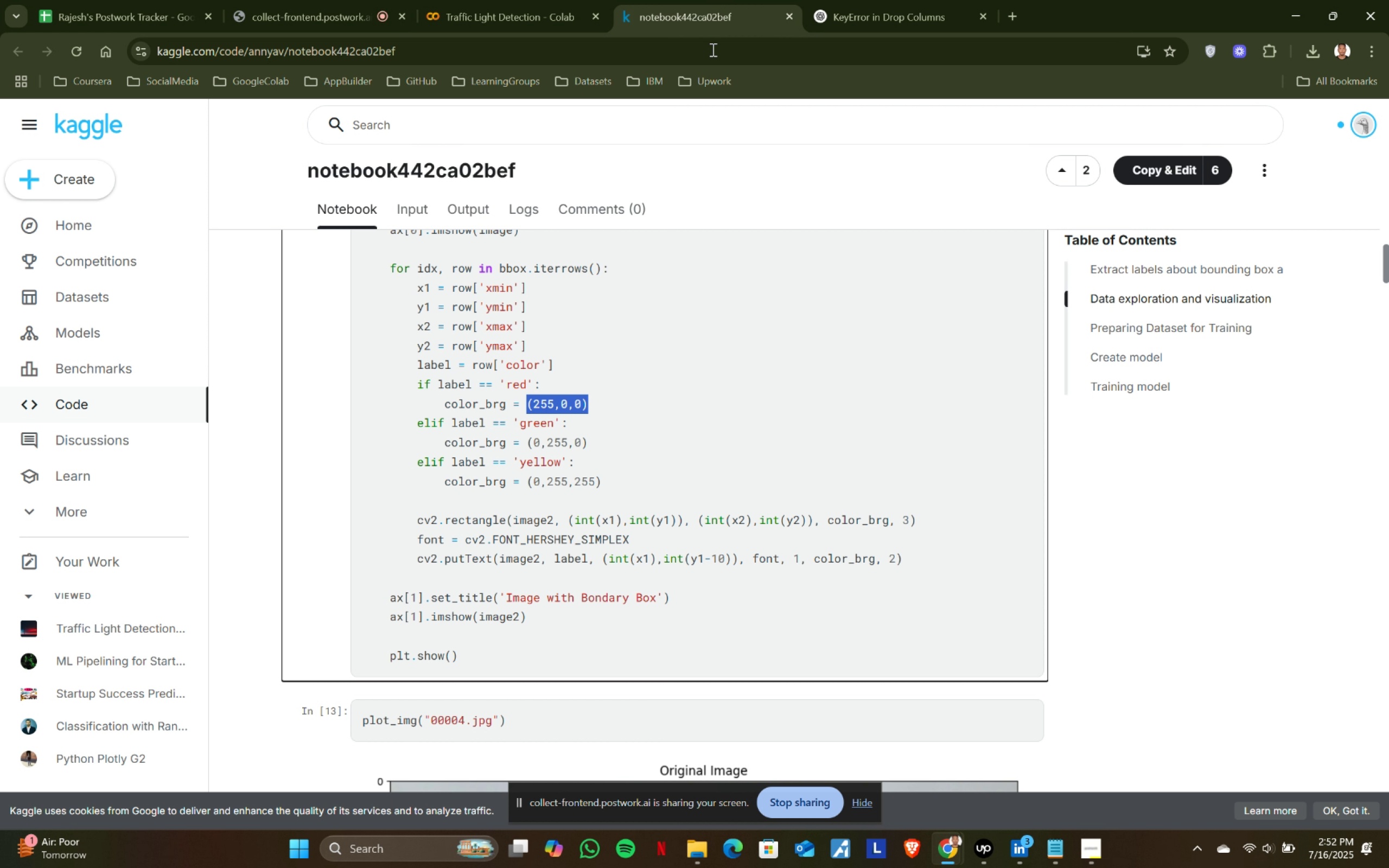 
key(Shift+ShiftRight)
 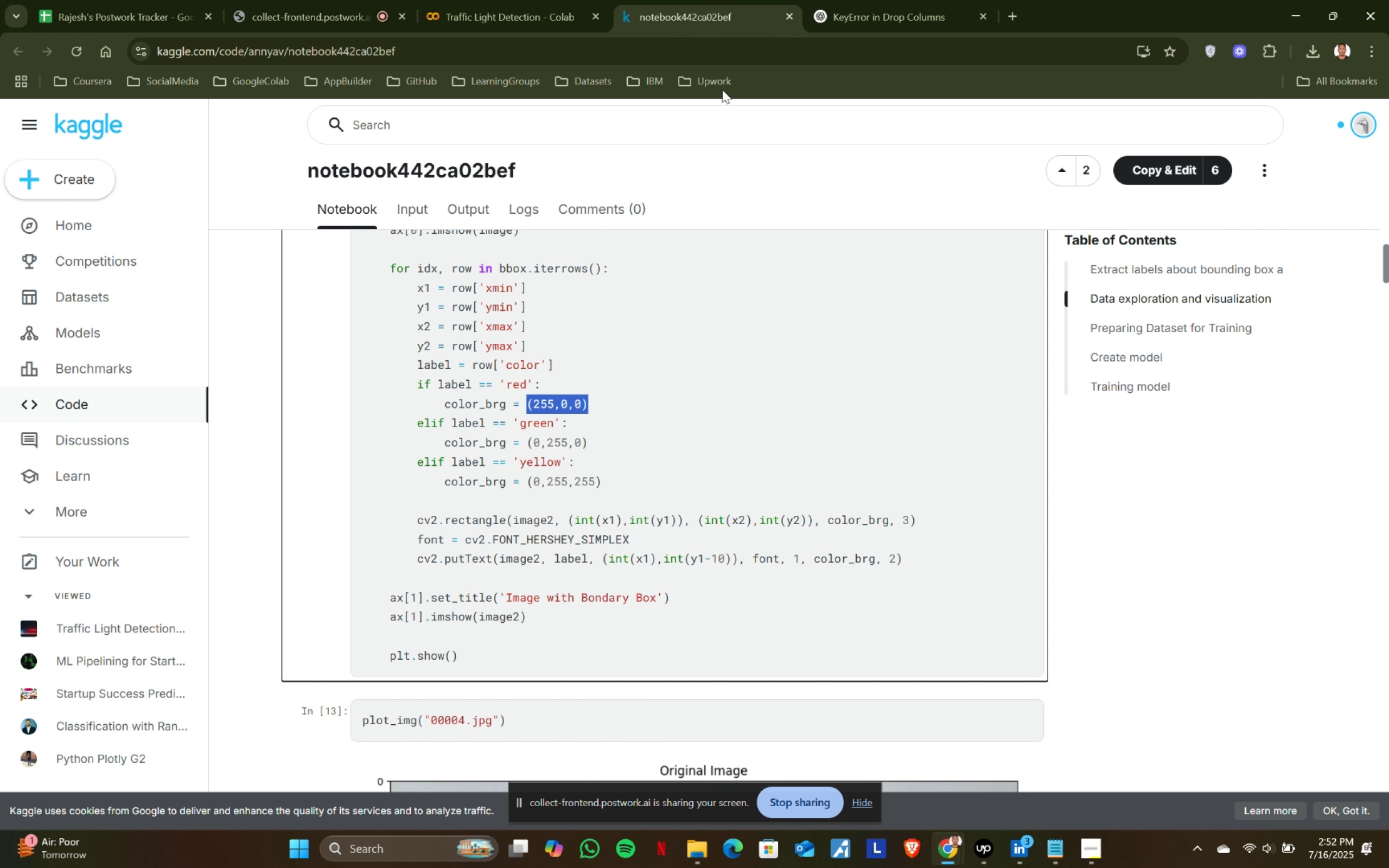 
key(Shift+Semicolon)
 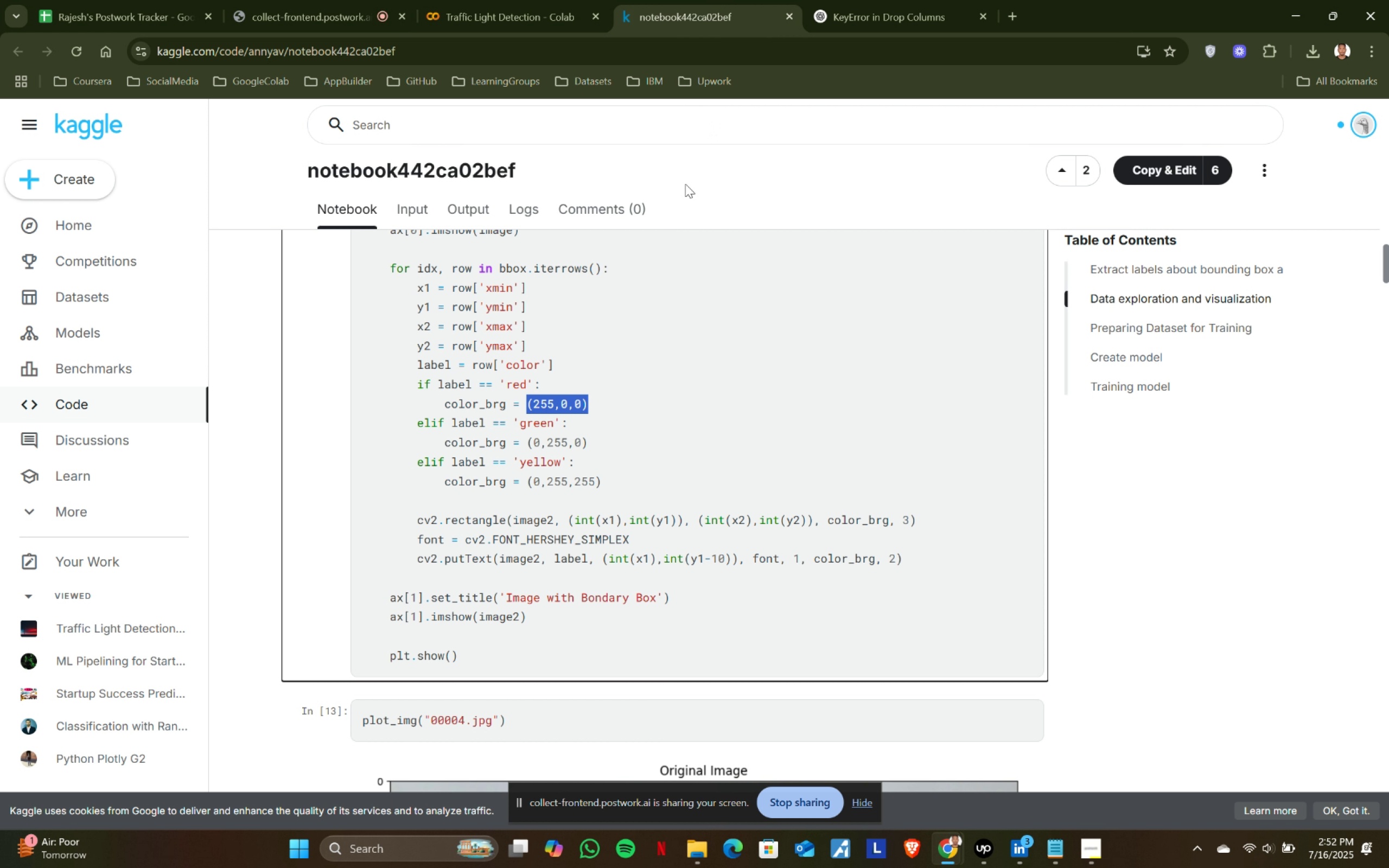 
key(Enter)
 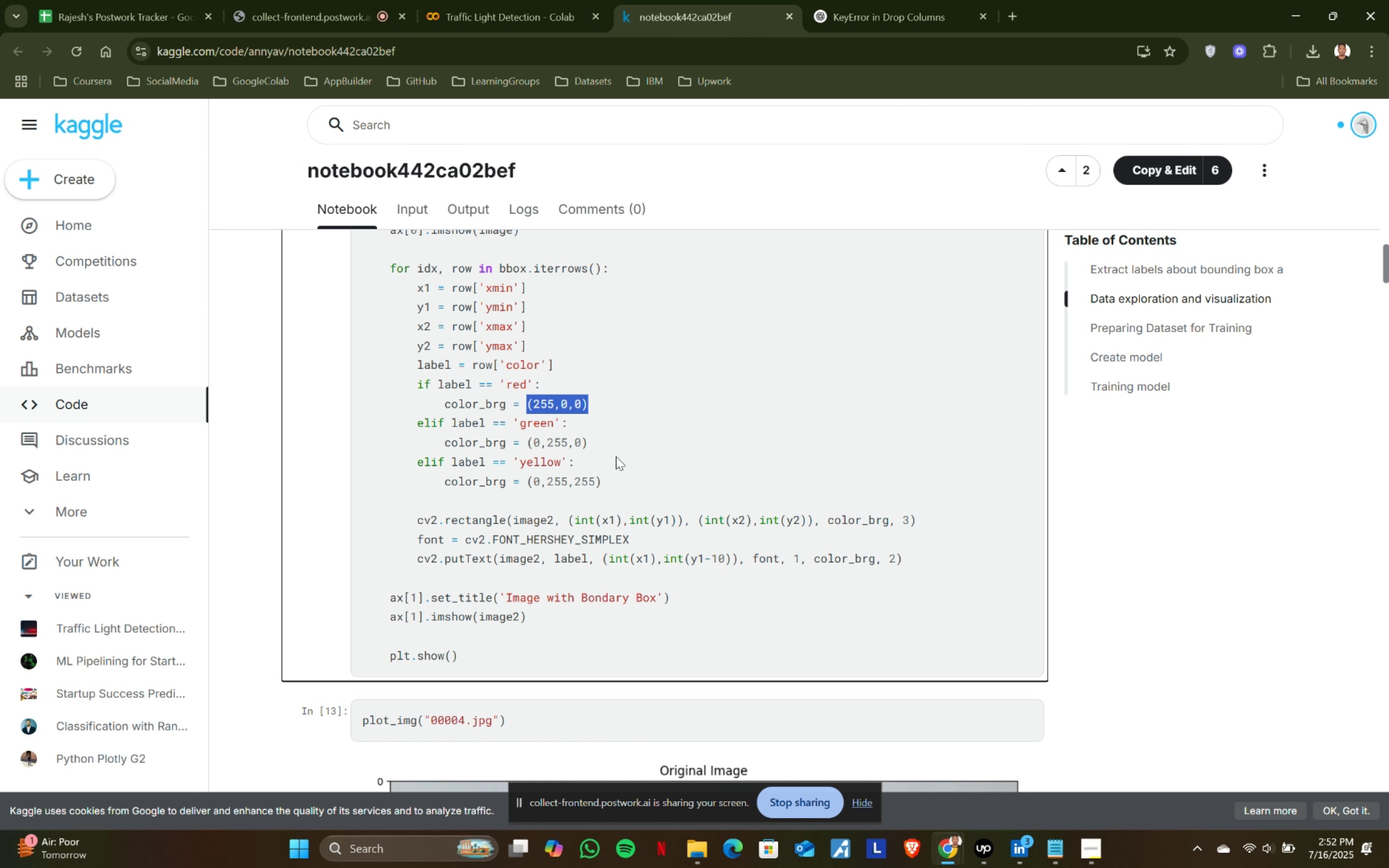 
type(color)
key(Tab)
key(Tab)
 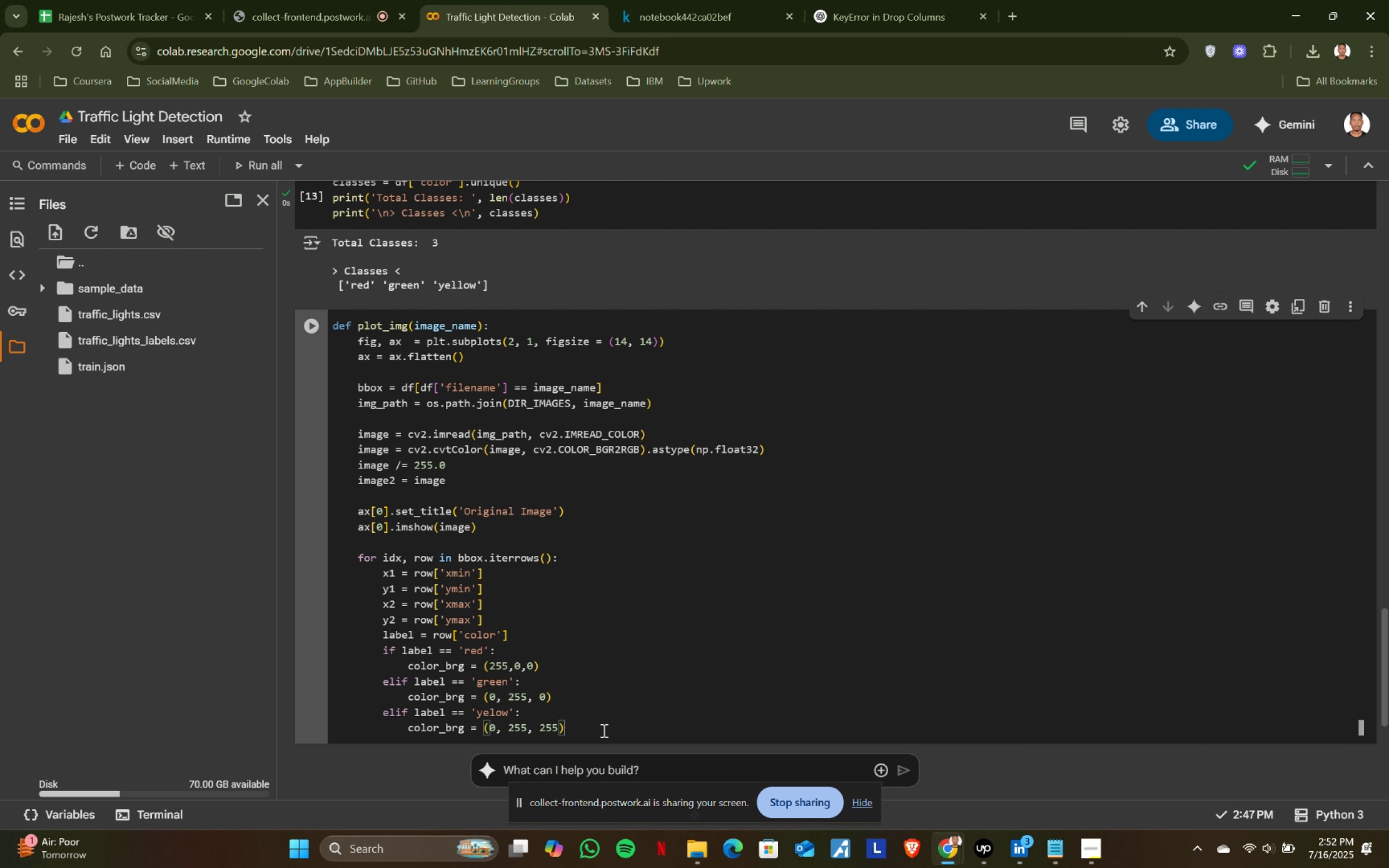 
double_click([712, 0])
 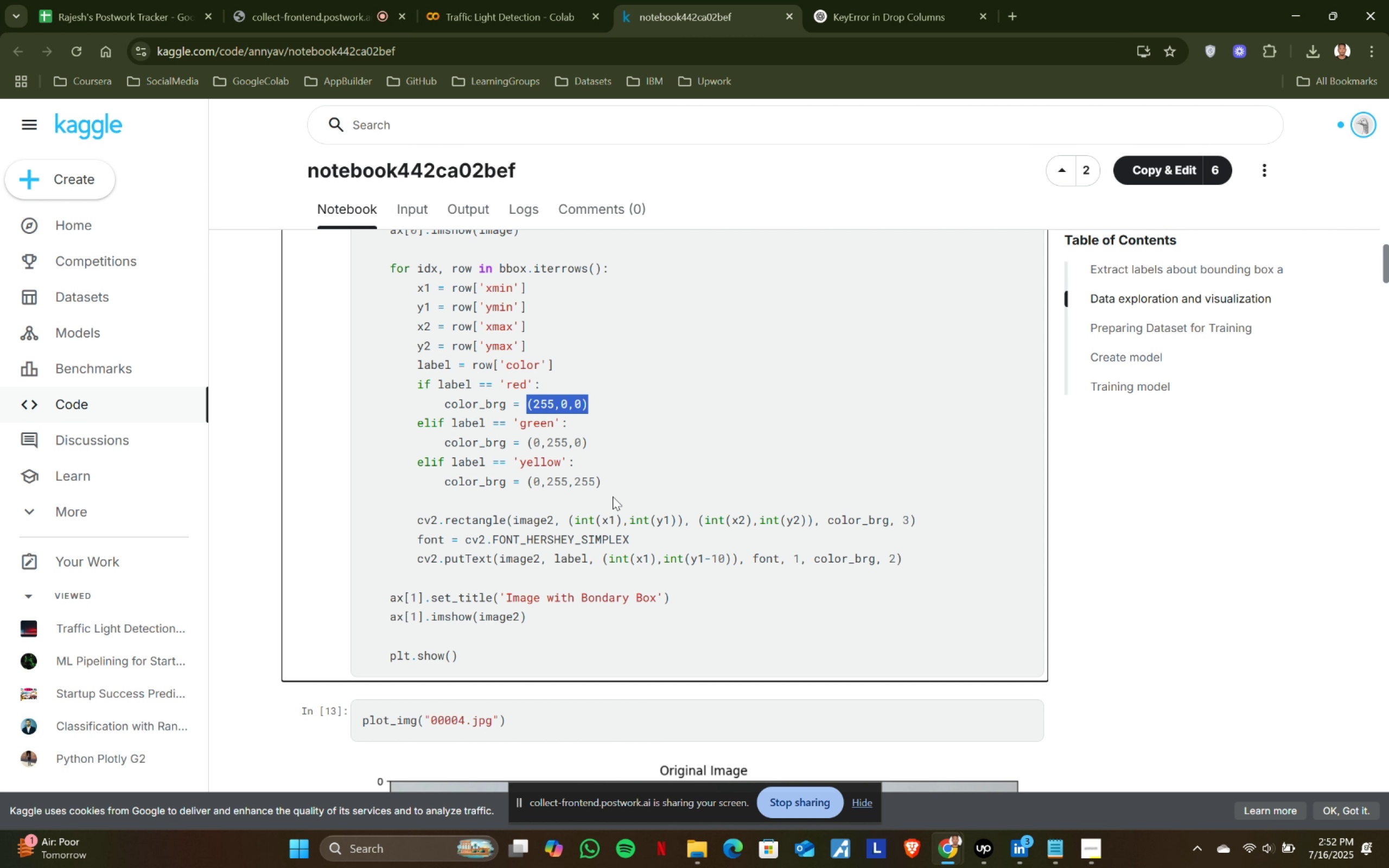 
left_click([514, 0])
 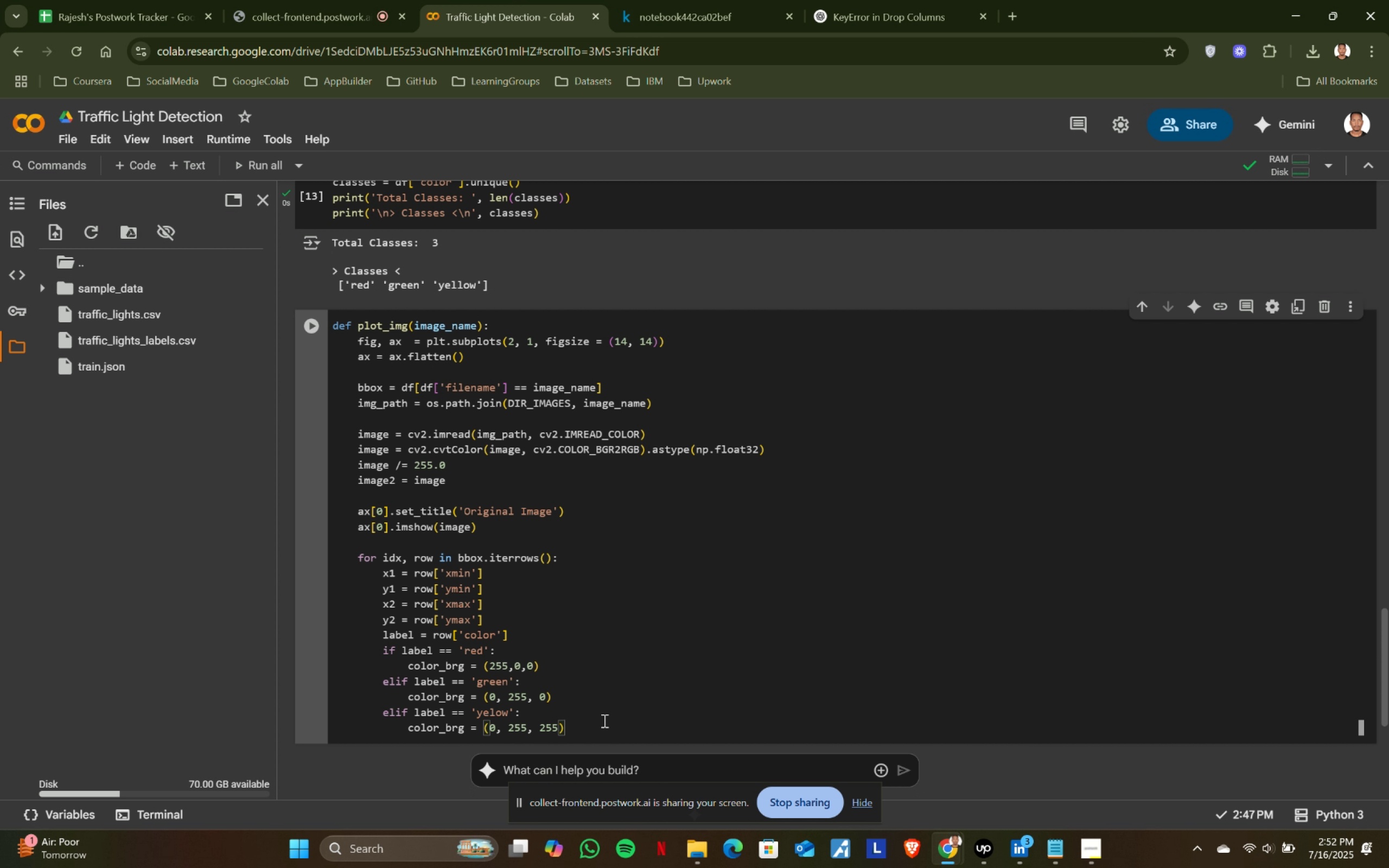 
left_click([603, 731])
 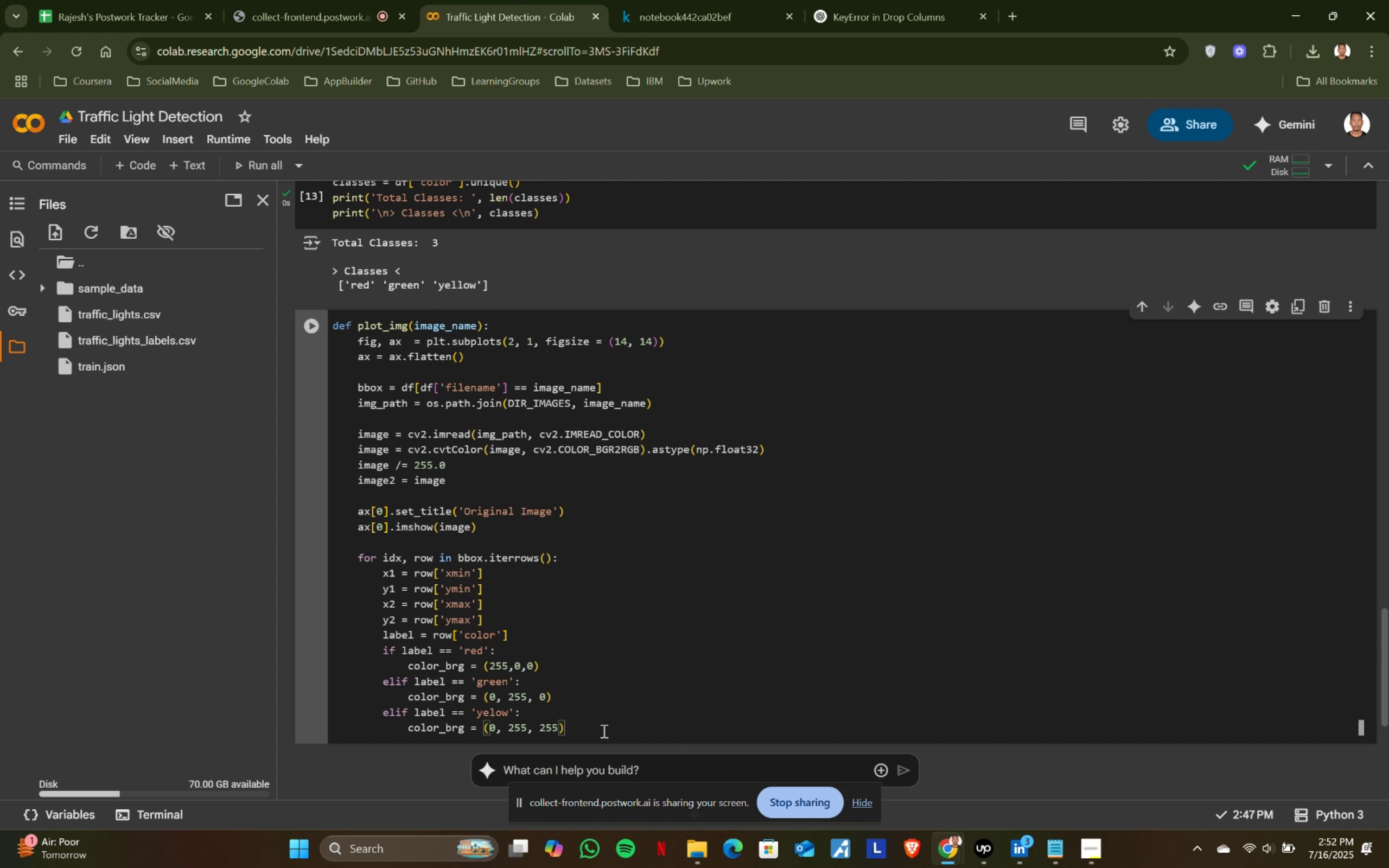 
key(Enter)
 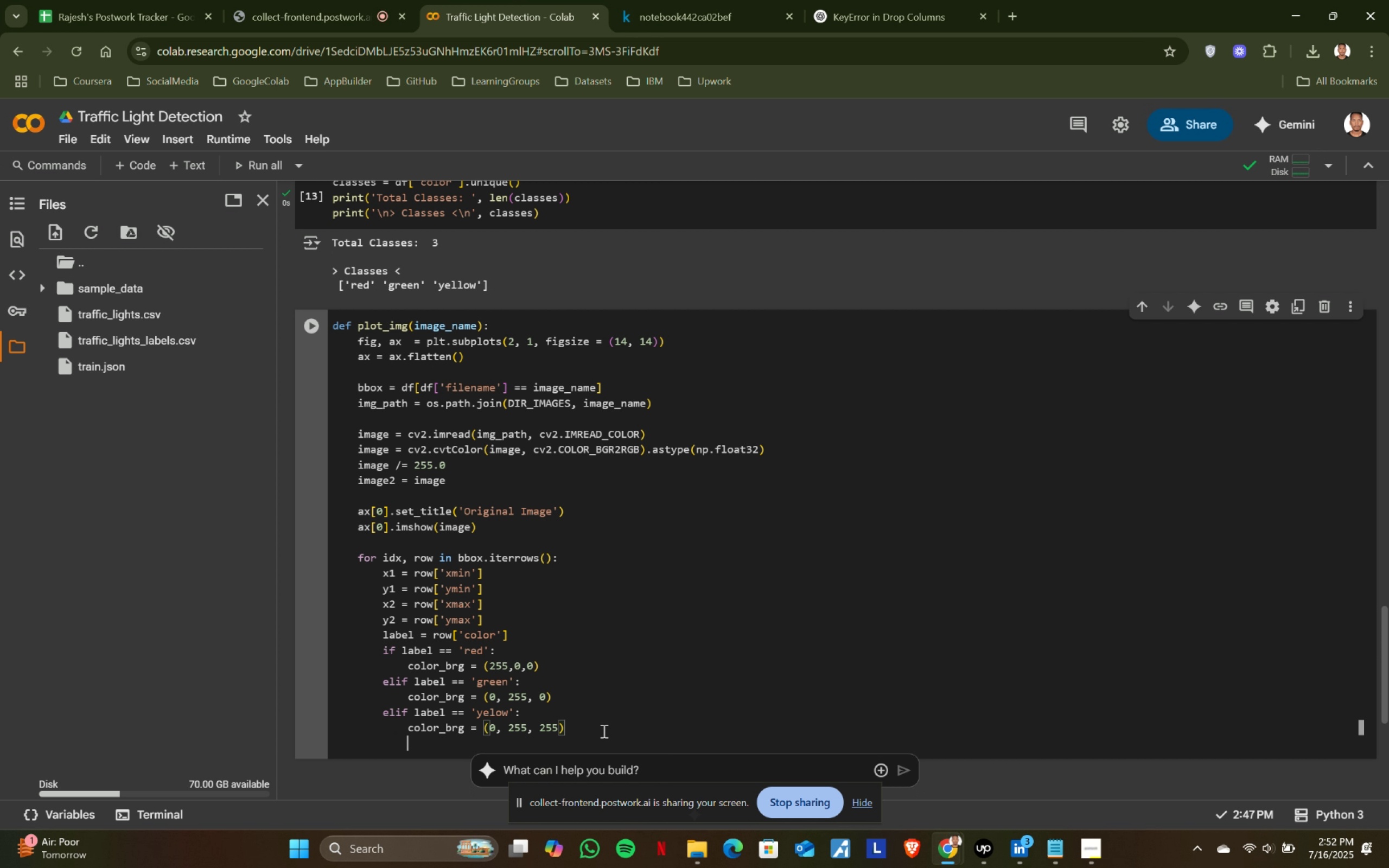 
key(Enter)
 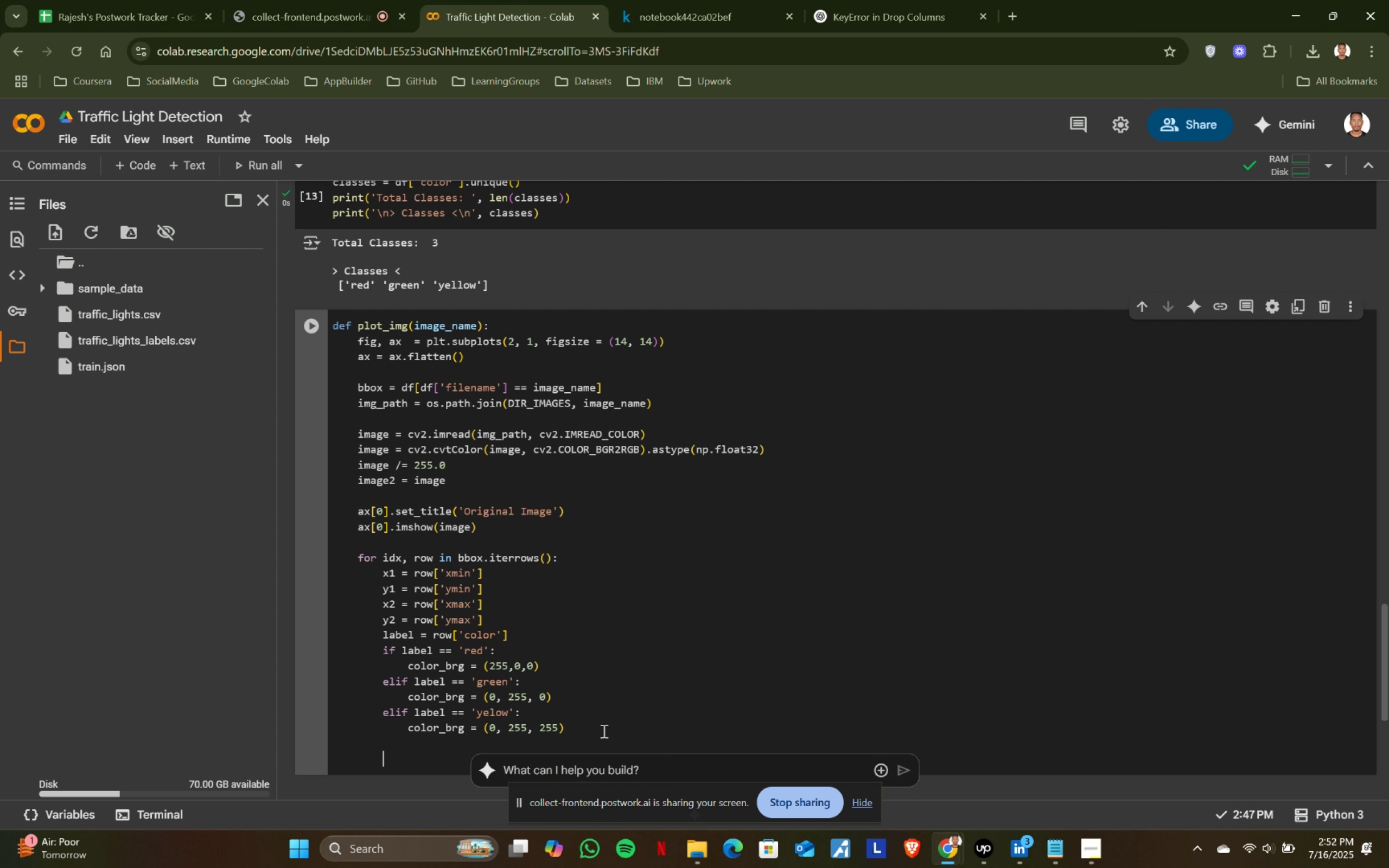 
key(Backspace)
 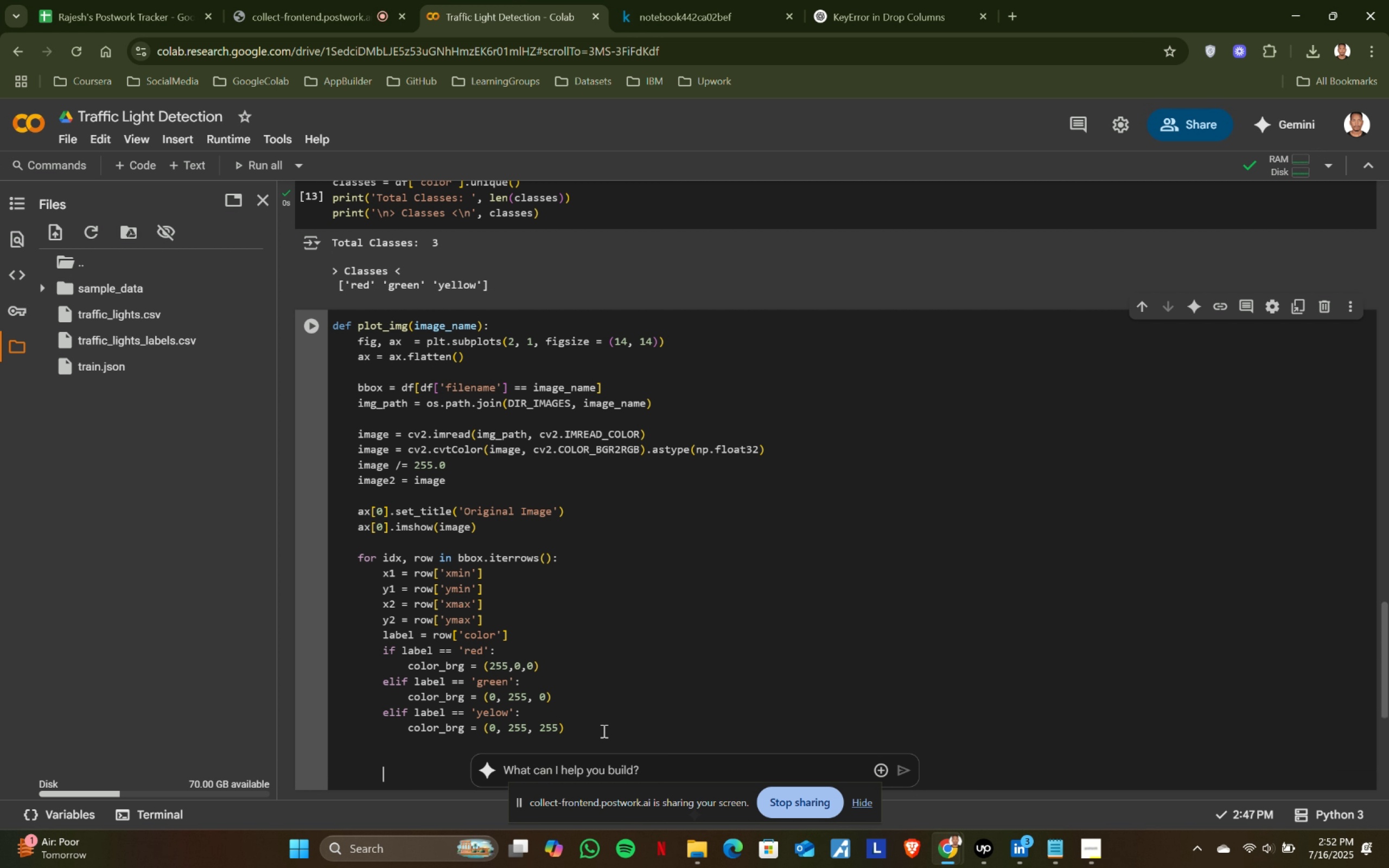 
key(Enter)
 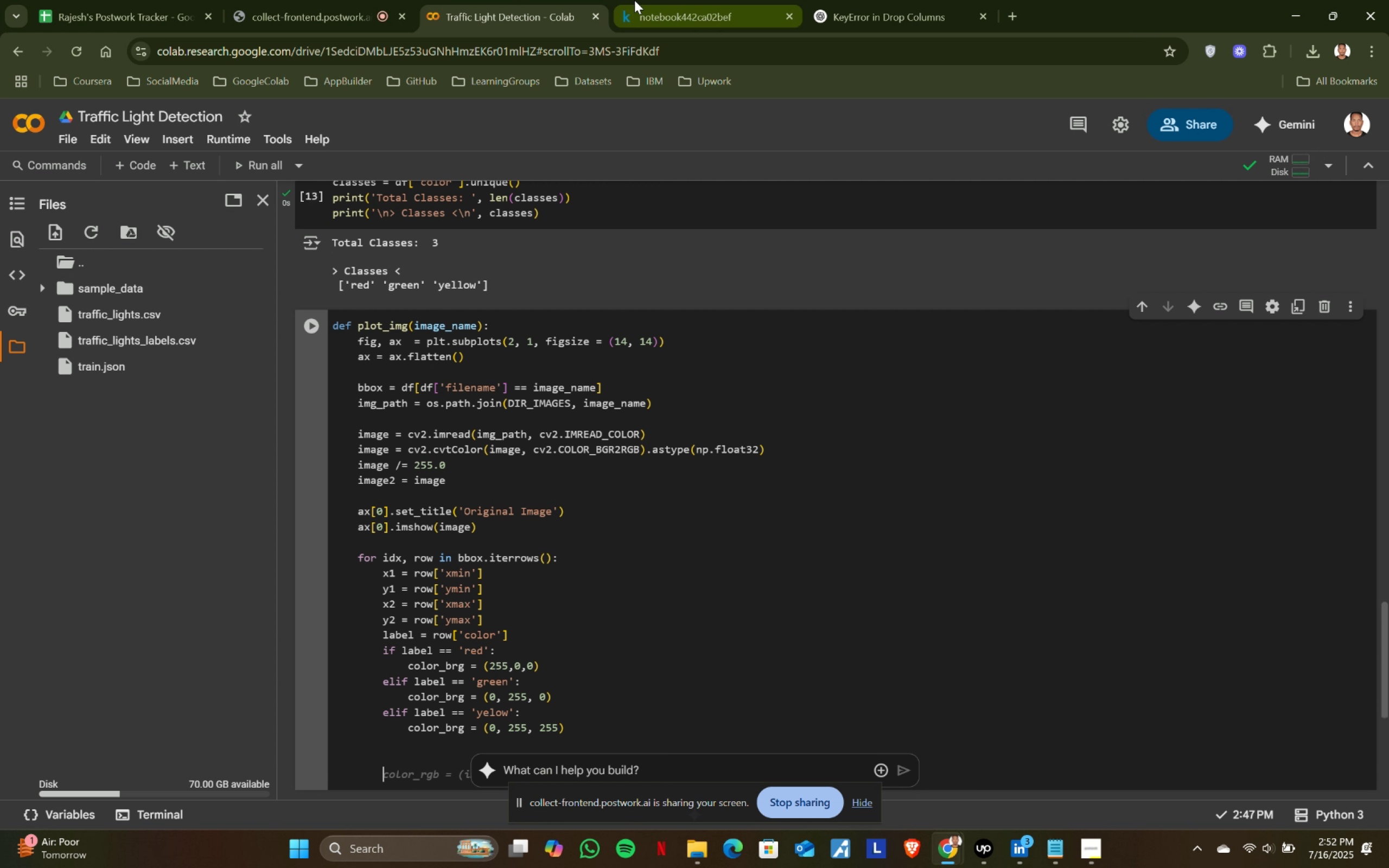 
scroll: coordinate [645, 435], scroll_direction: down, amount: 2.0
 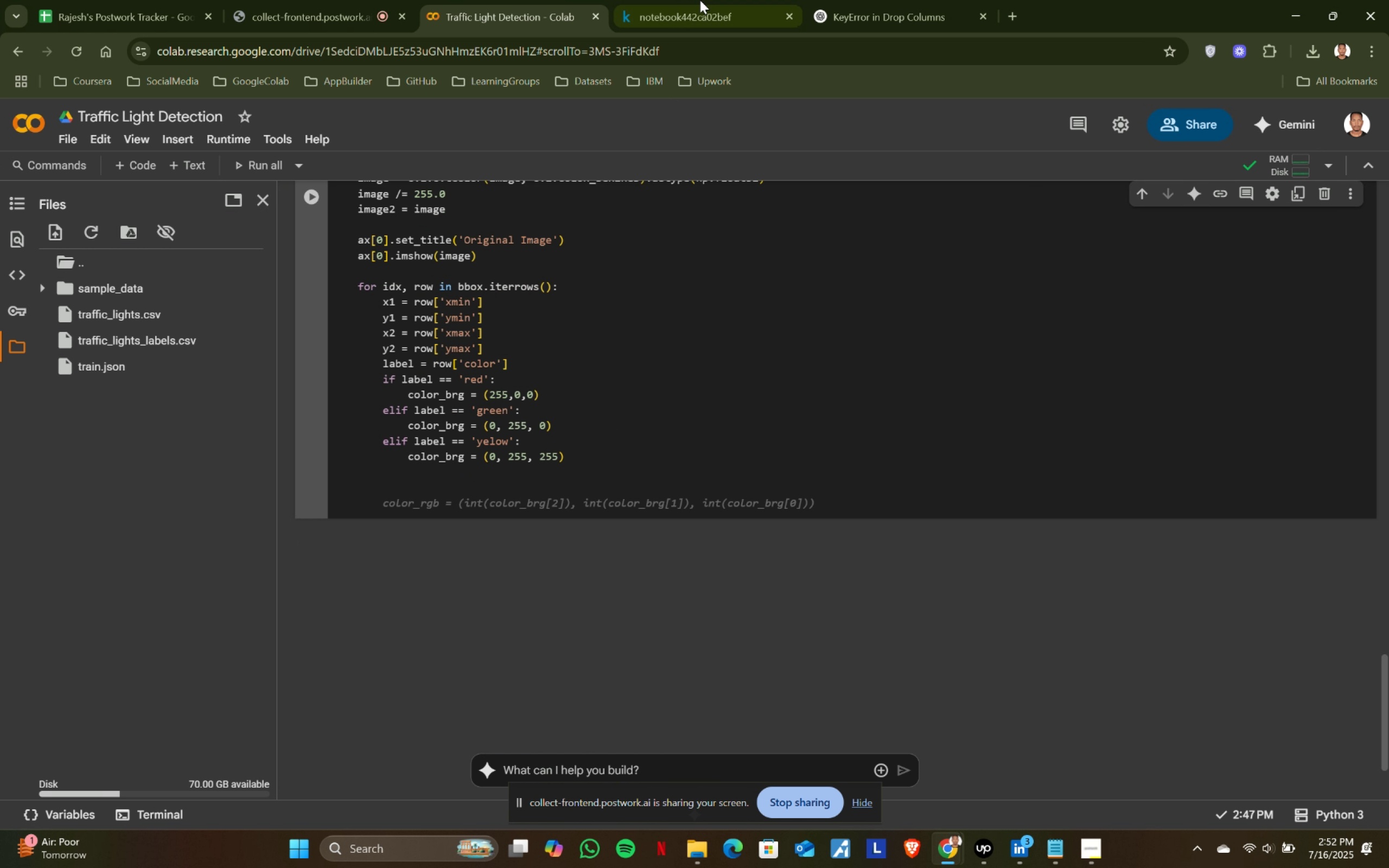 
left_click([699, 0])
 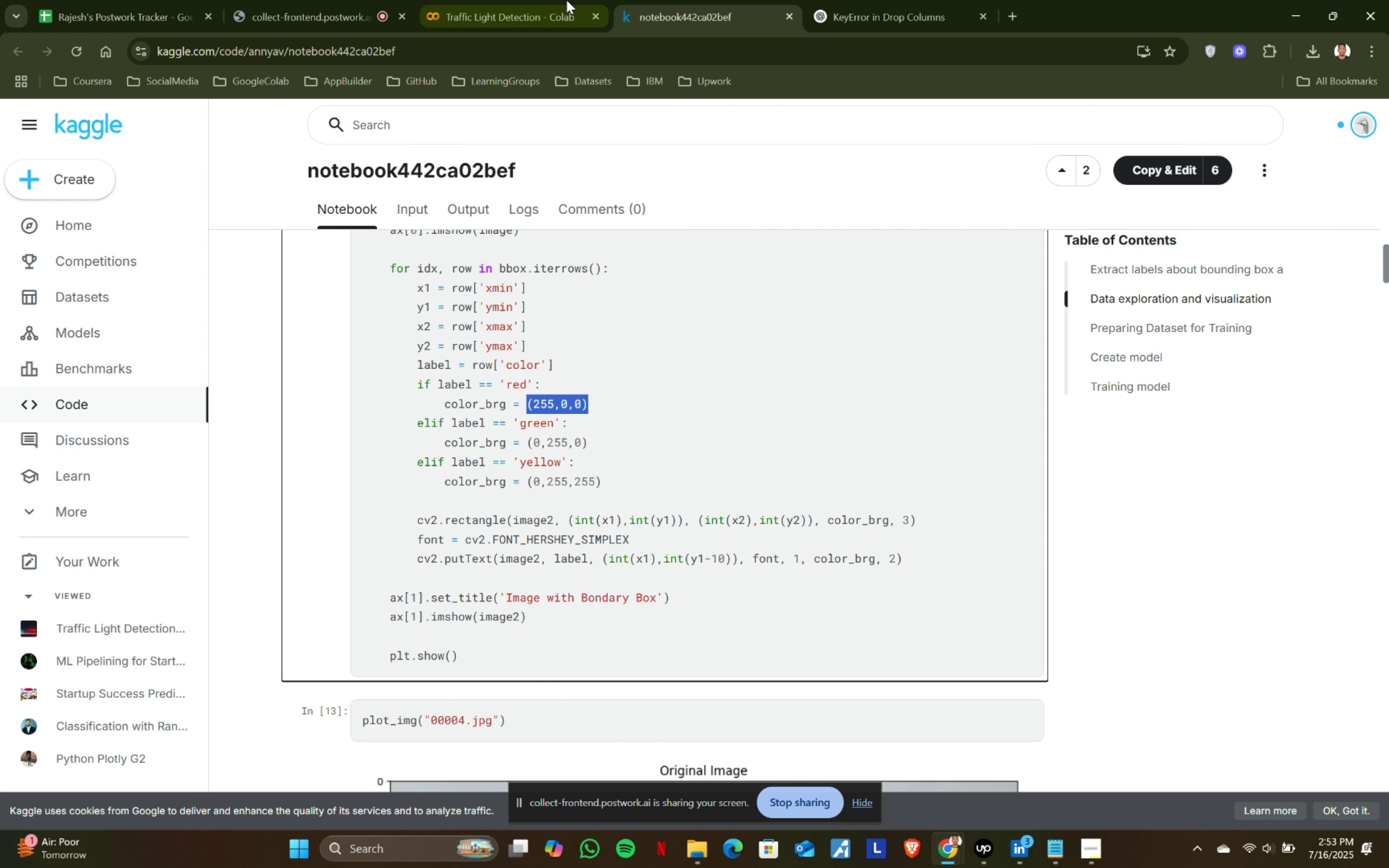 
left_click([581, 0])
 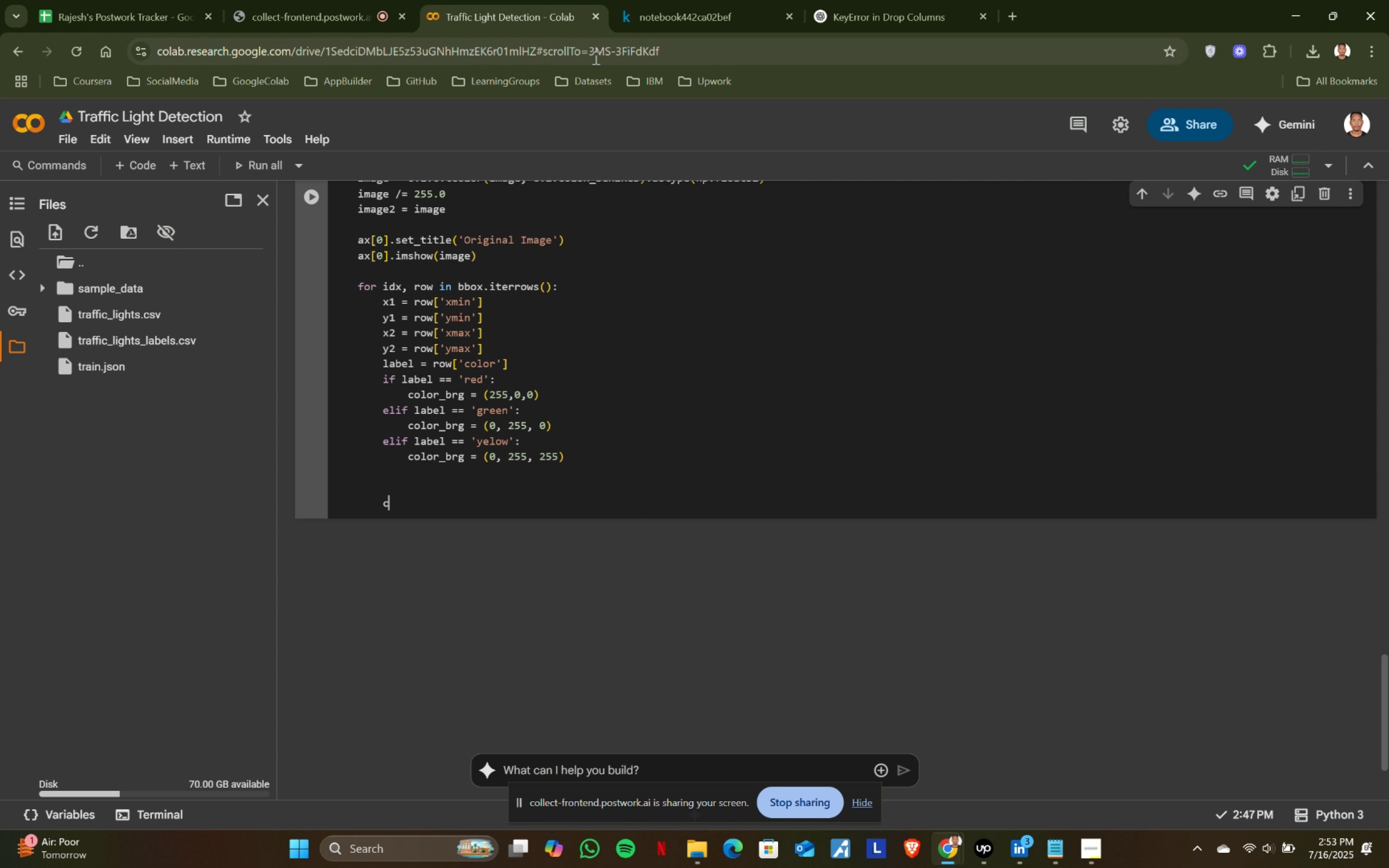 
type(cv2.rectan)
 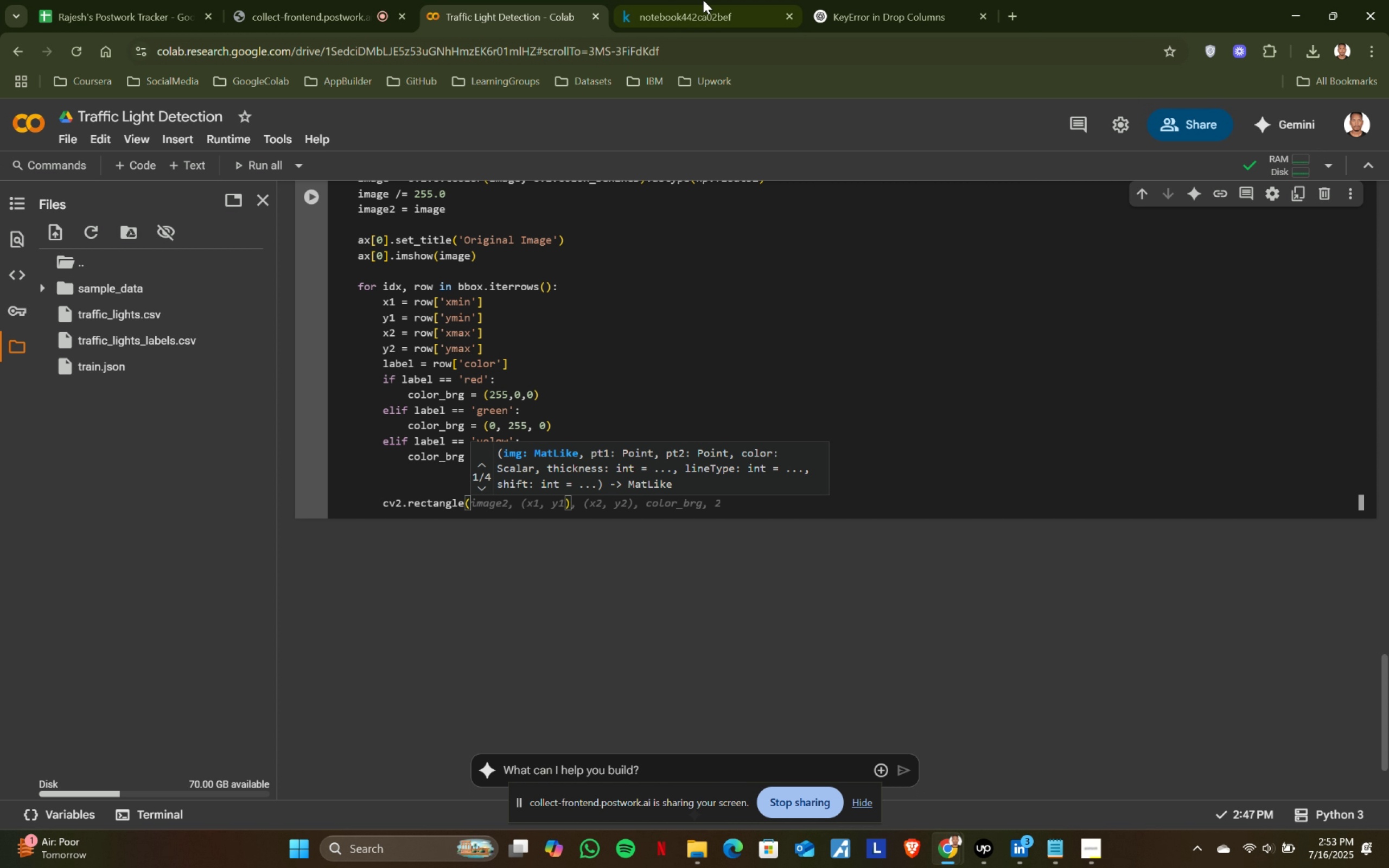 
key(Enter)
 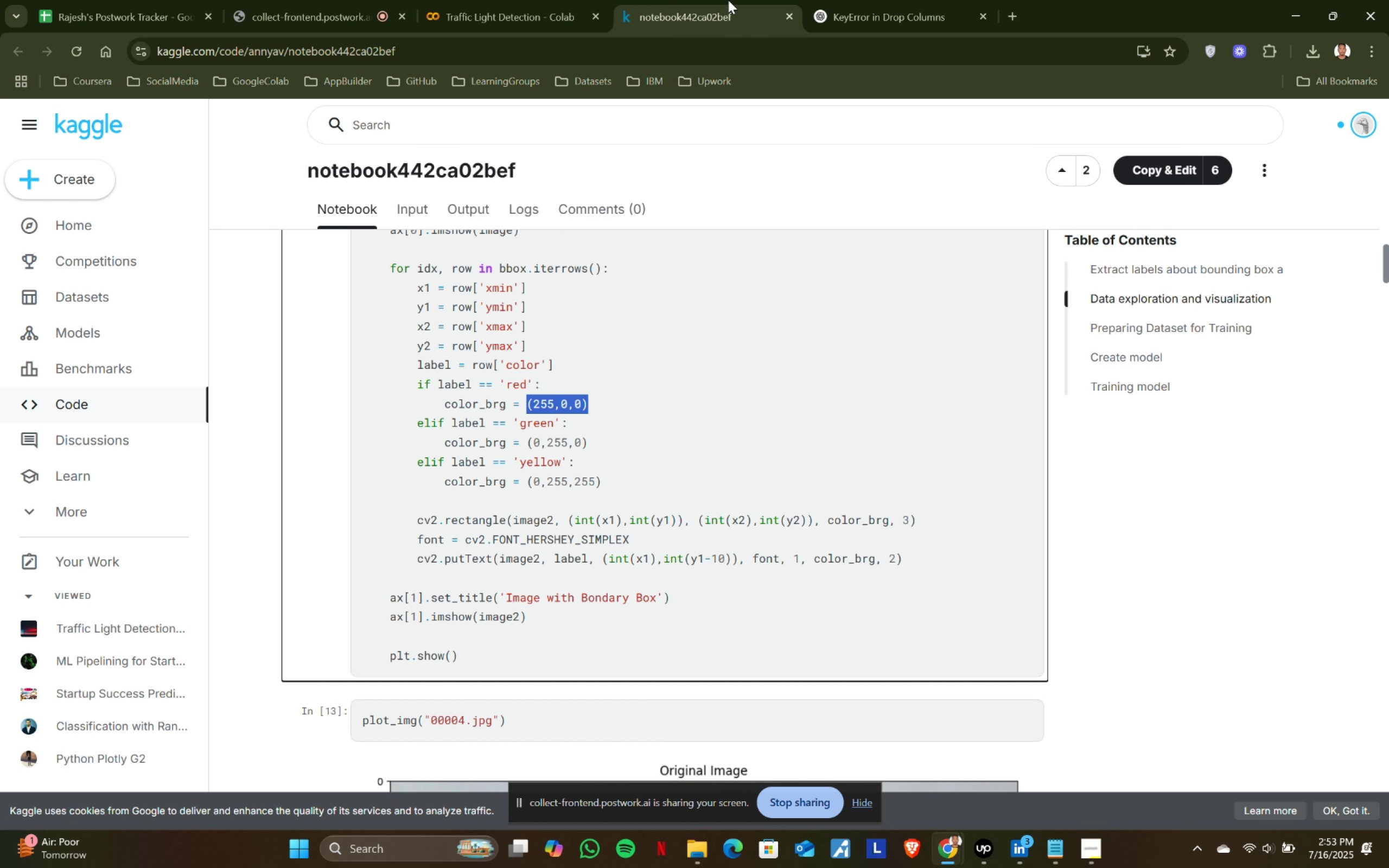 
key(Shift+ShiftLeft)
 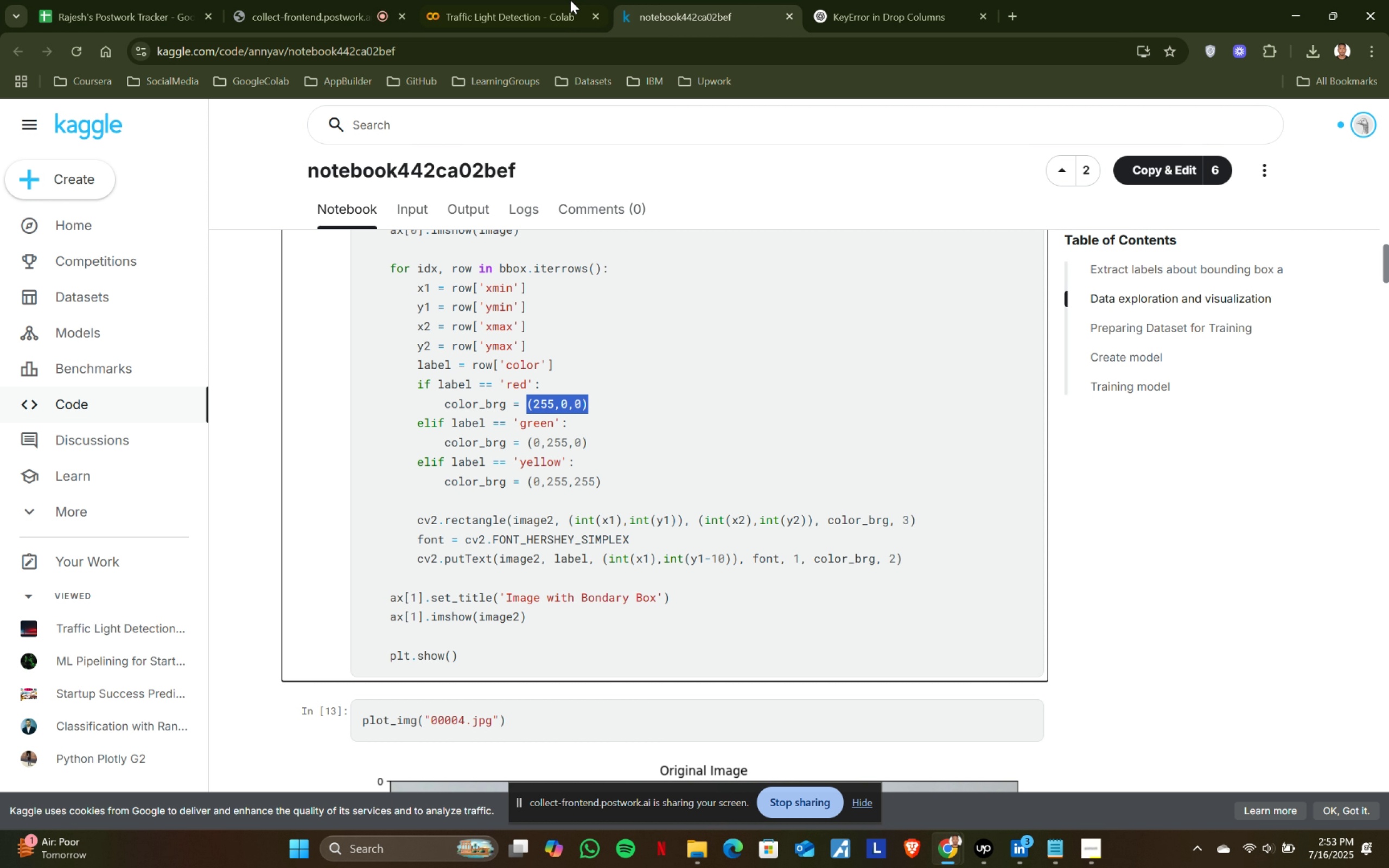 
key(Shift+9)
 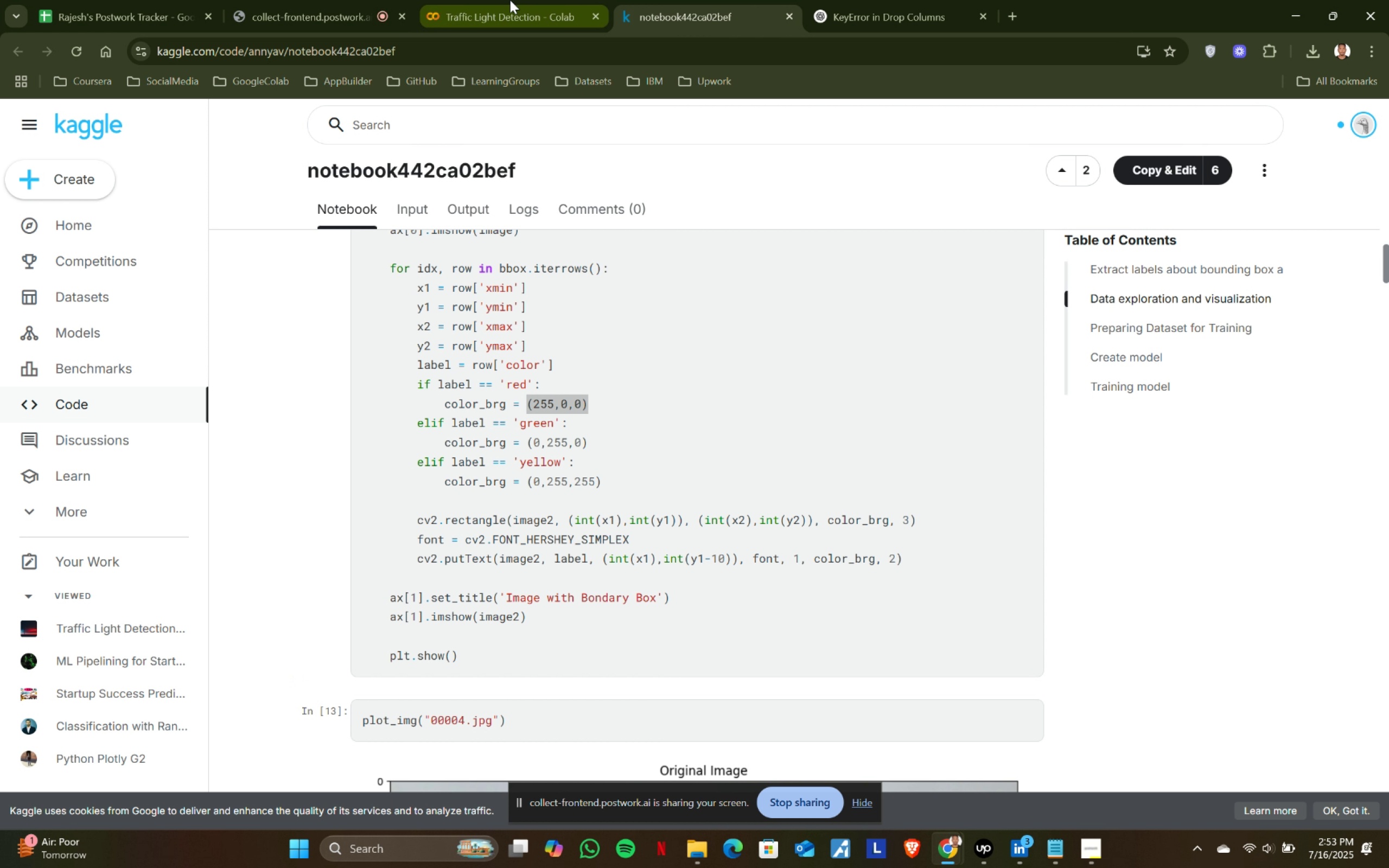 
left_click([738, 0])
 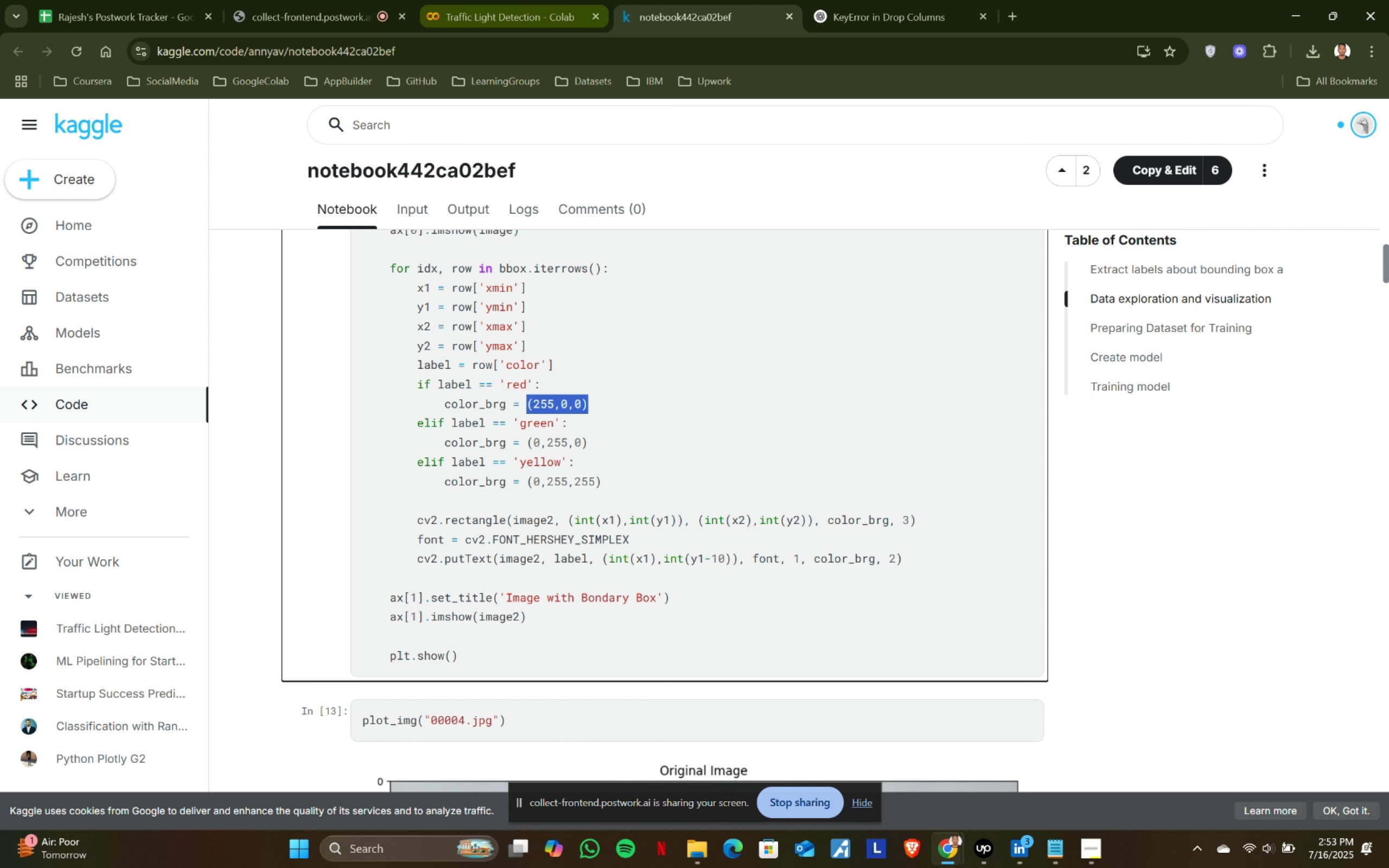 
left_click([510, 0])
 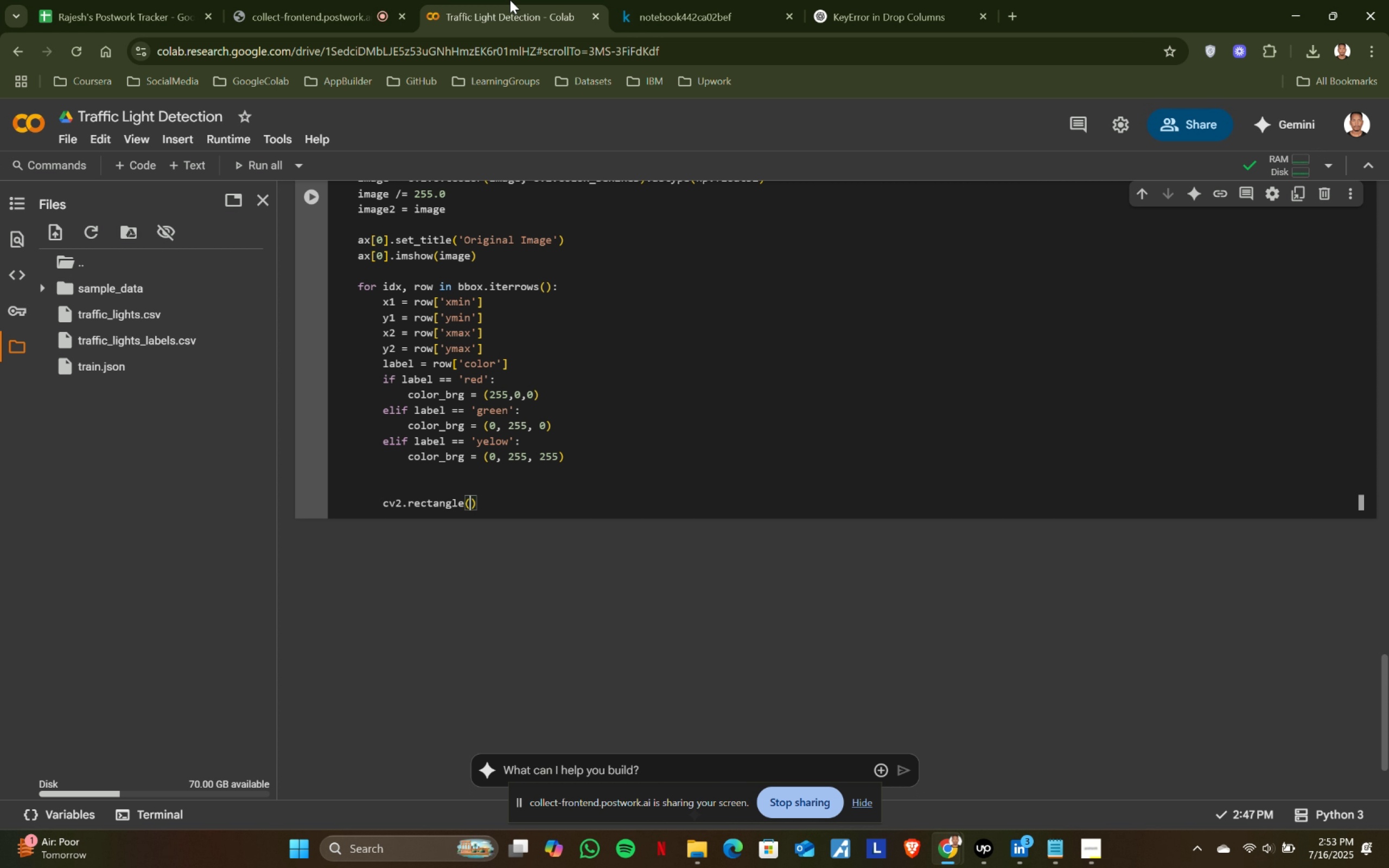 
type(image2, )
 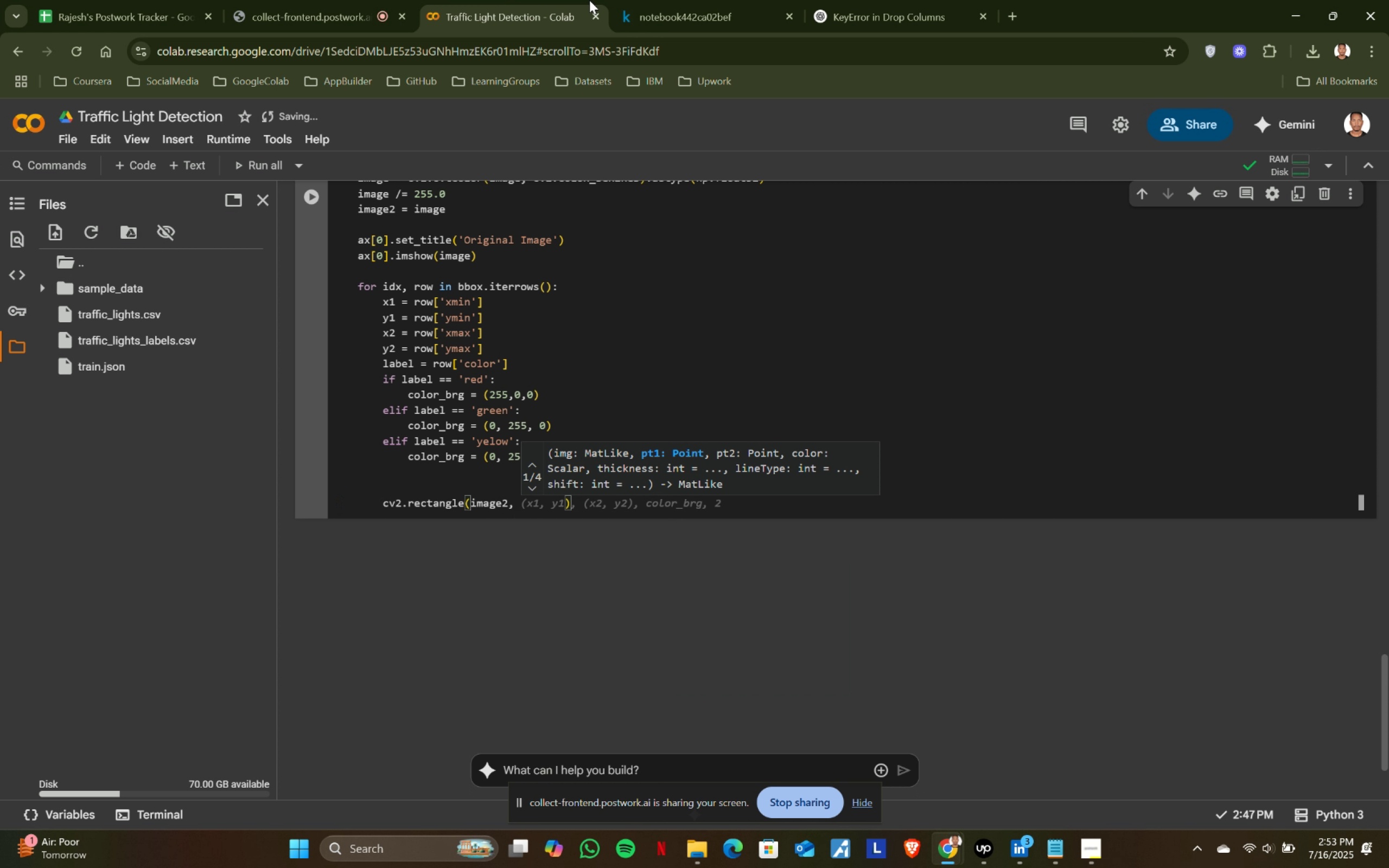 
left_click([651, 0])
 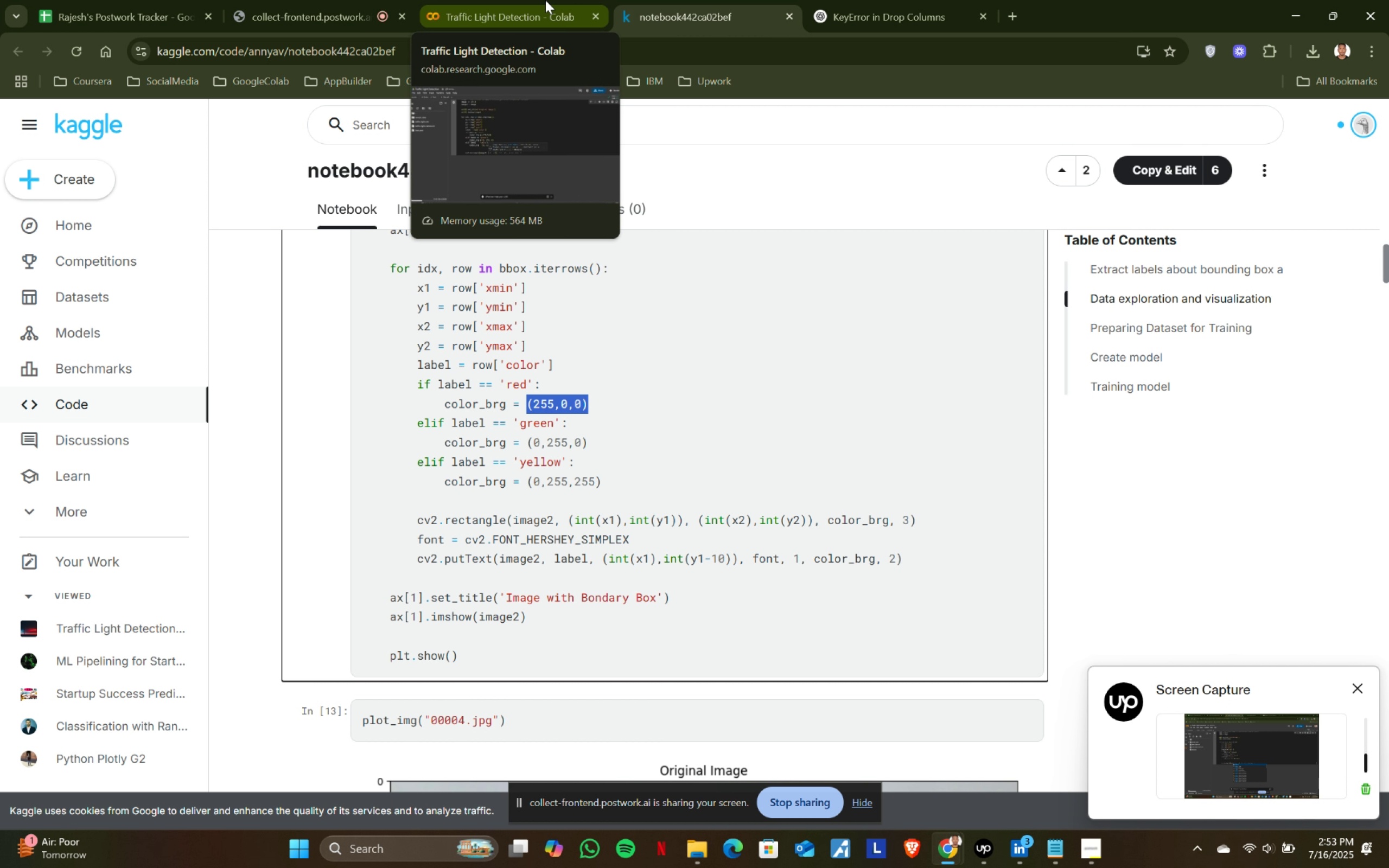 
left_click([545, 0])
 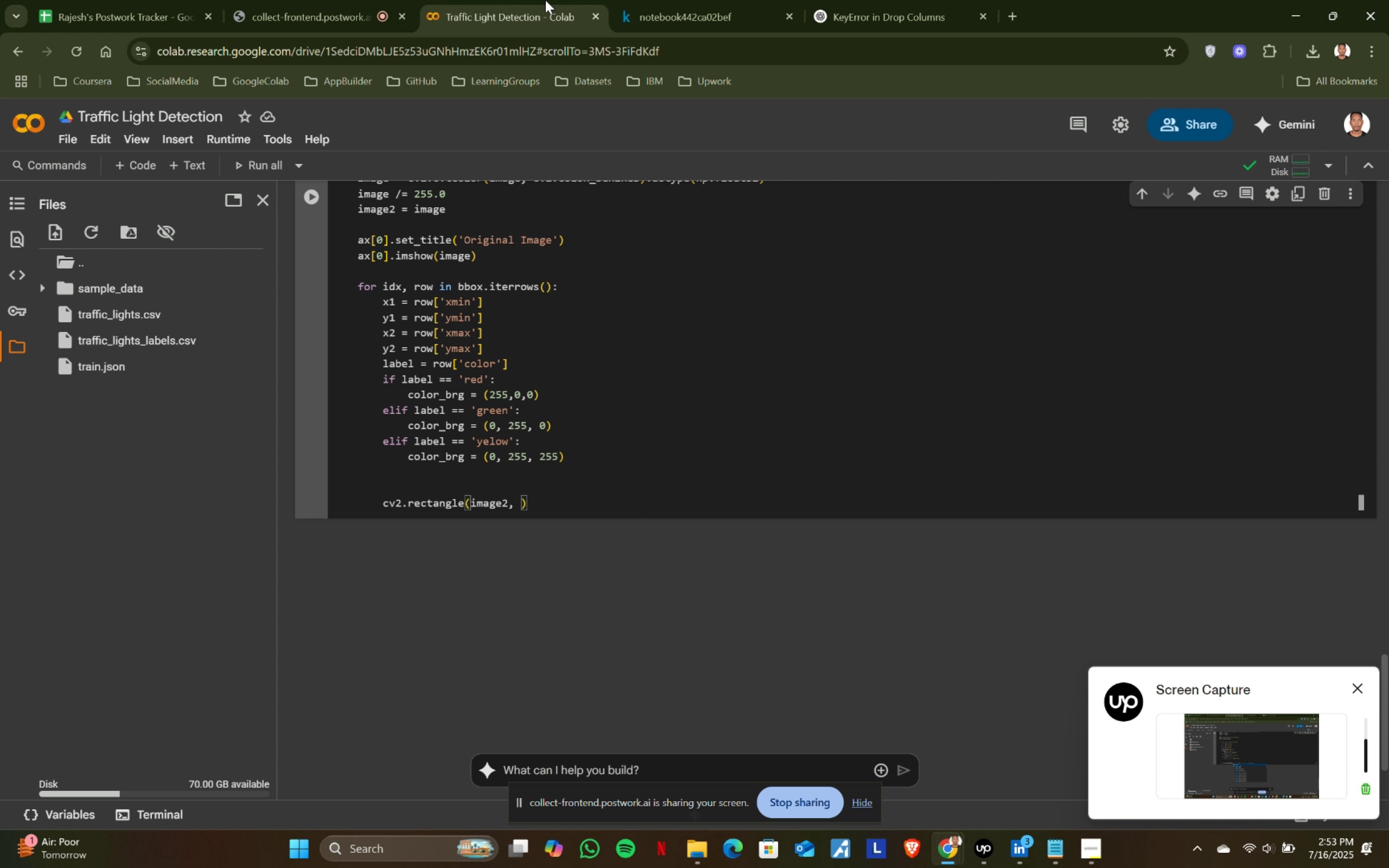 
type((int(x1, )
 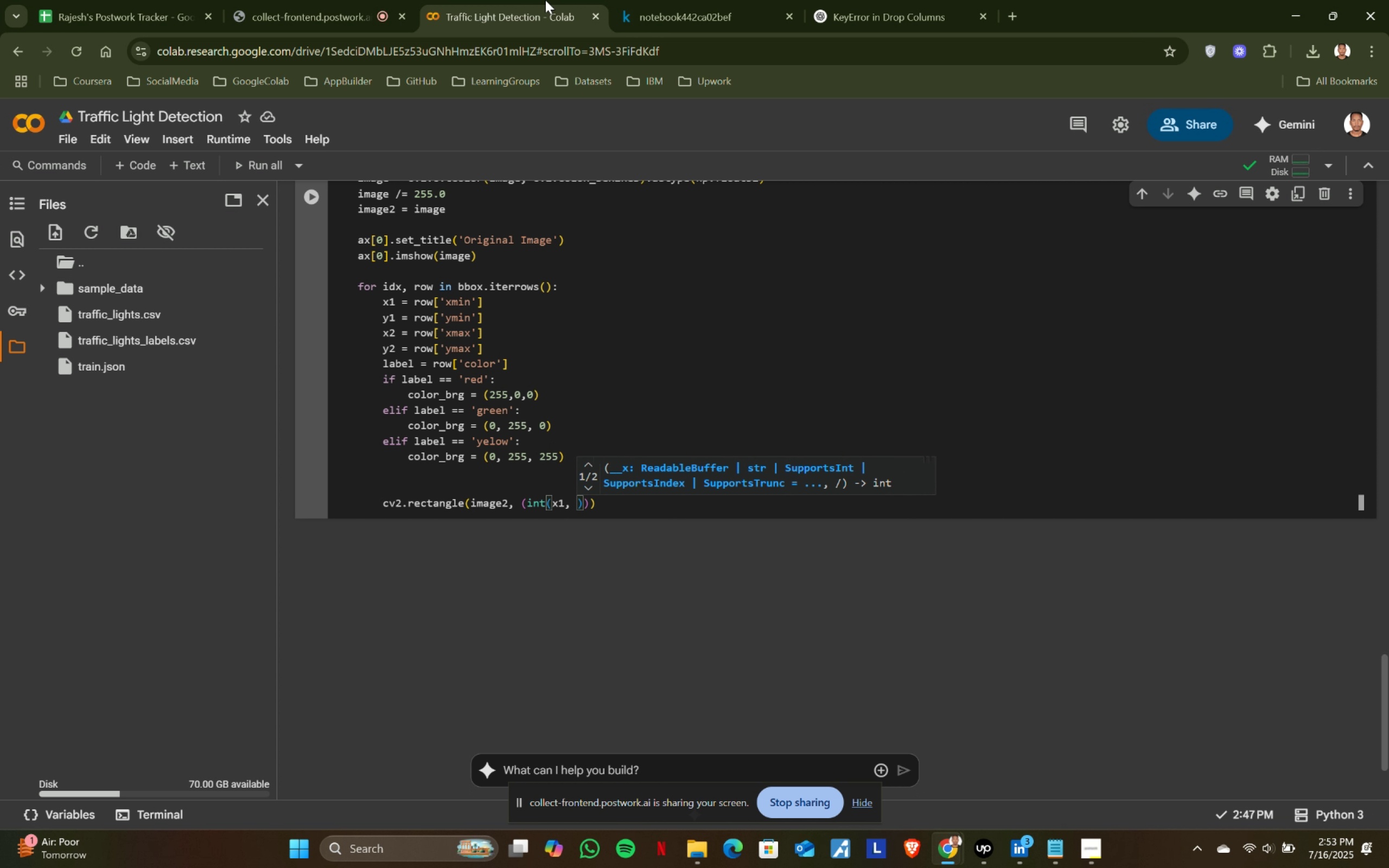 
left_click([755, 0])
 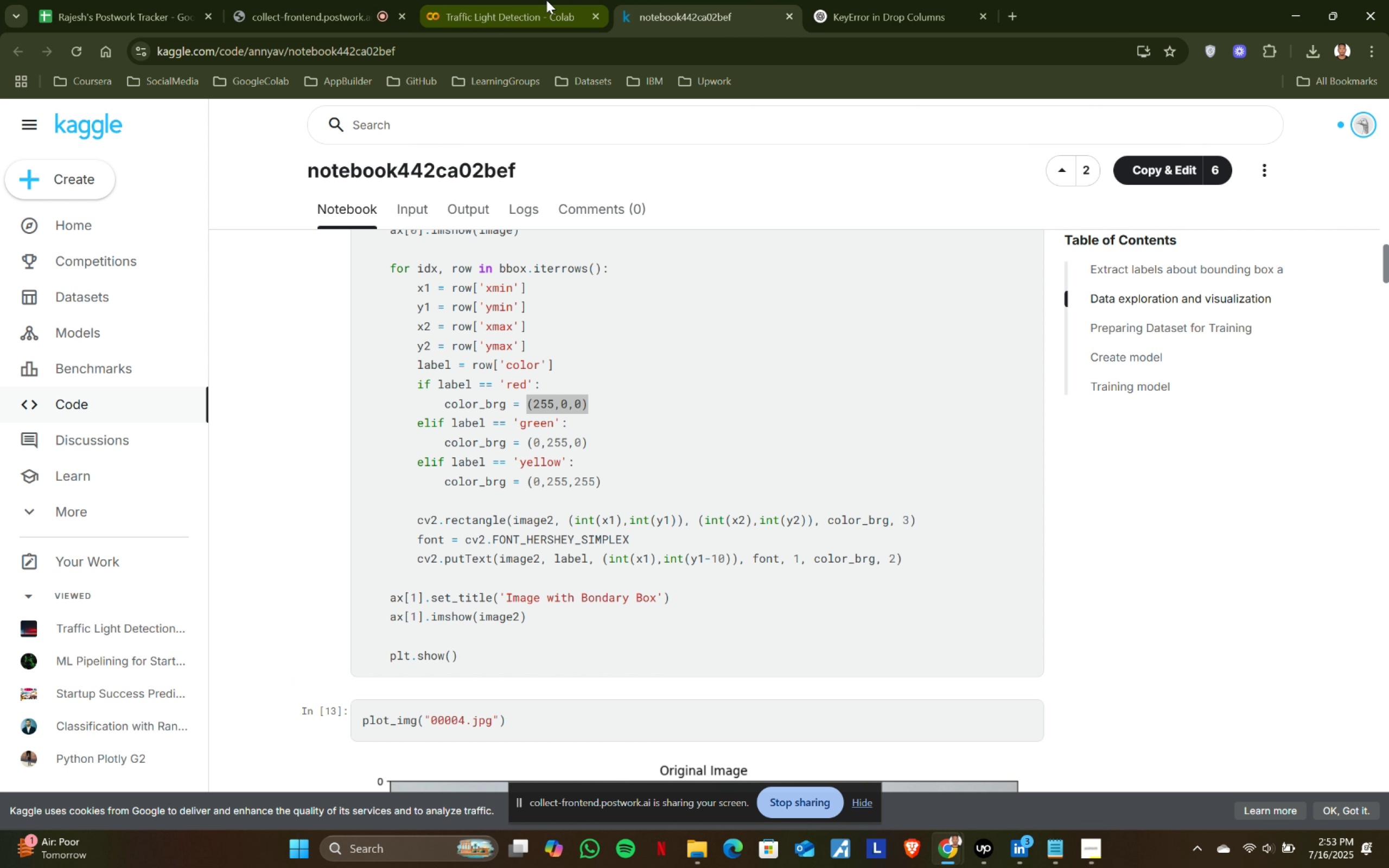 
left_click([546, 0])
 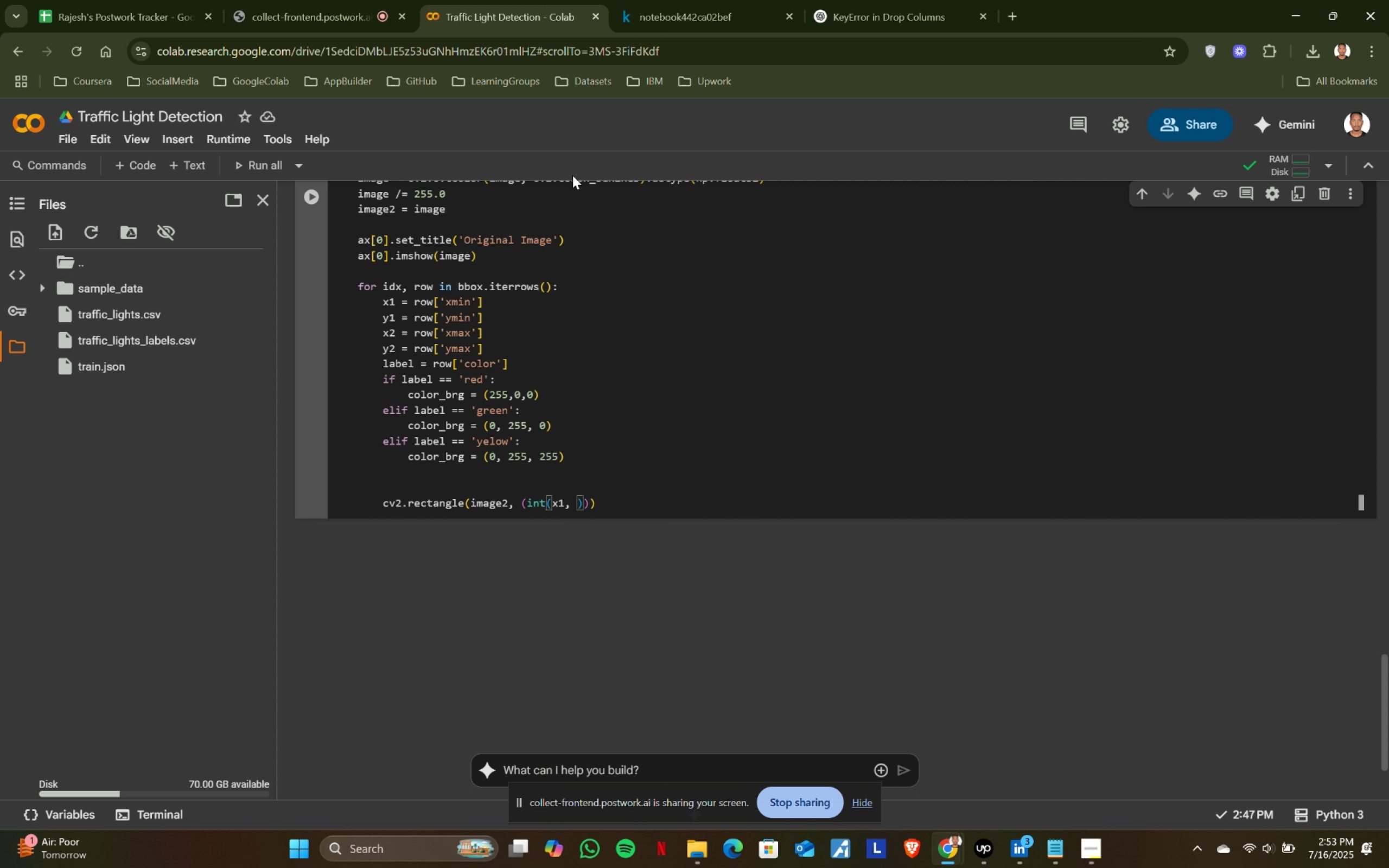 
left_click([572, 171])
 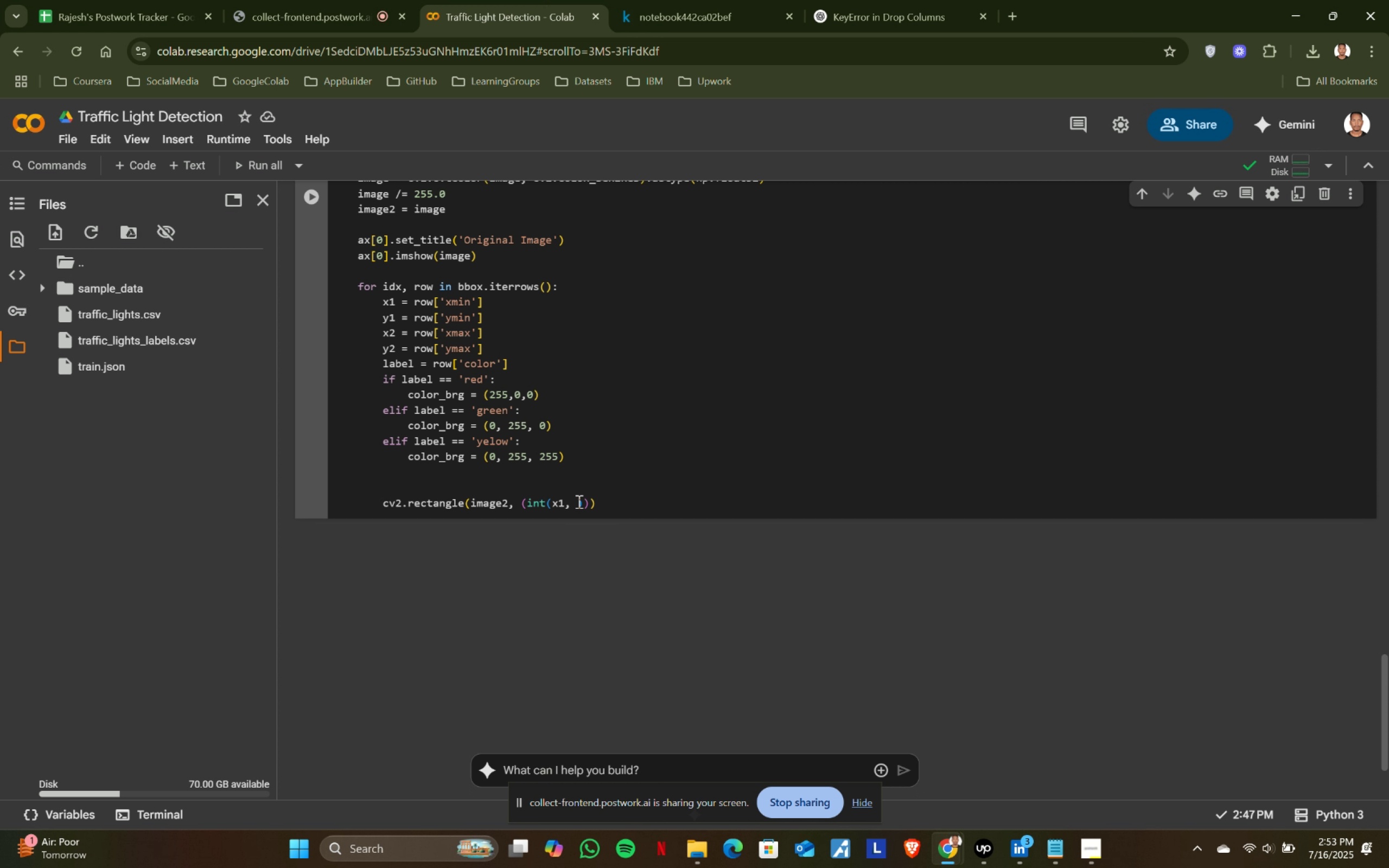 
left_click([577, 500])
 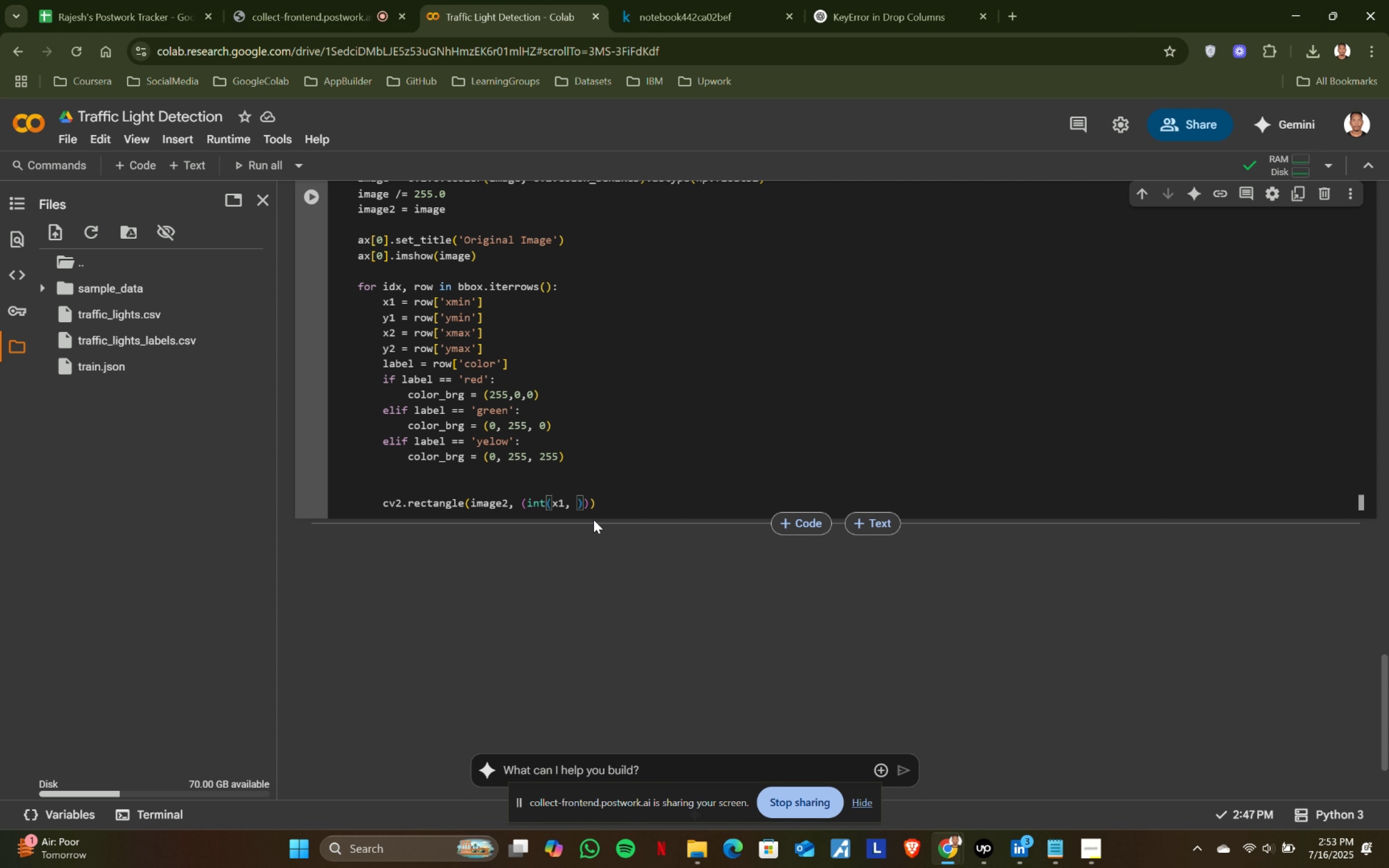 
key(Backspace)
 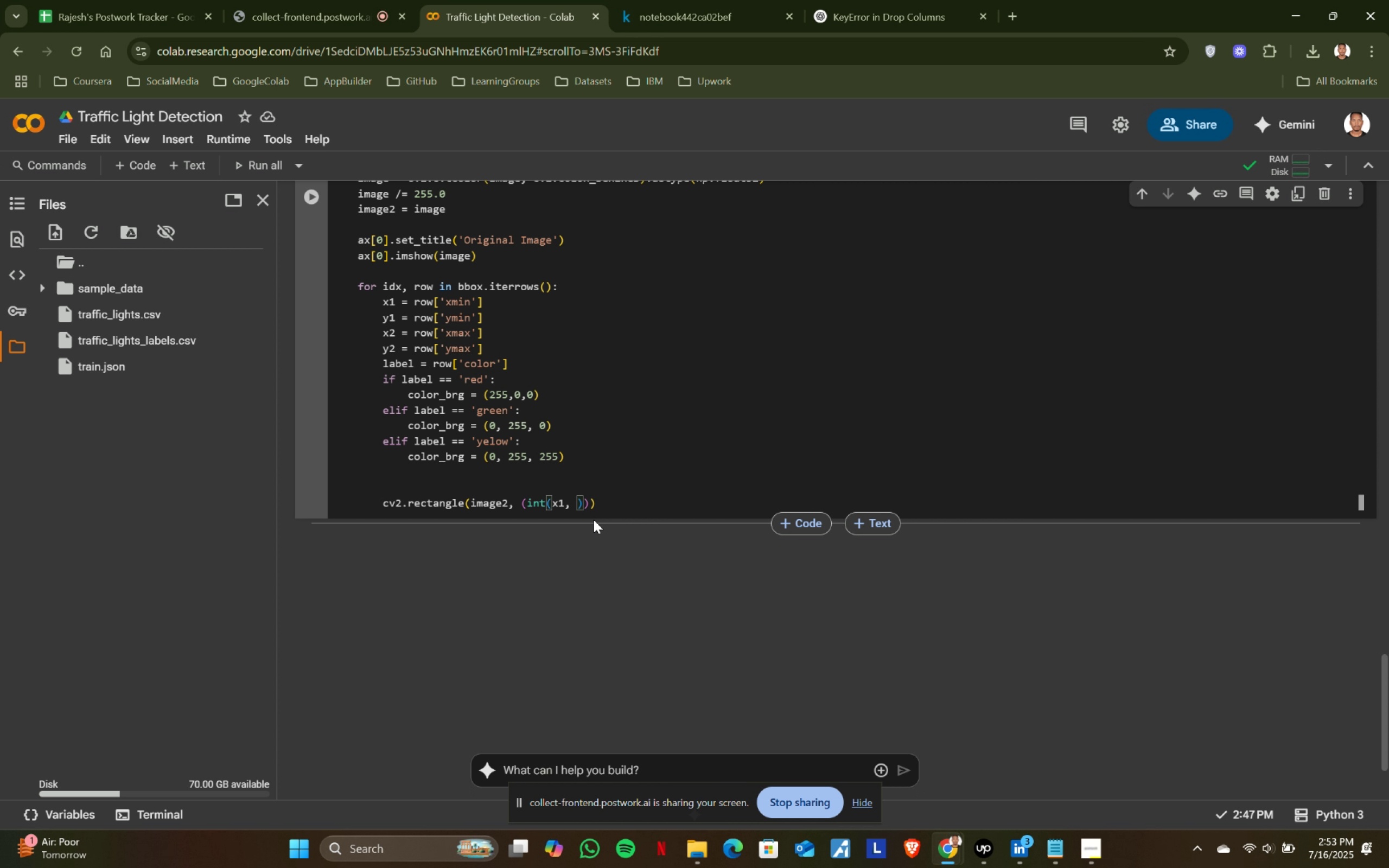 
key(Backspace)
 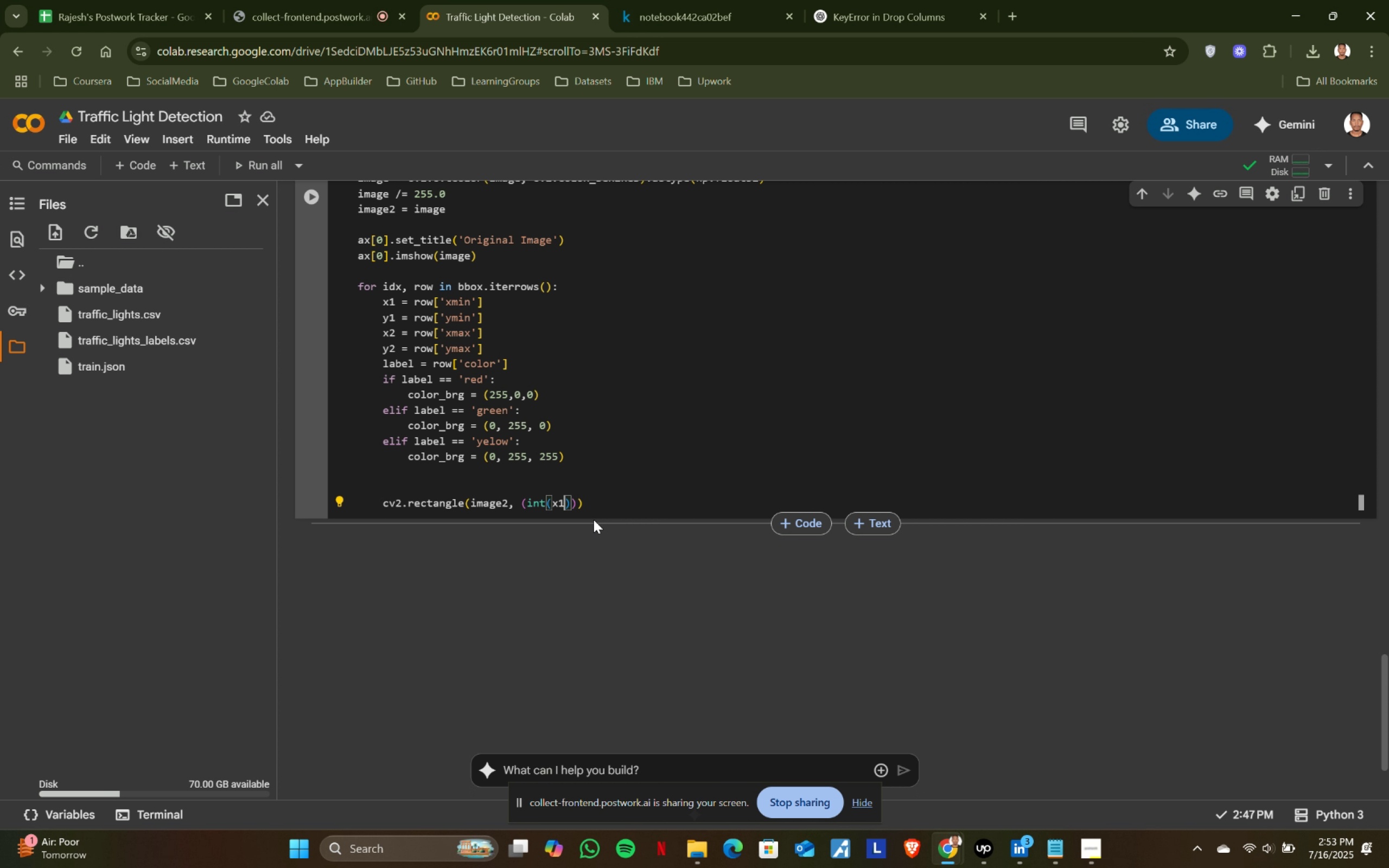 
key(ArrowRight)
 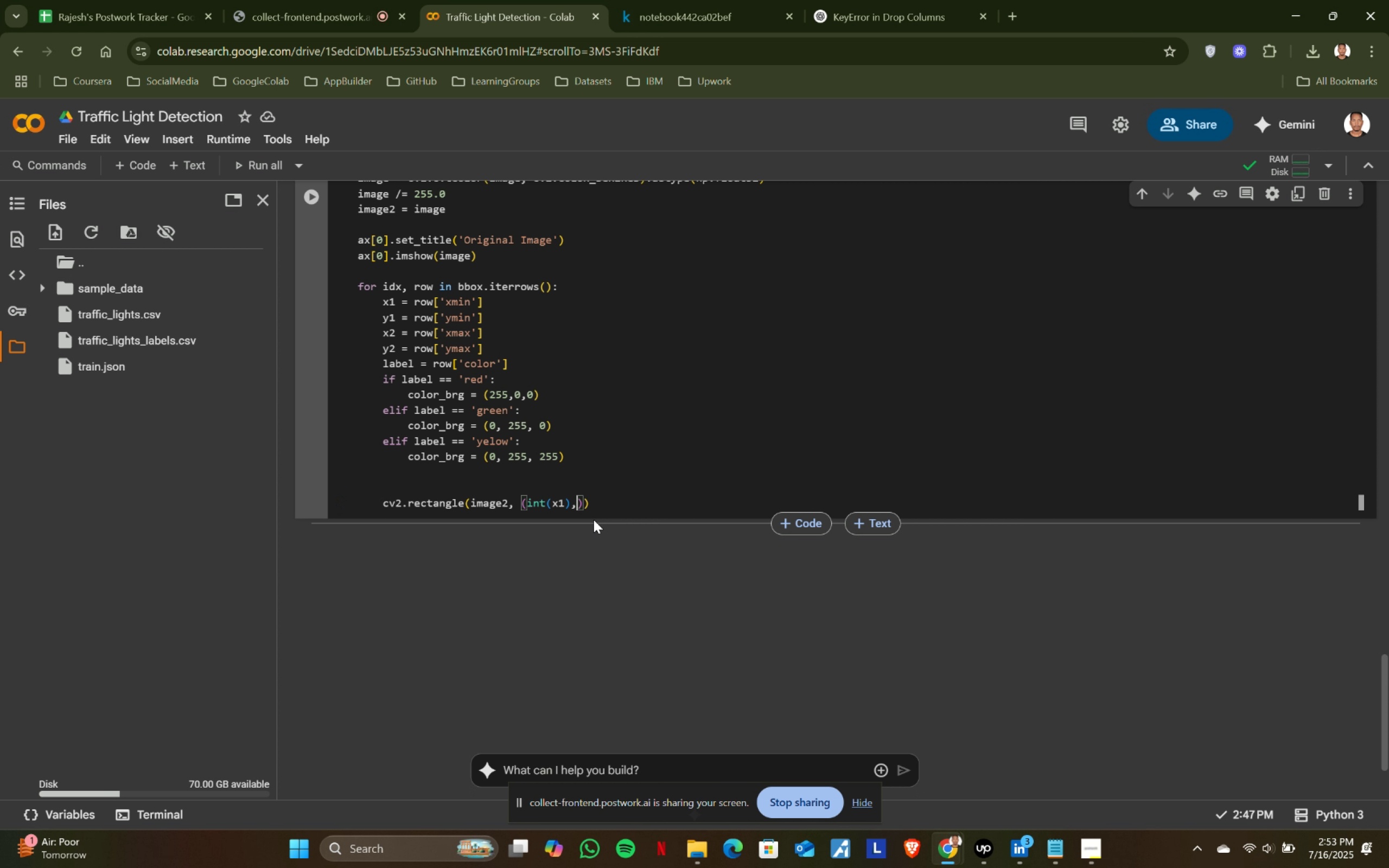 
type(, int9)
key(Backspace)
type(()
 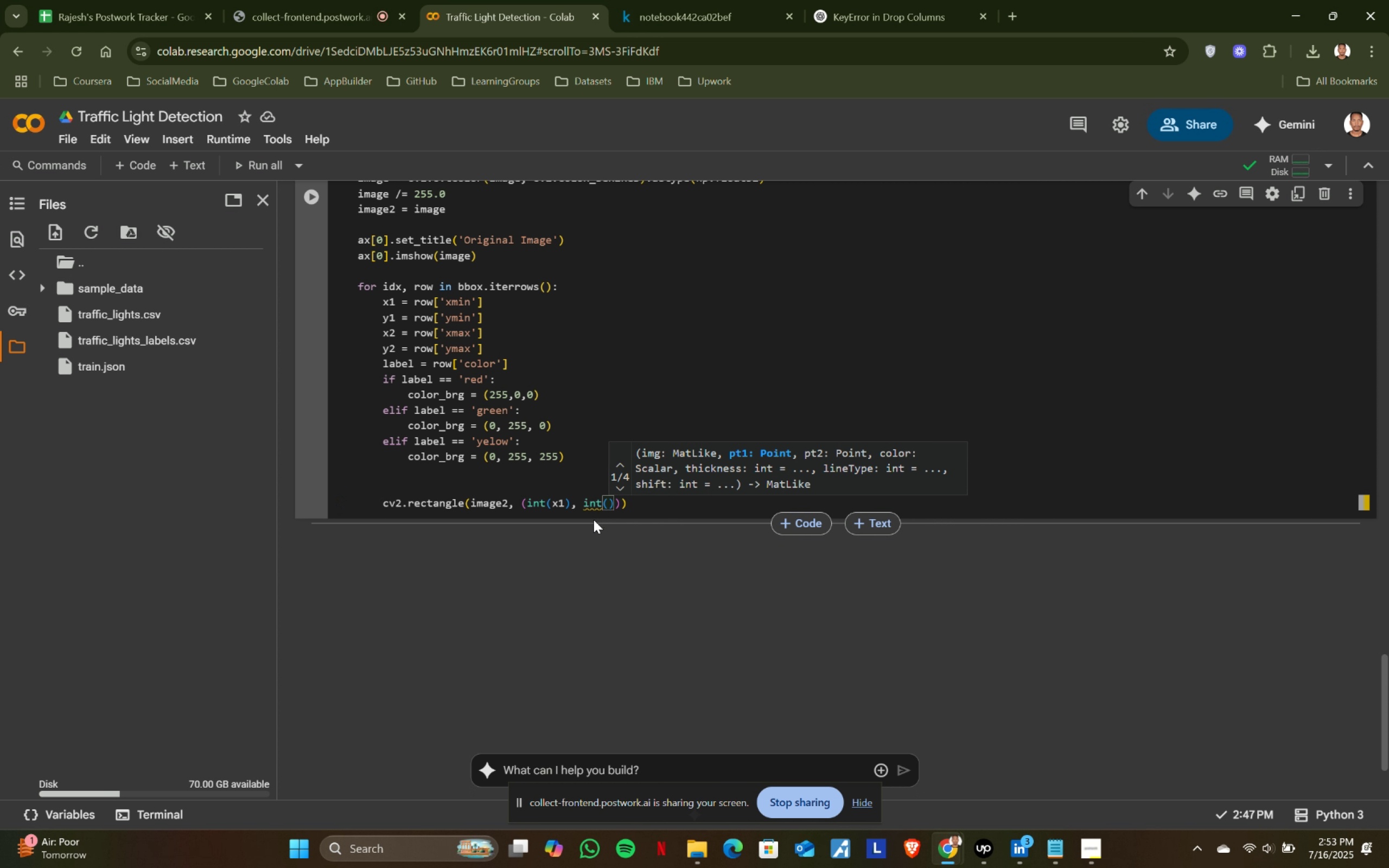 
left_click([642, 4])
 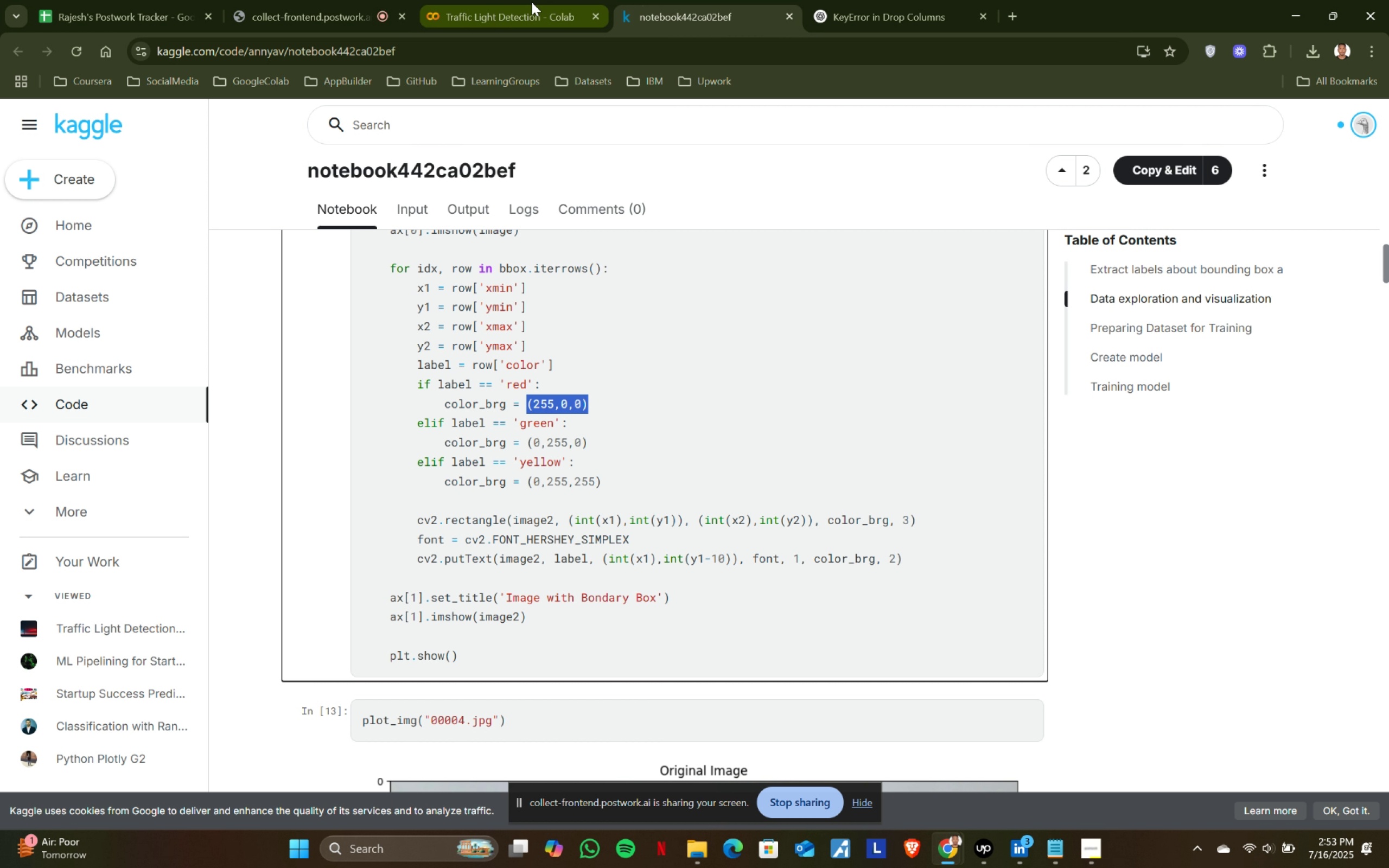 
left_click([532, 2])
 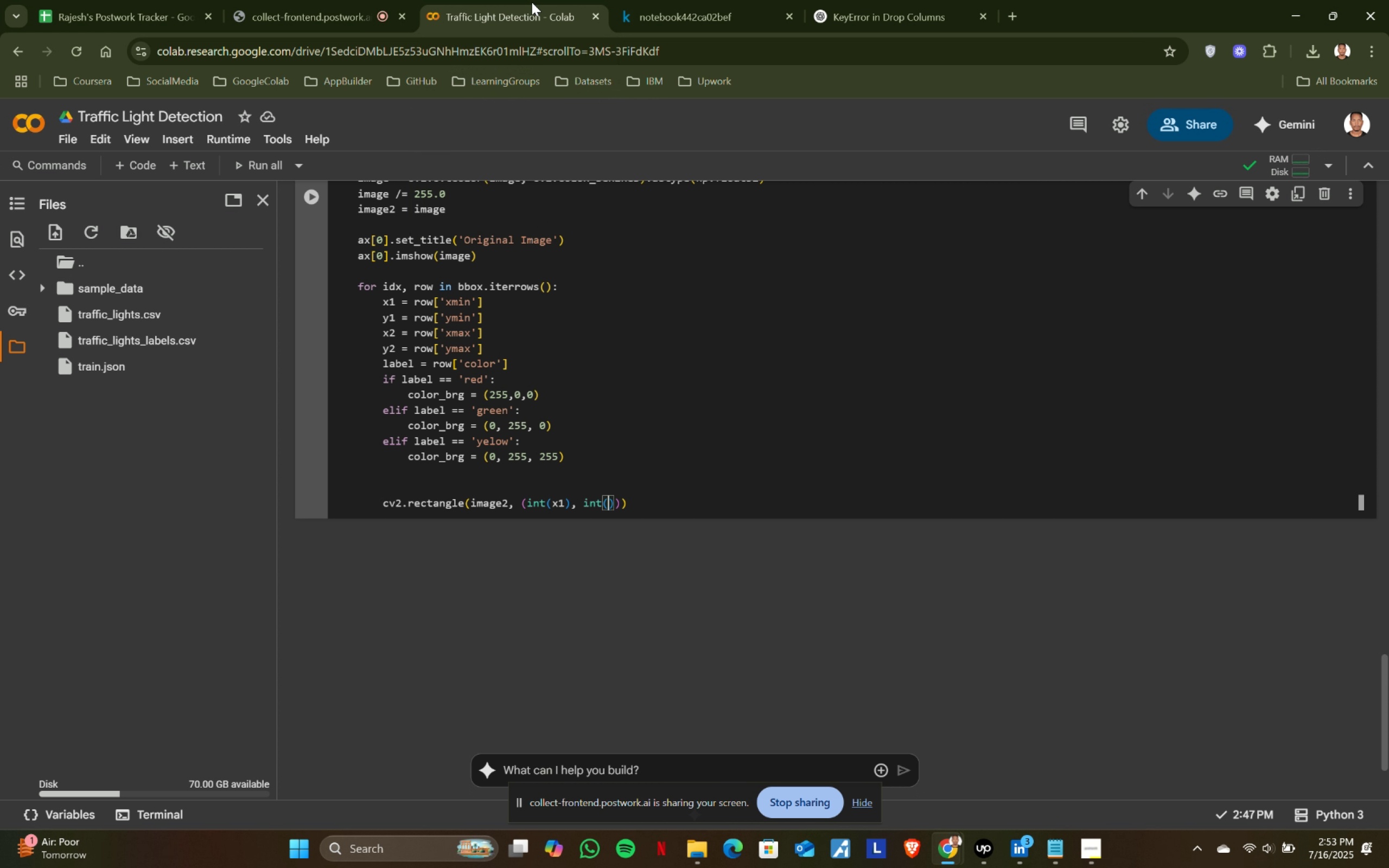 
type(y1)
 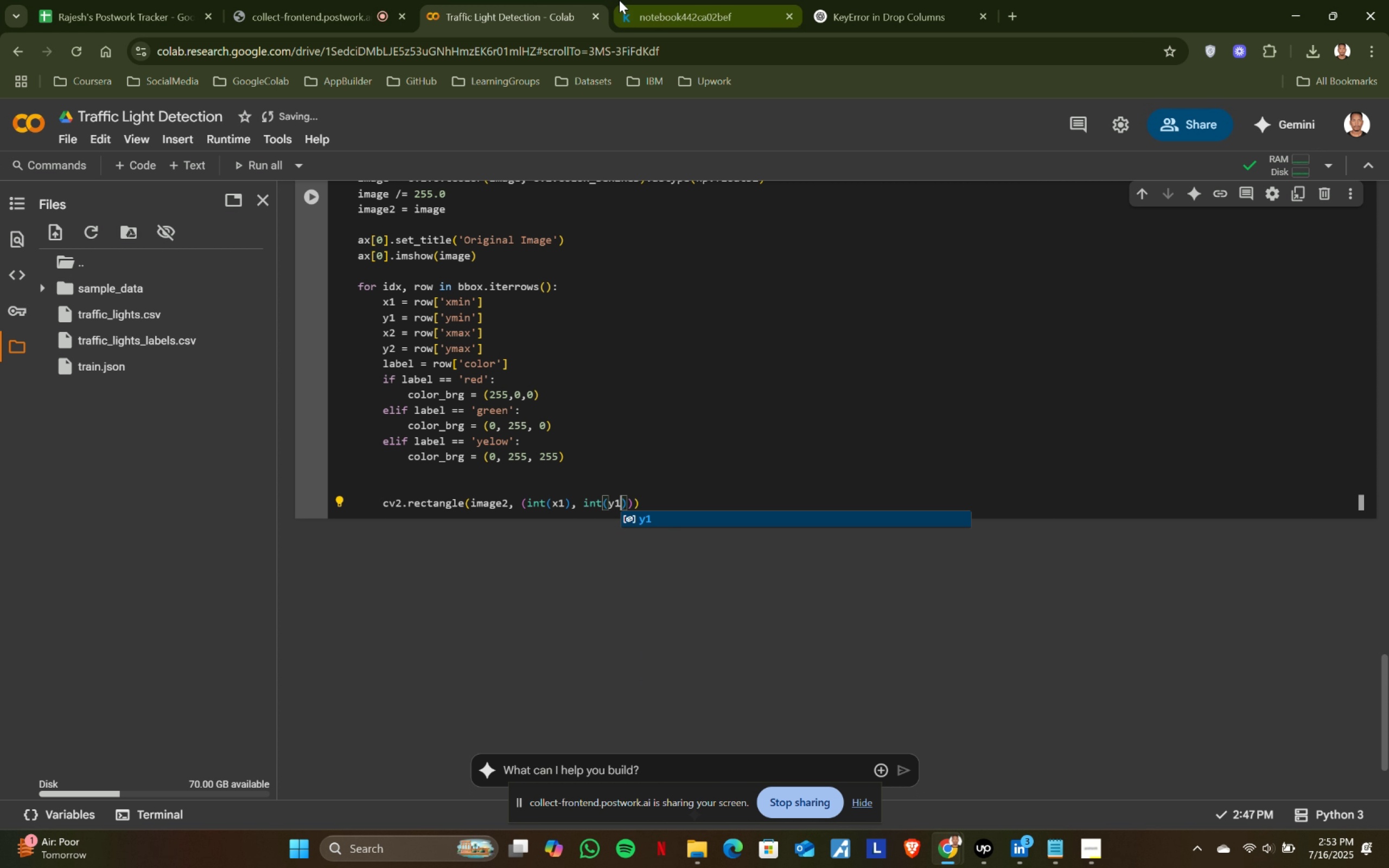 
left_click([666, 0])
 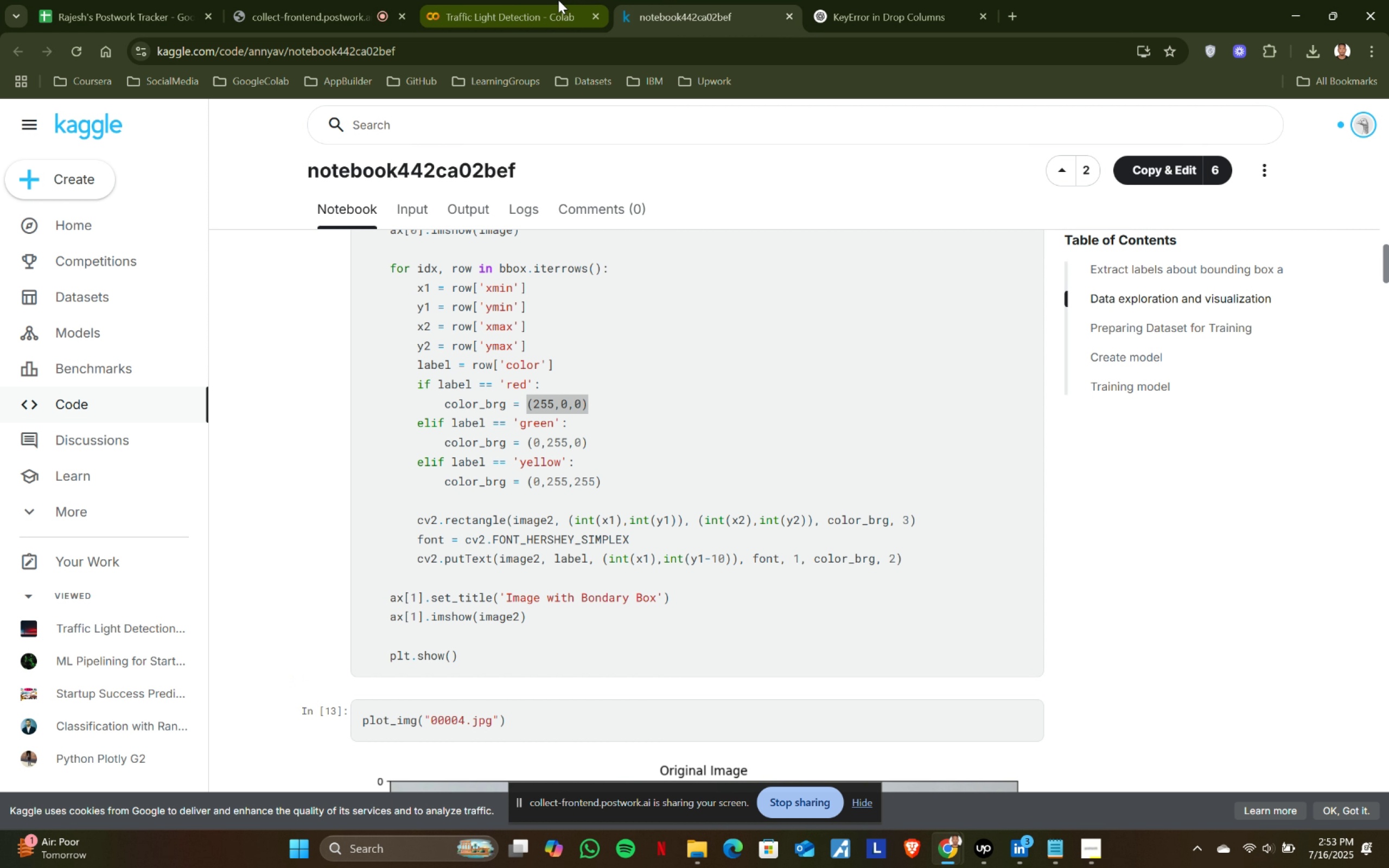 
left_click([558, 0])
 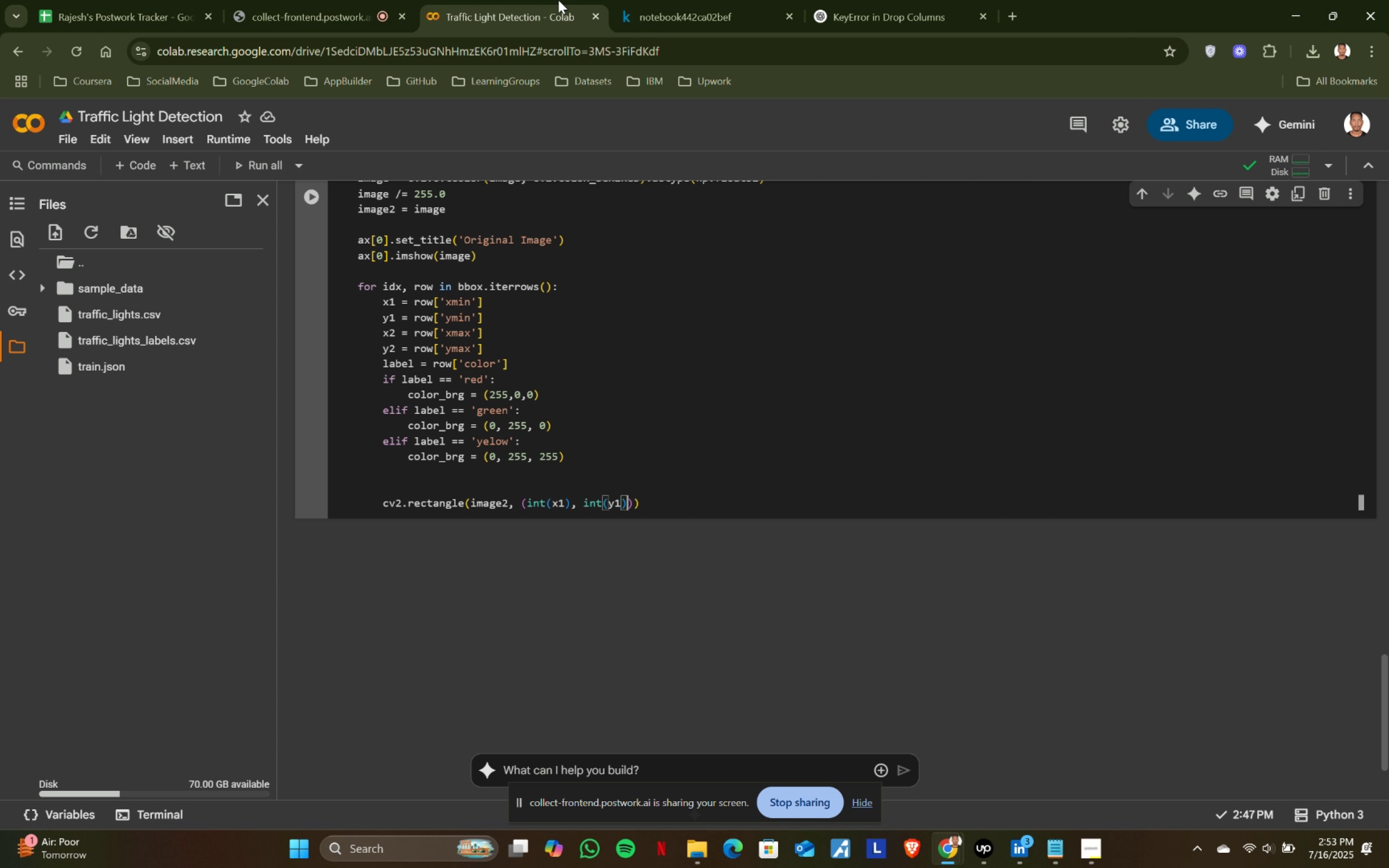 
key(ArrowRight)
 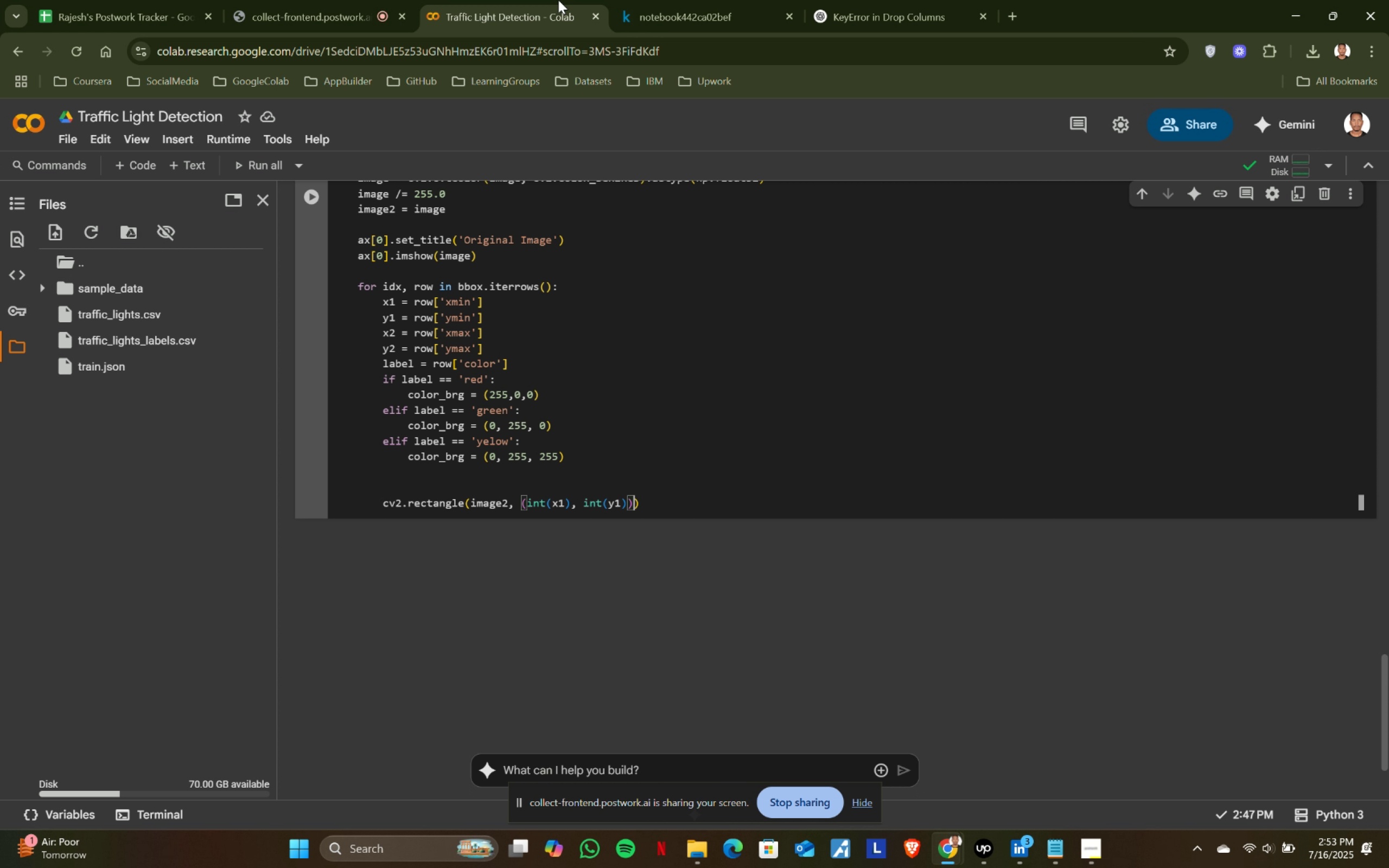 
key(ArrowRight)
 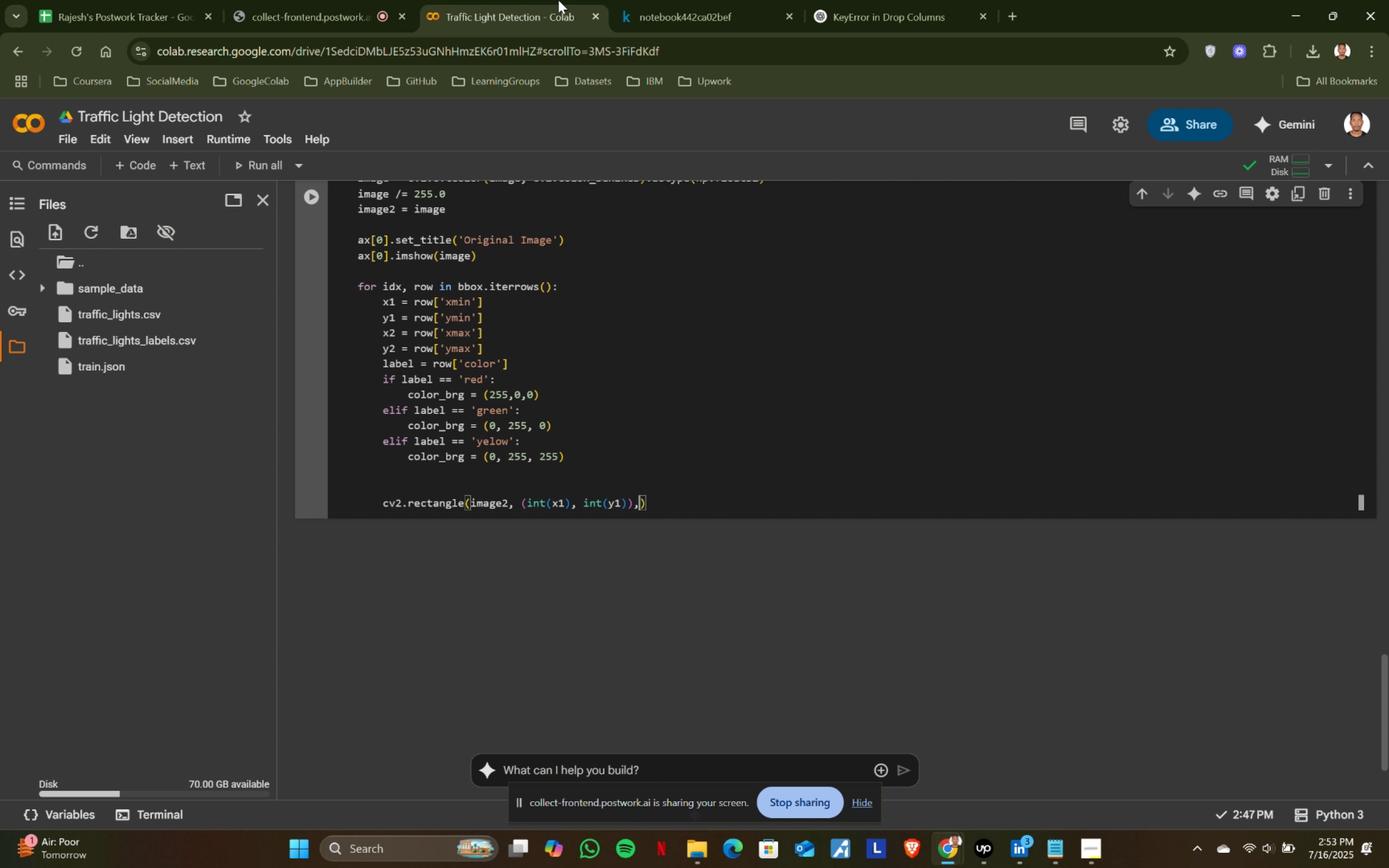 
key(Comma)
 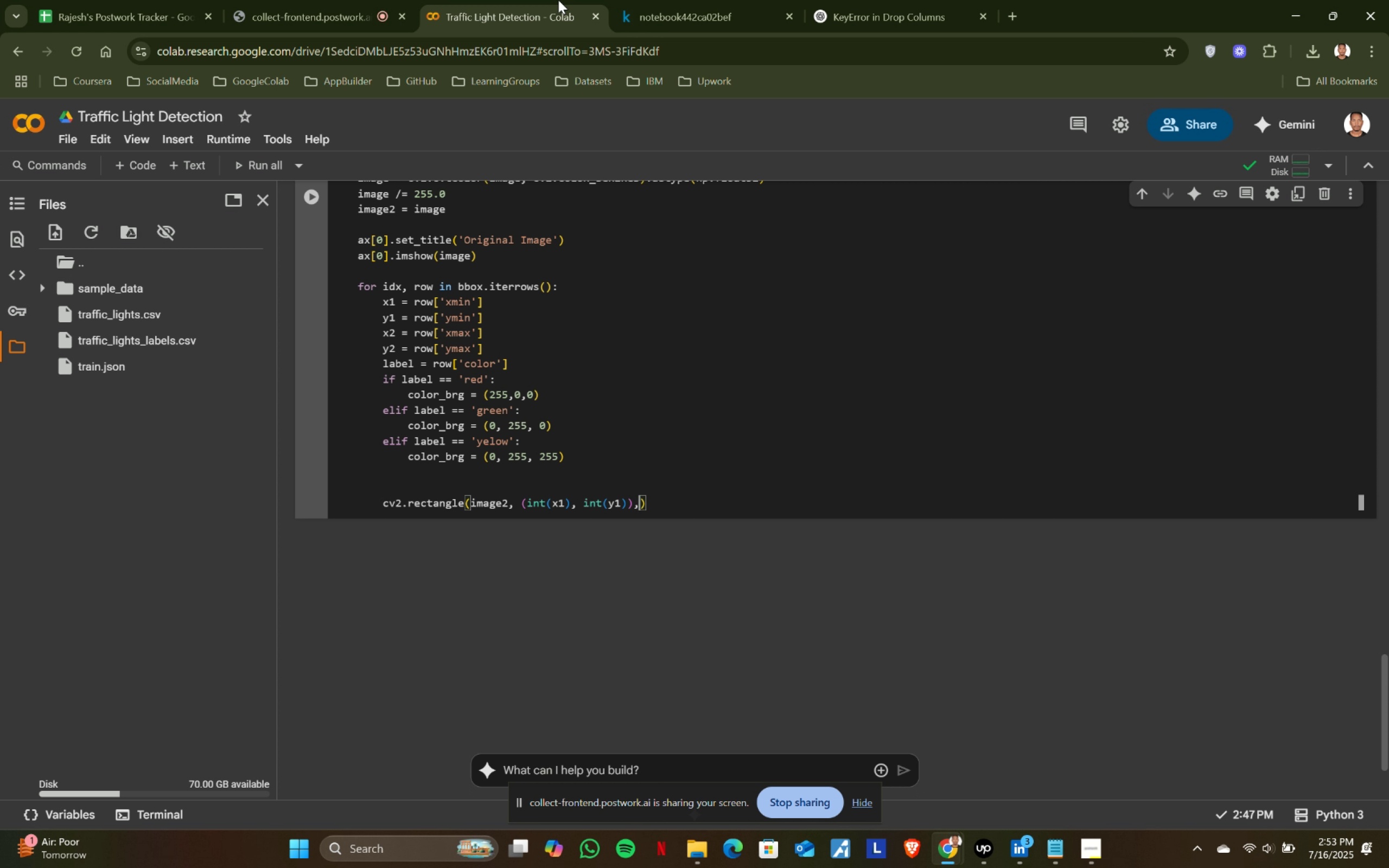 
key(Space)
 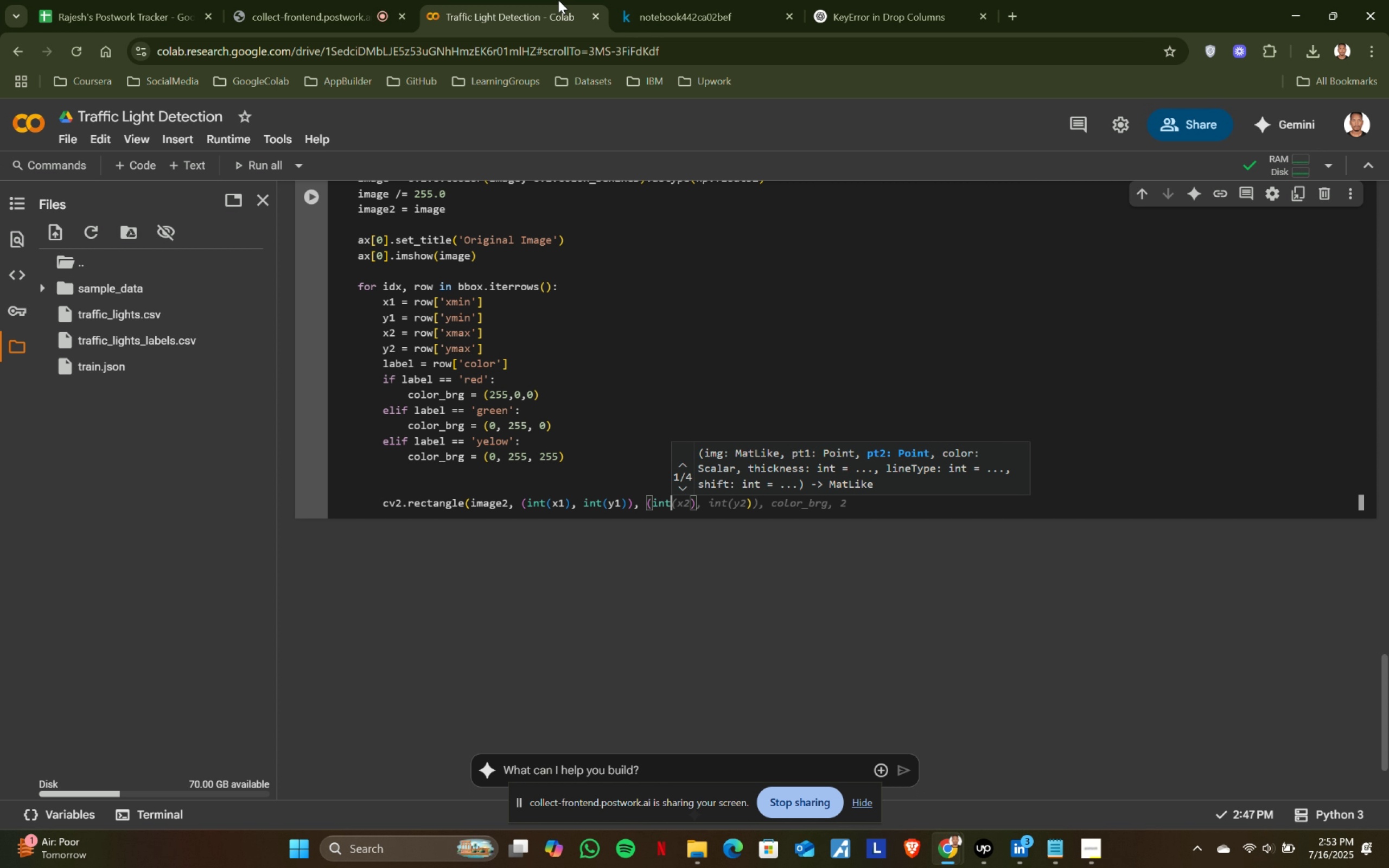 
type((int)
key(Tab)
key(Tab)
type())
 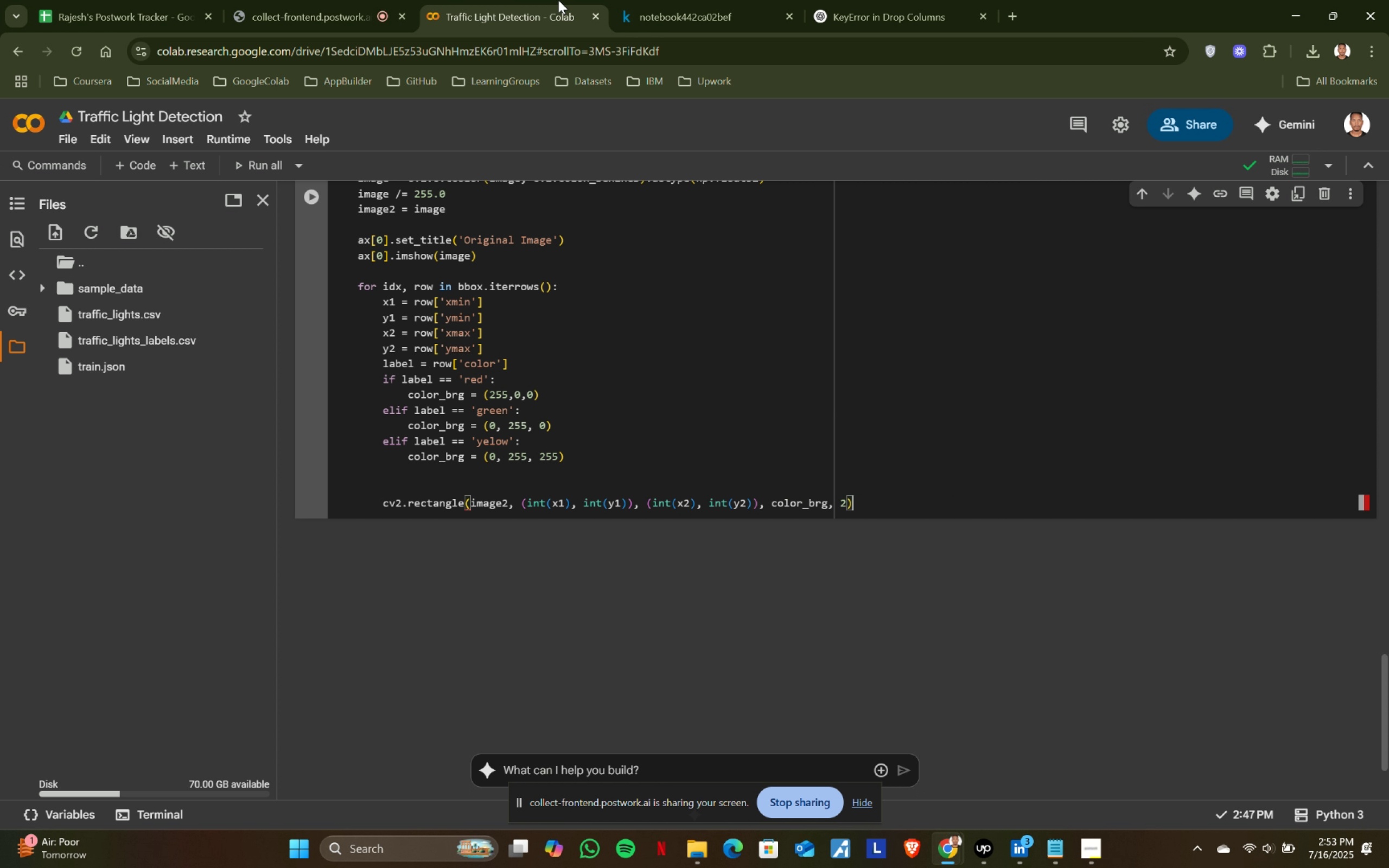 
left_click([719, 0])
 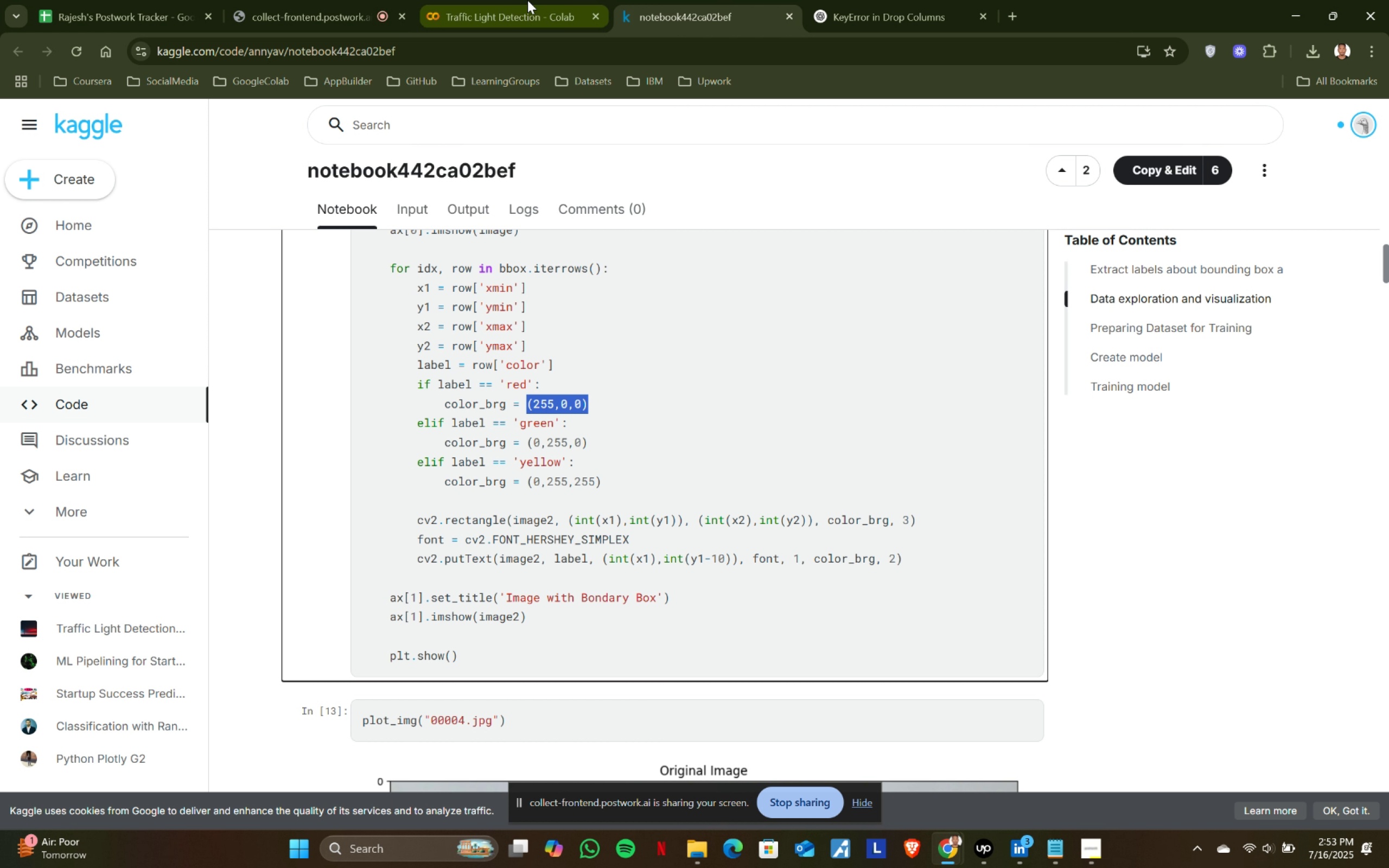 
left_click([519, 0])
 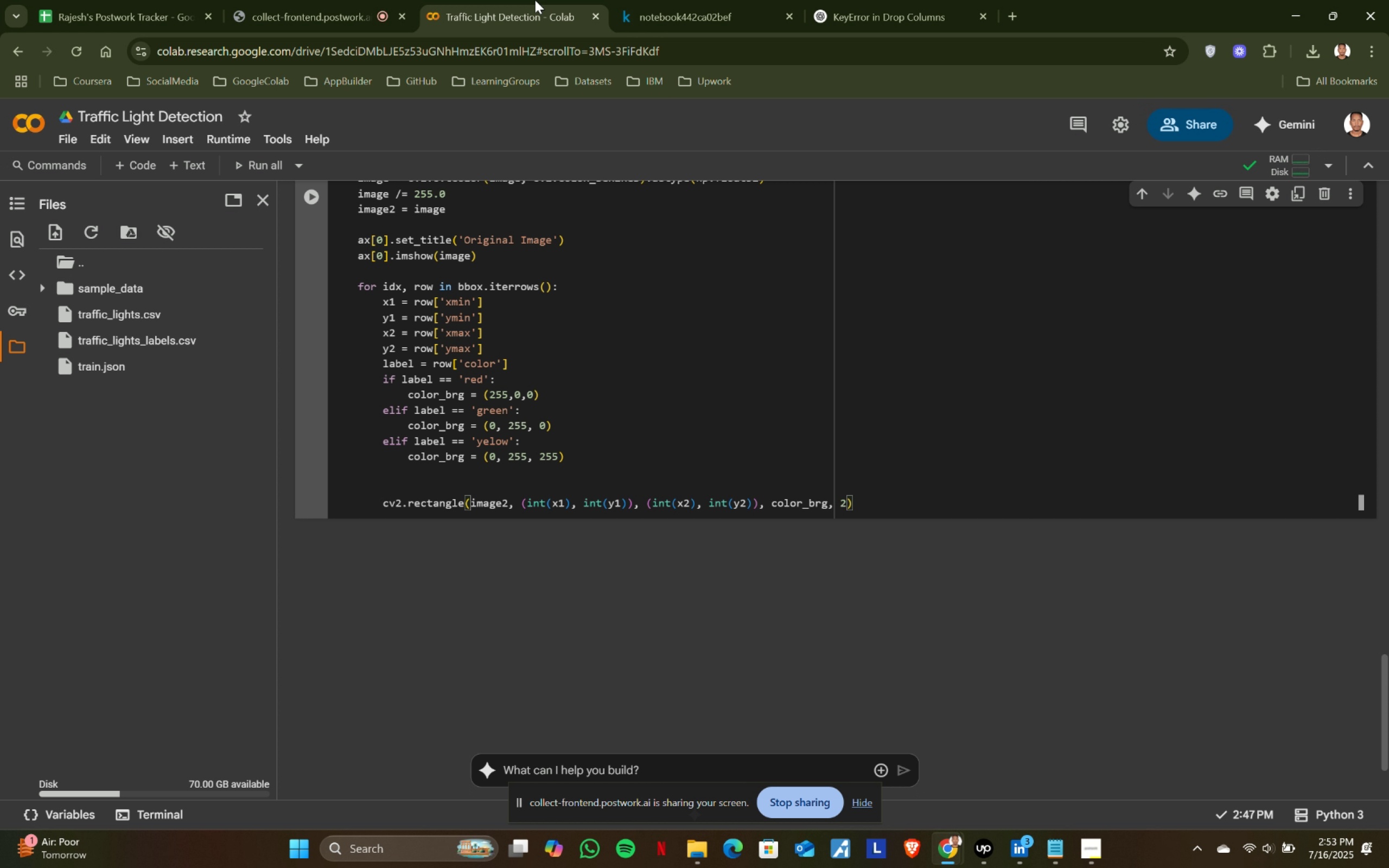 
left_click([658, 0])
 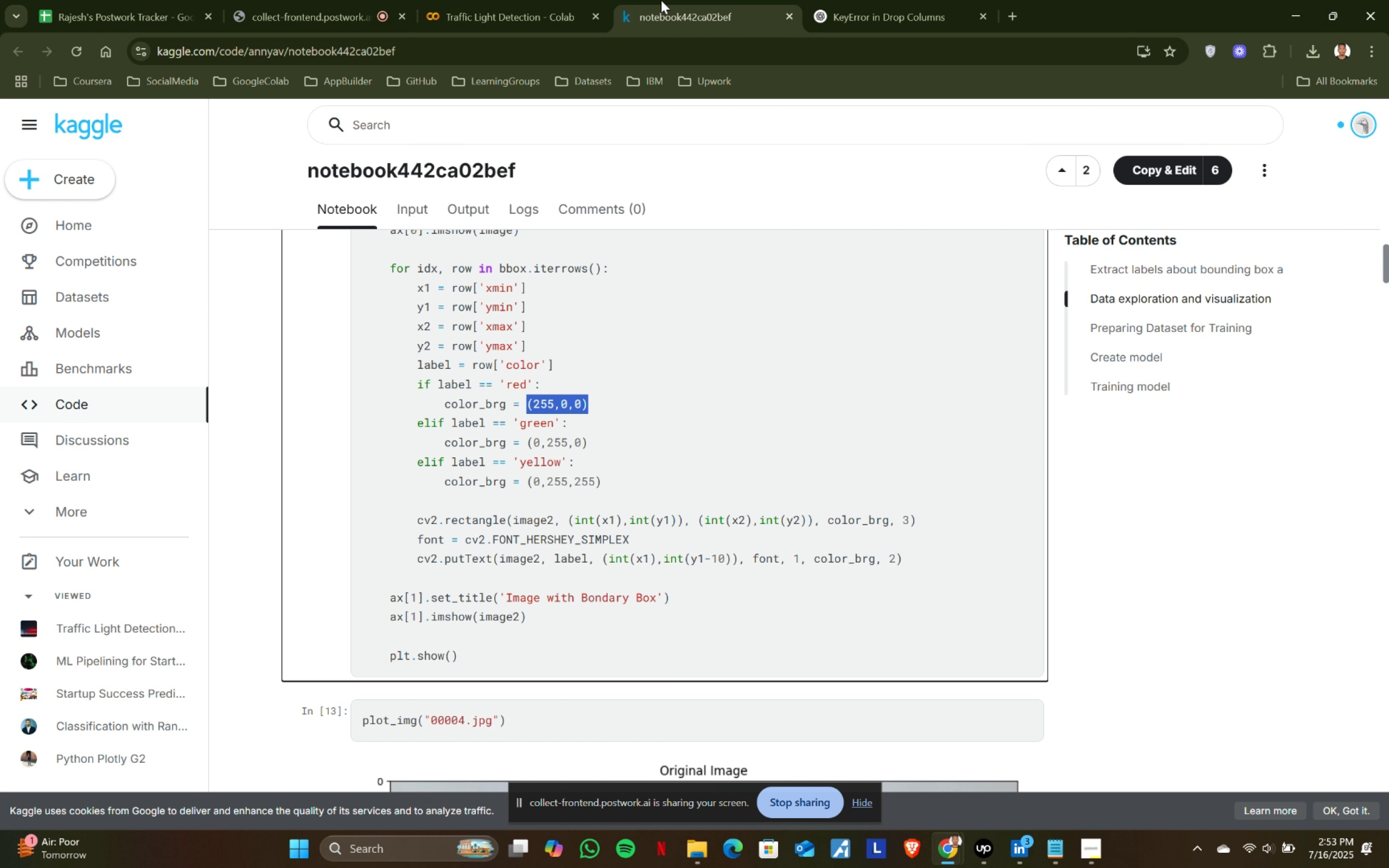 
left_click([508, 0])
 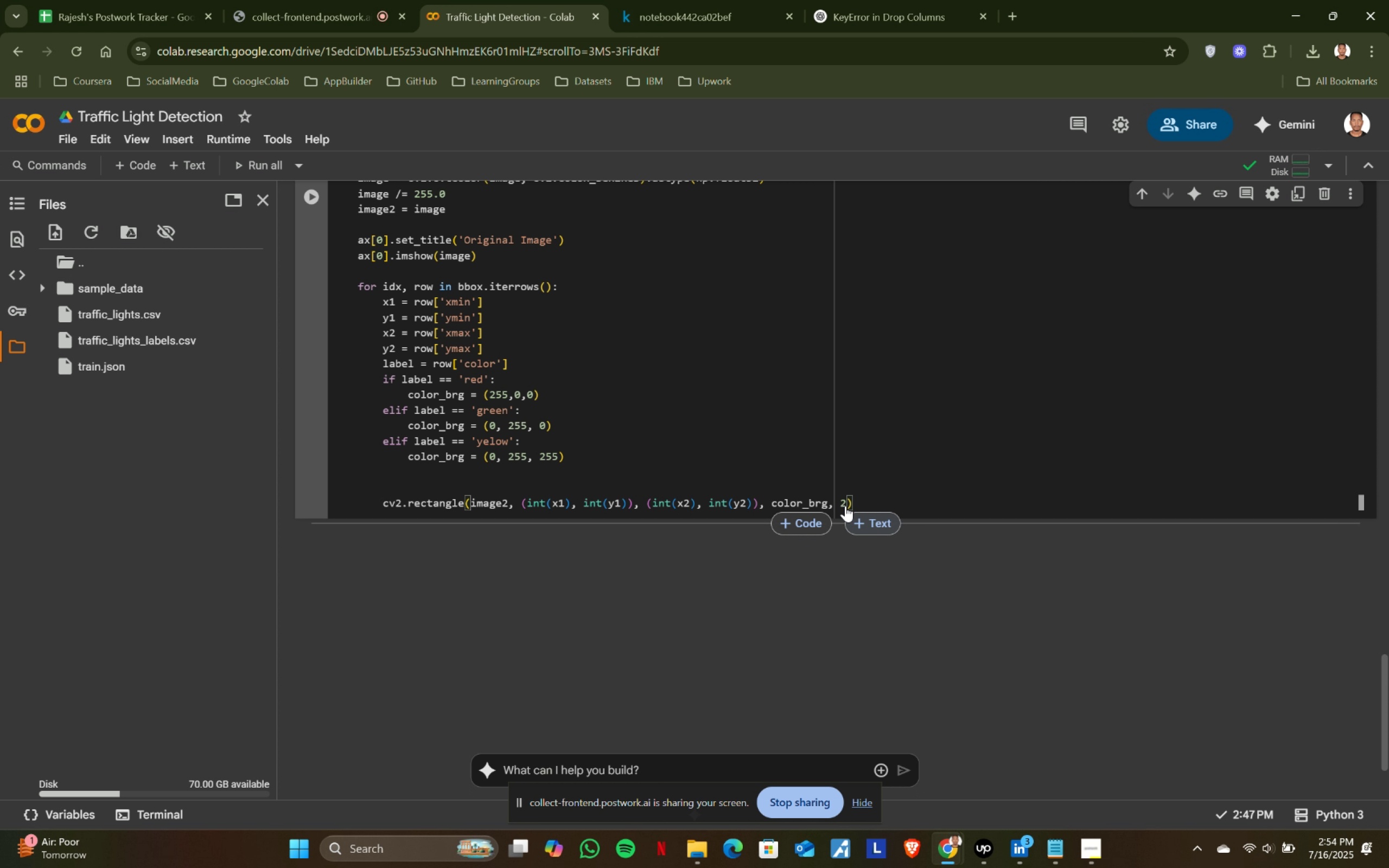 
left_click([844, 497])
 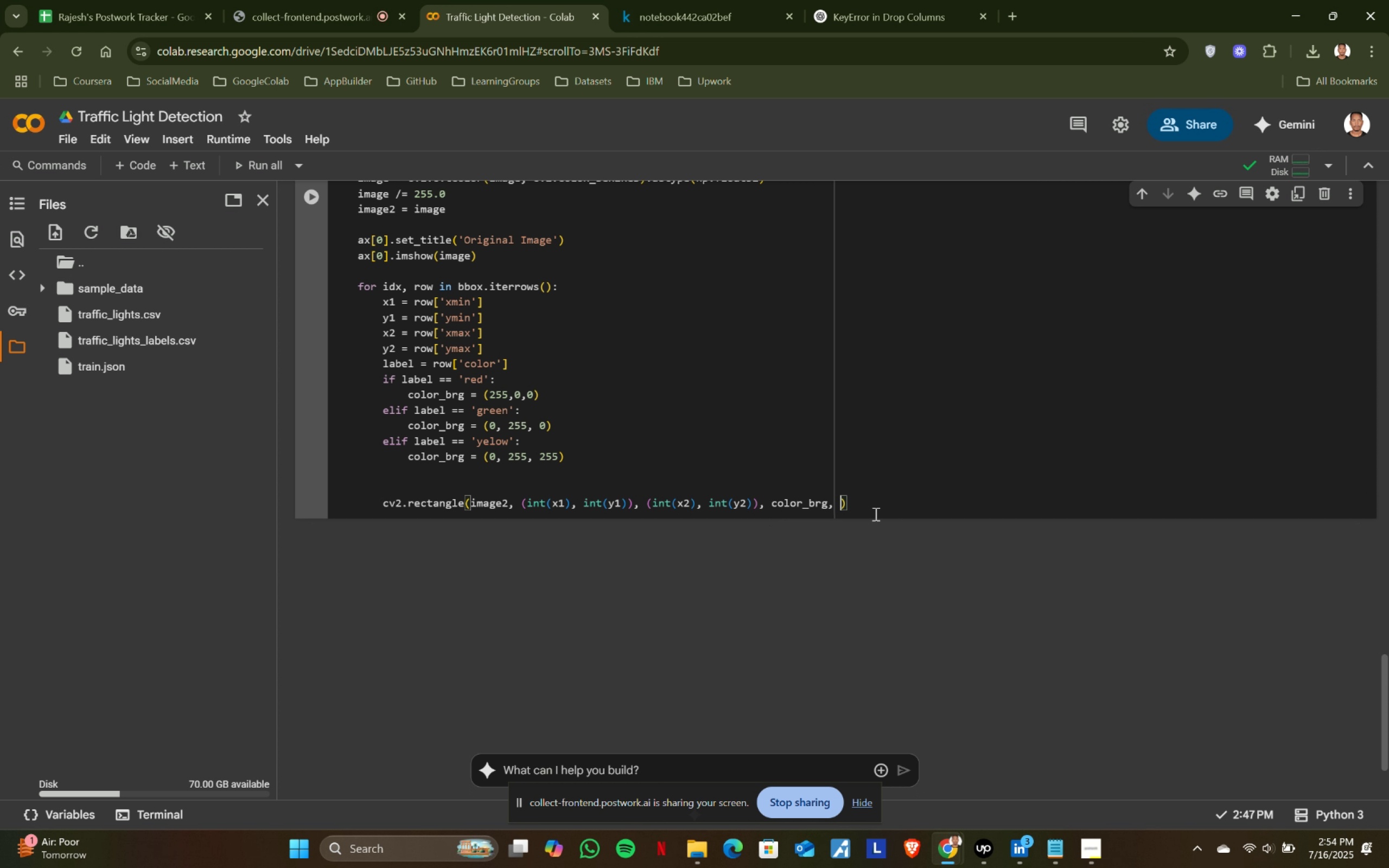 
key(Delete)
 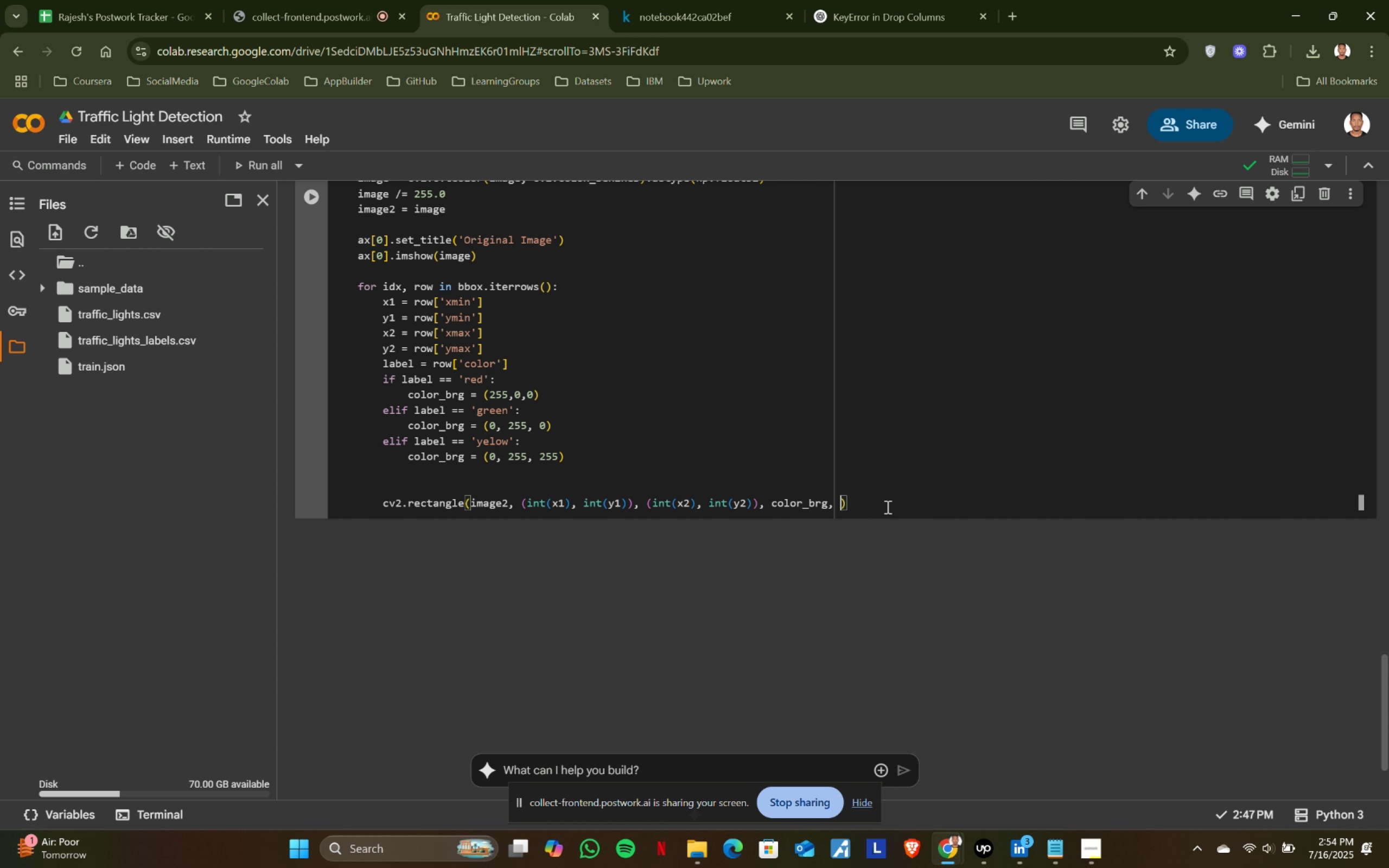 
key(3)
 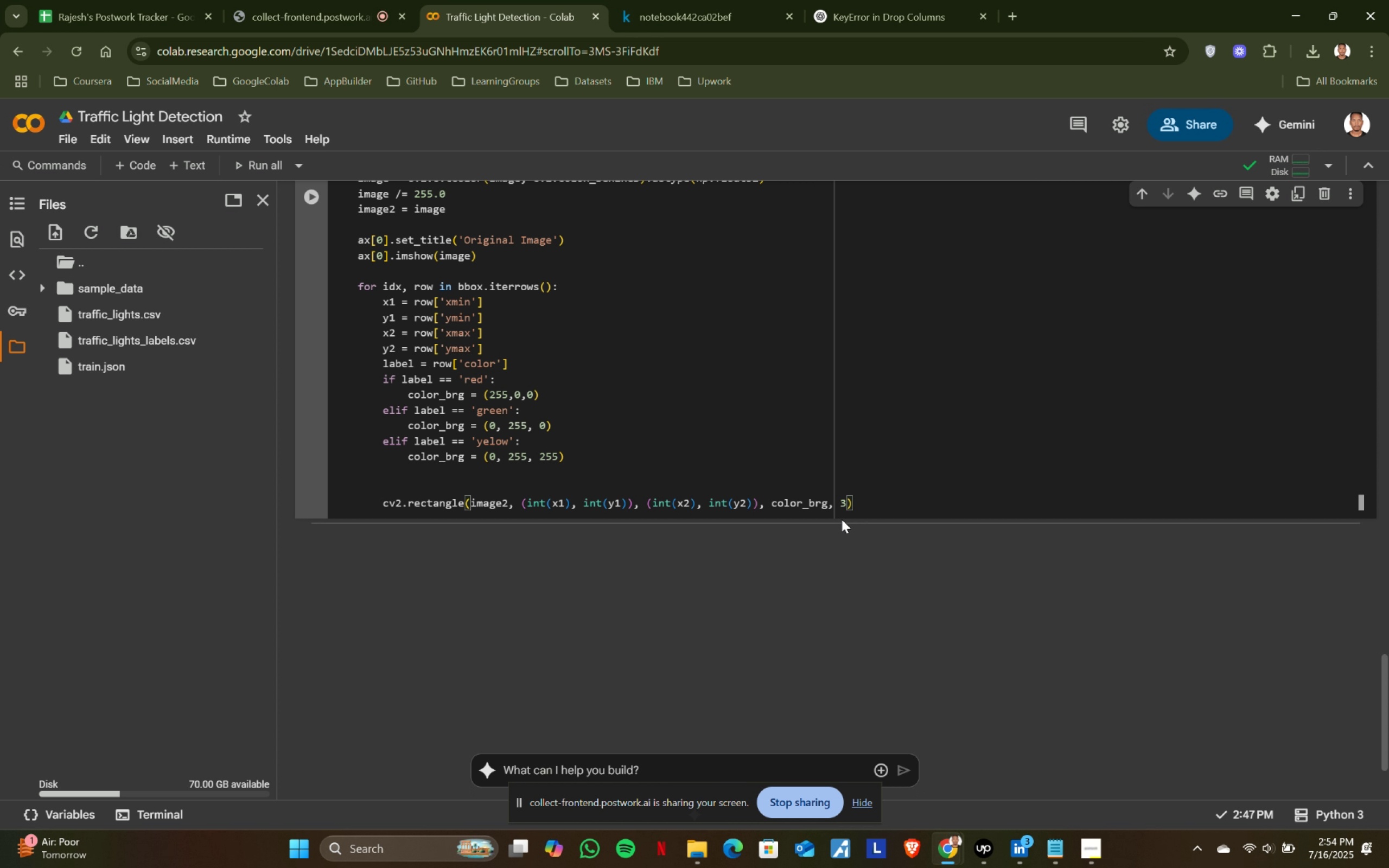 
left_click([873, 500])
 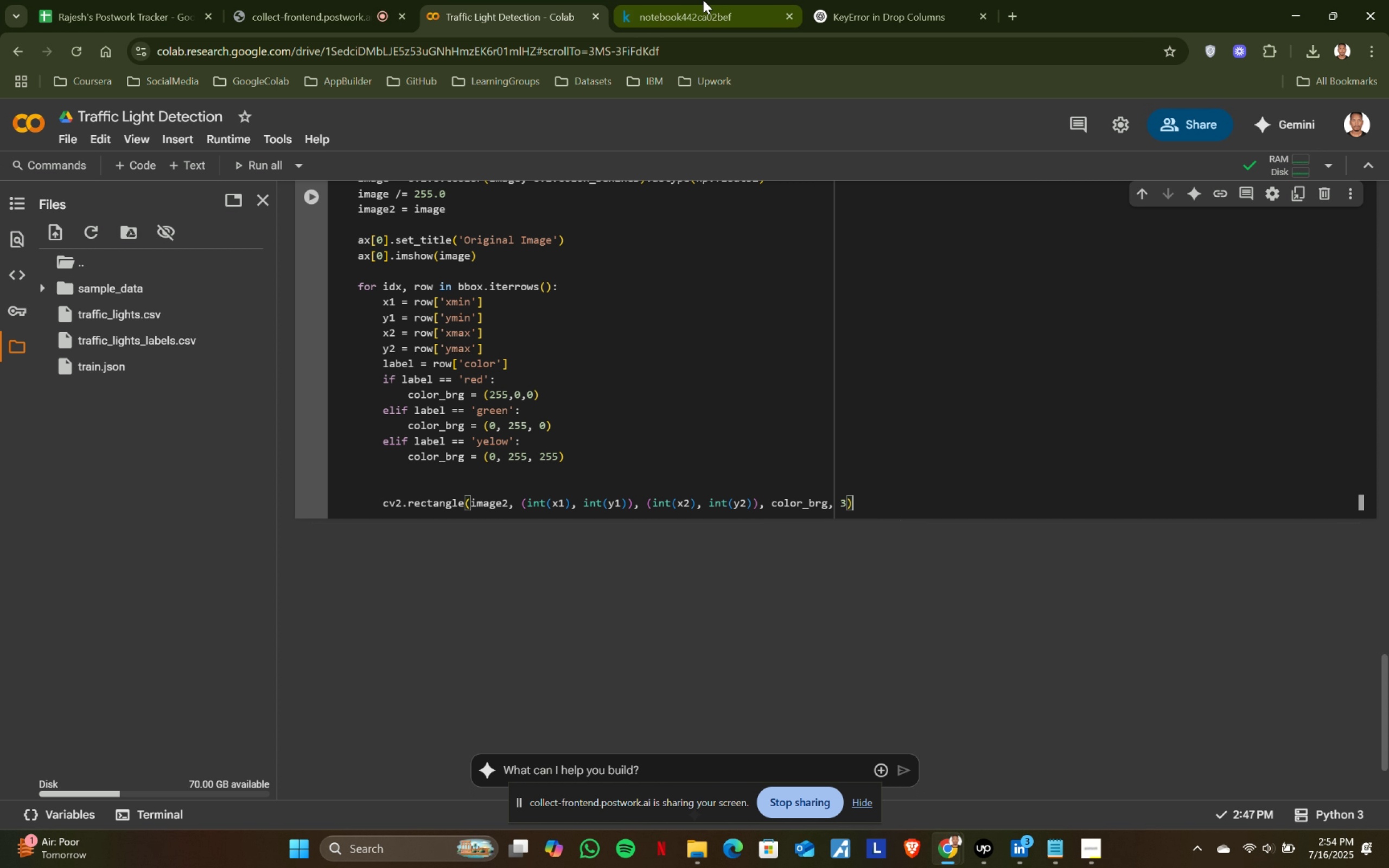 
left_click([703, 0])
 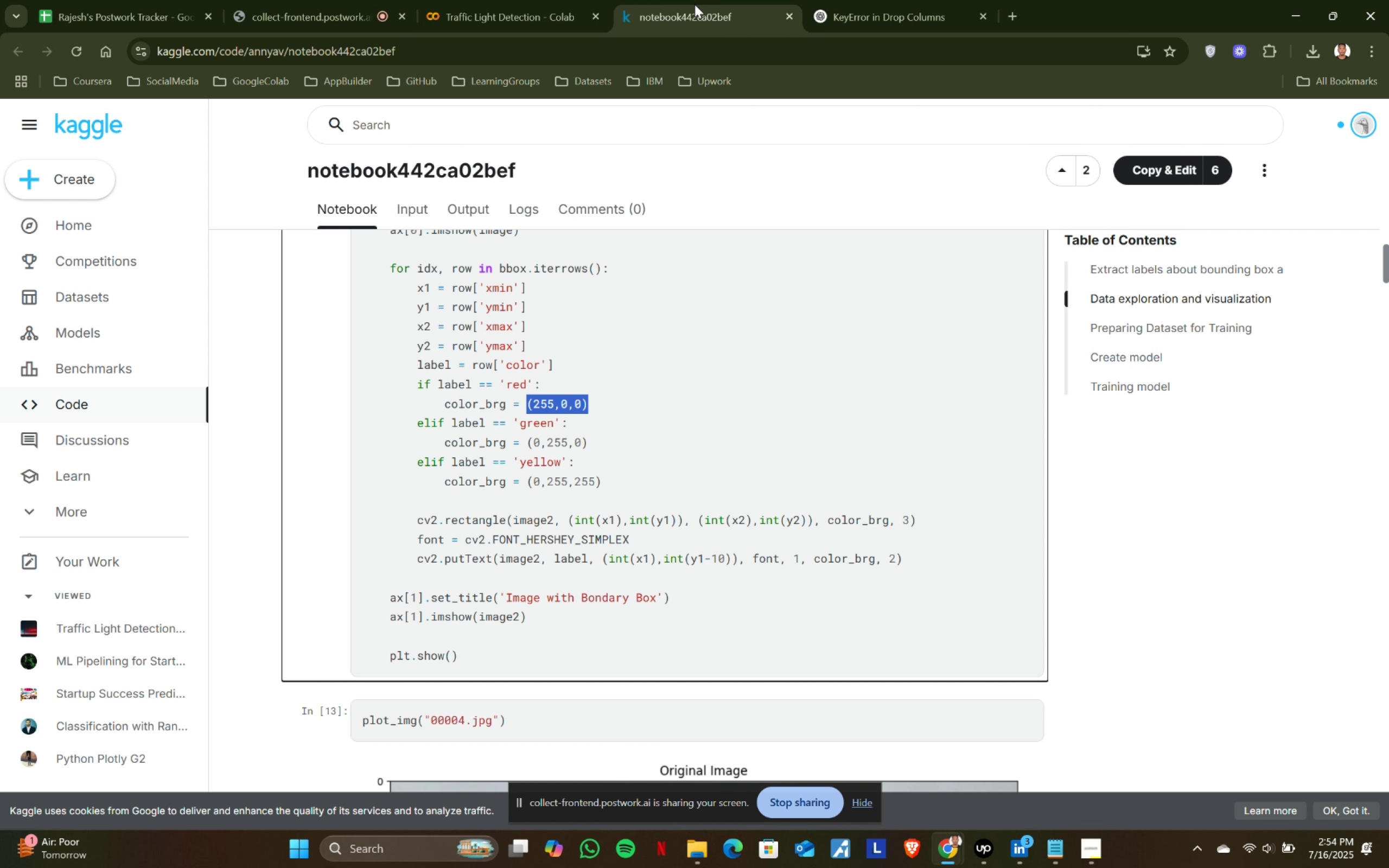 
left_click([548, 0])
 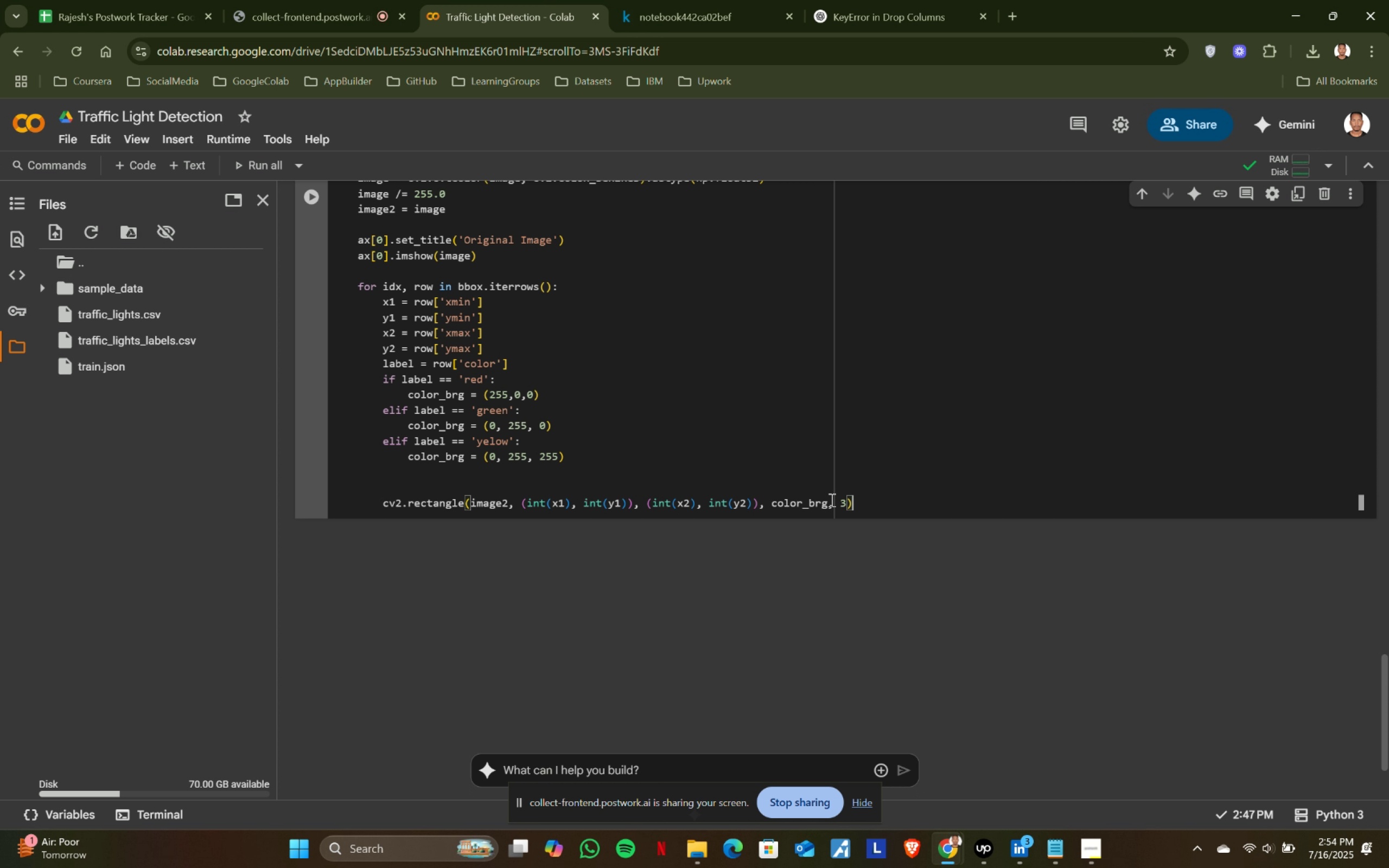 
key(Enter)
 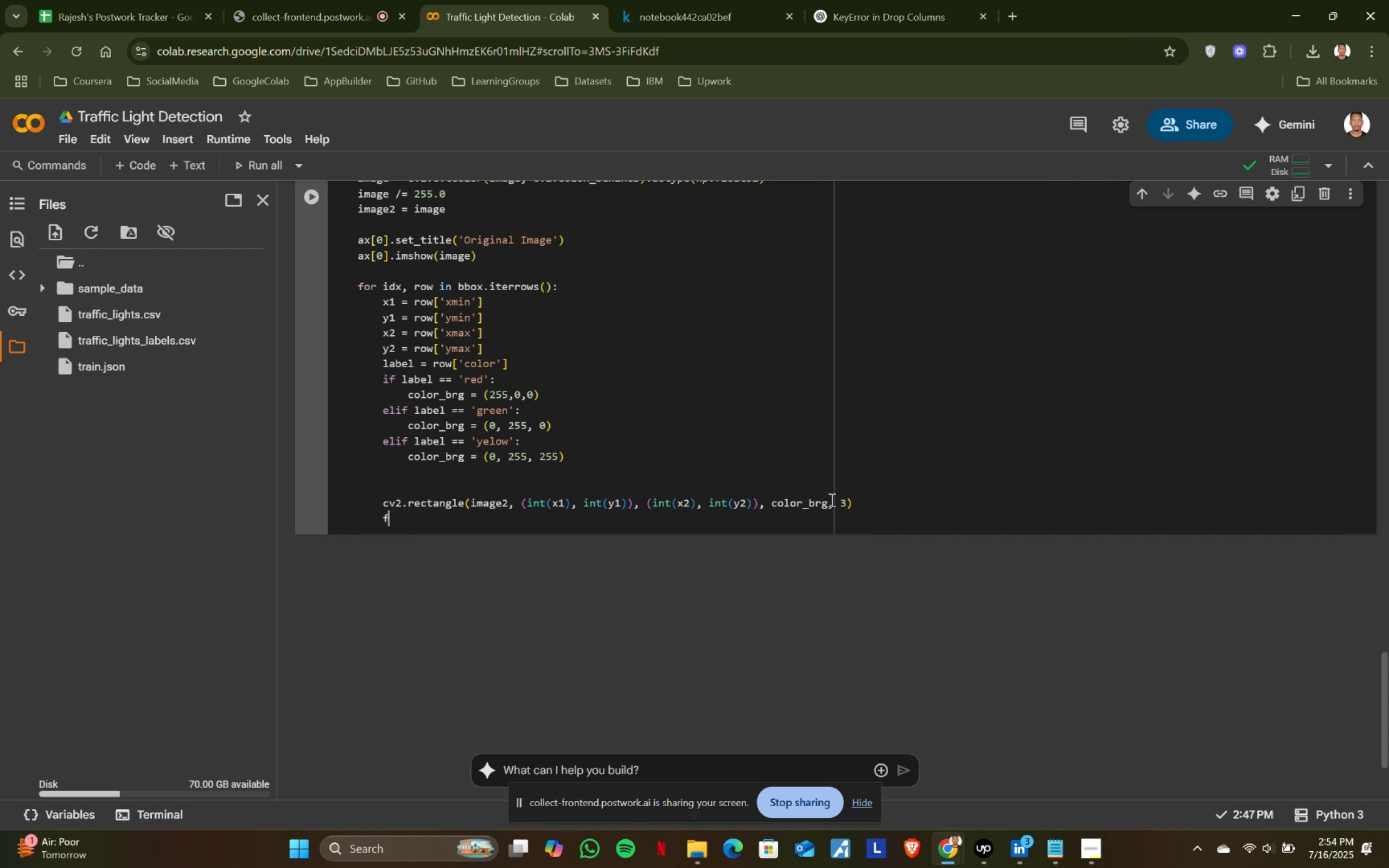 
type(font = )
 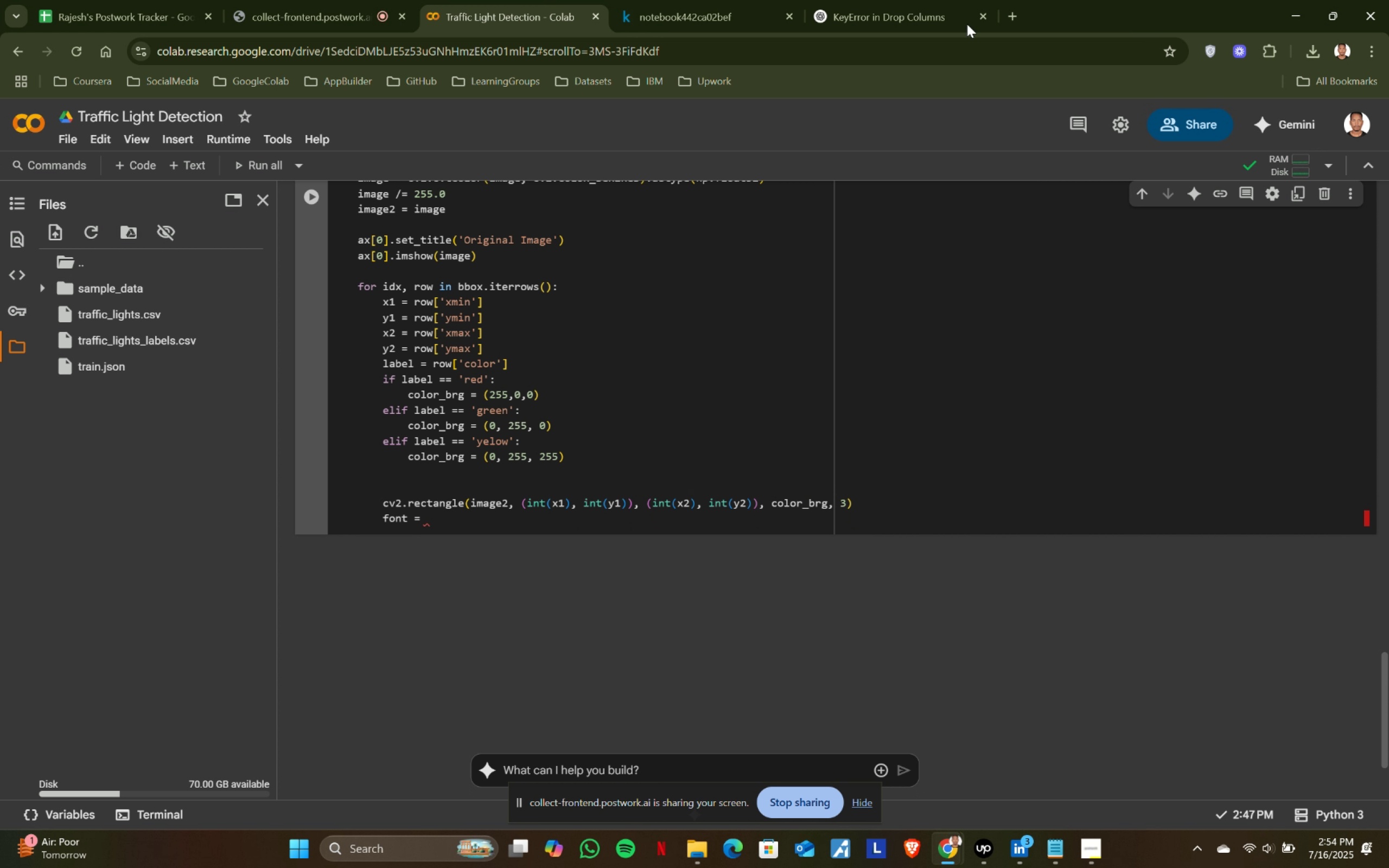 
left_click([801, 0])
 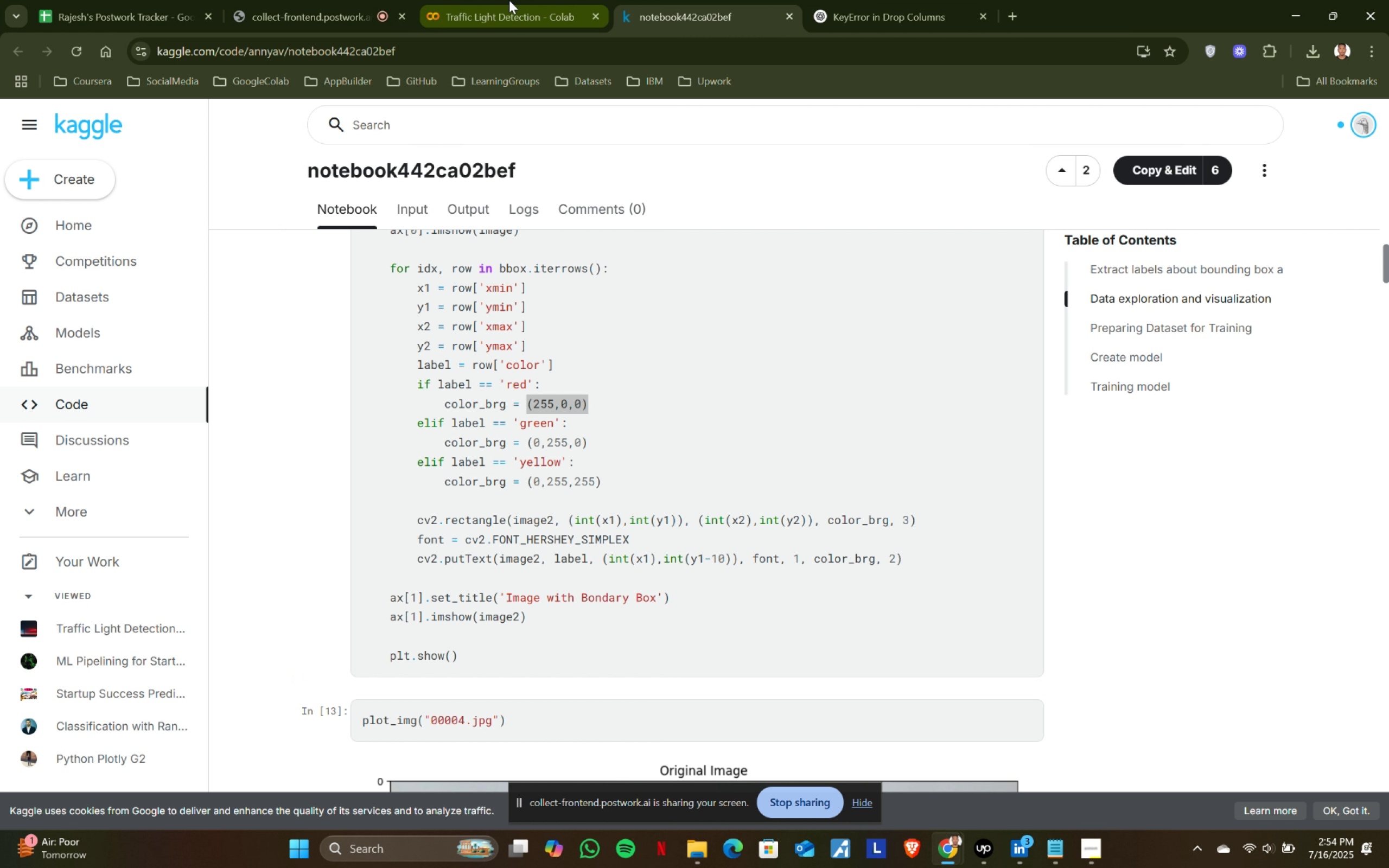 
left_click([509, 0])
 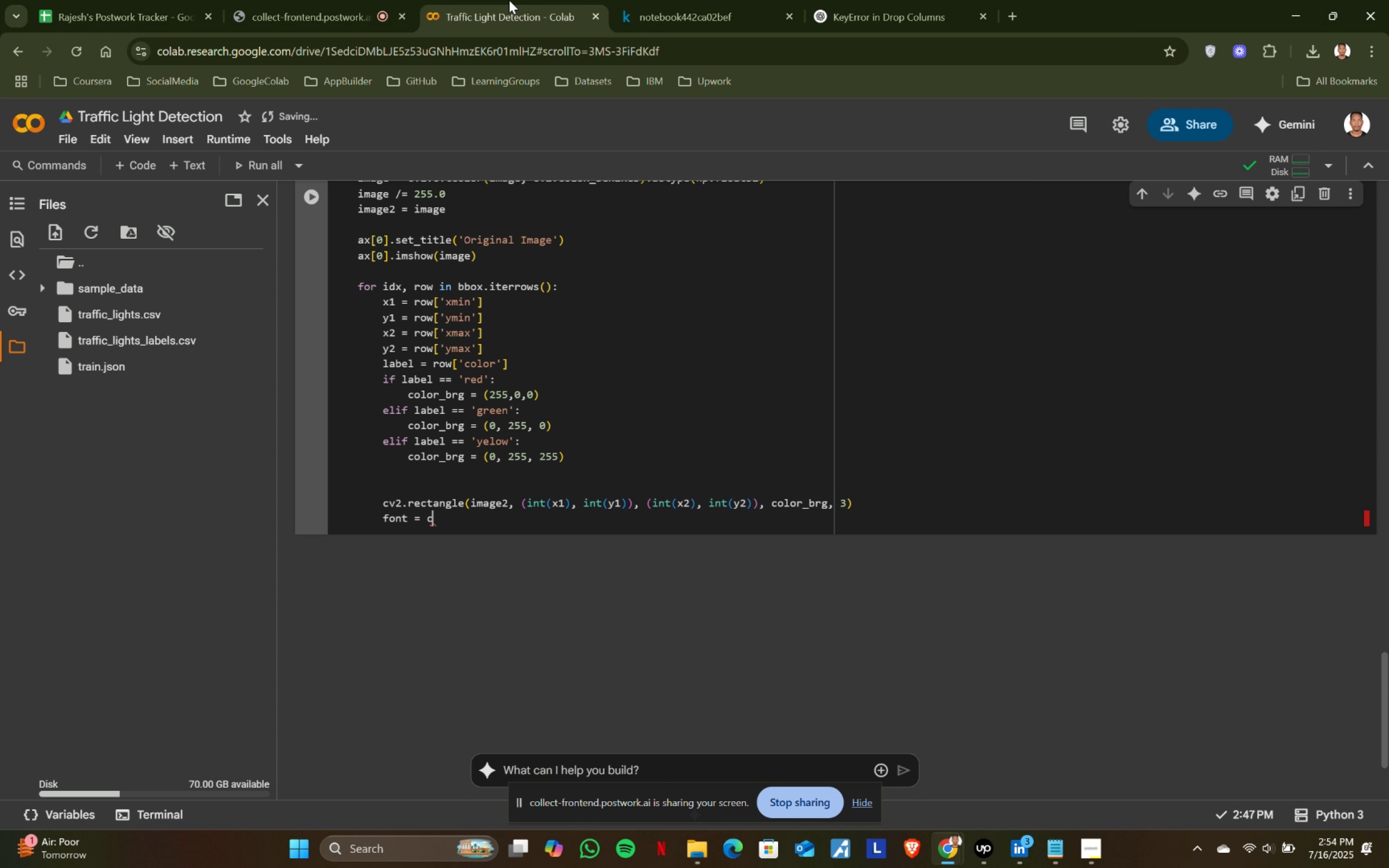 
type(cv2)
key(Tab)
key(Tab)
 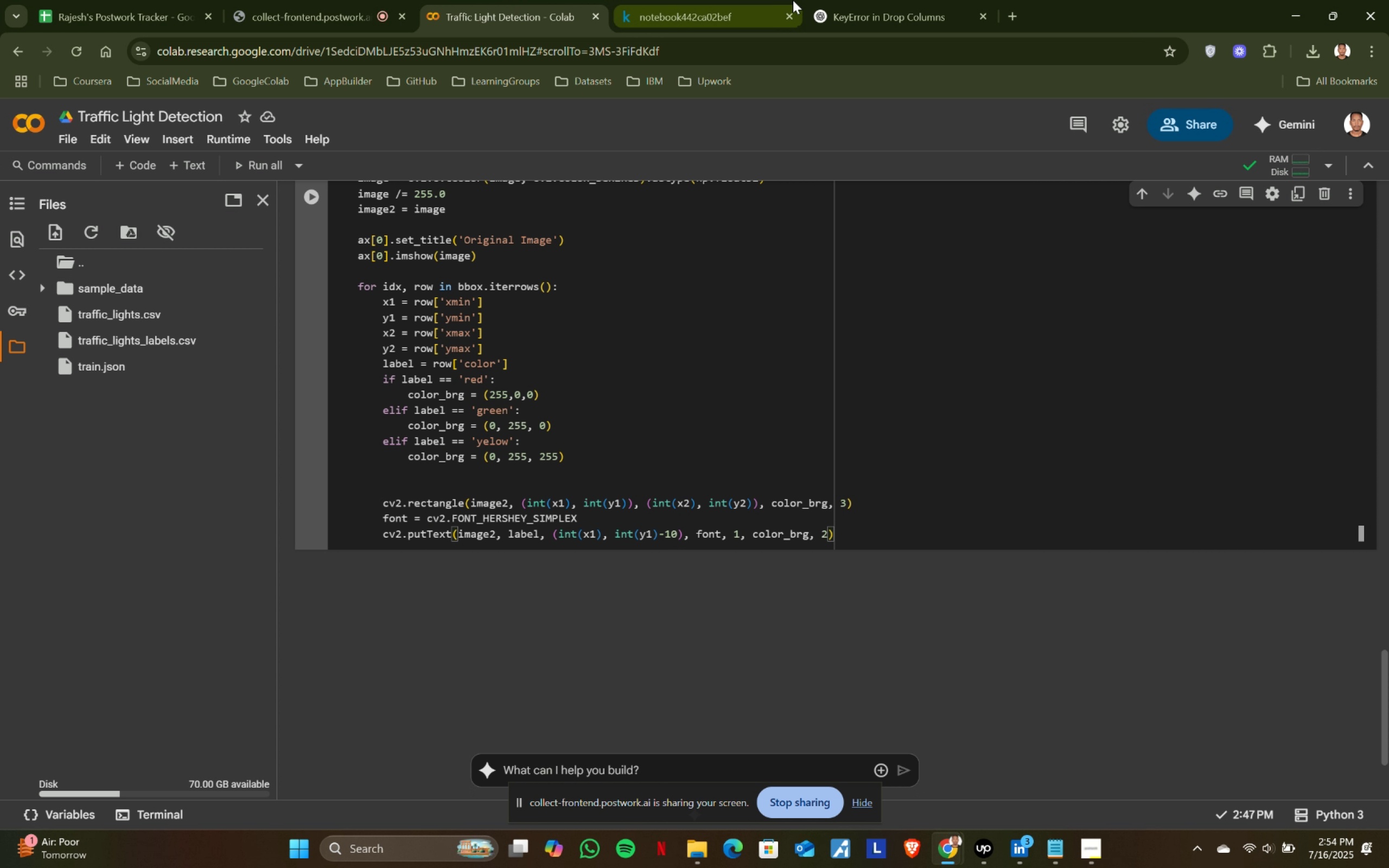 
left_click([707, 0])
 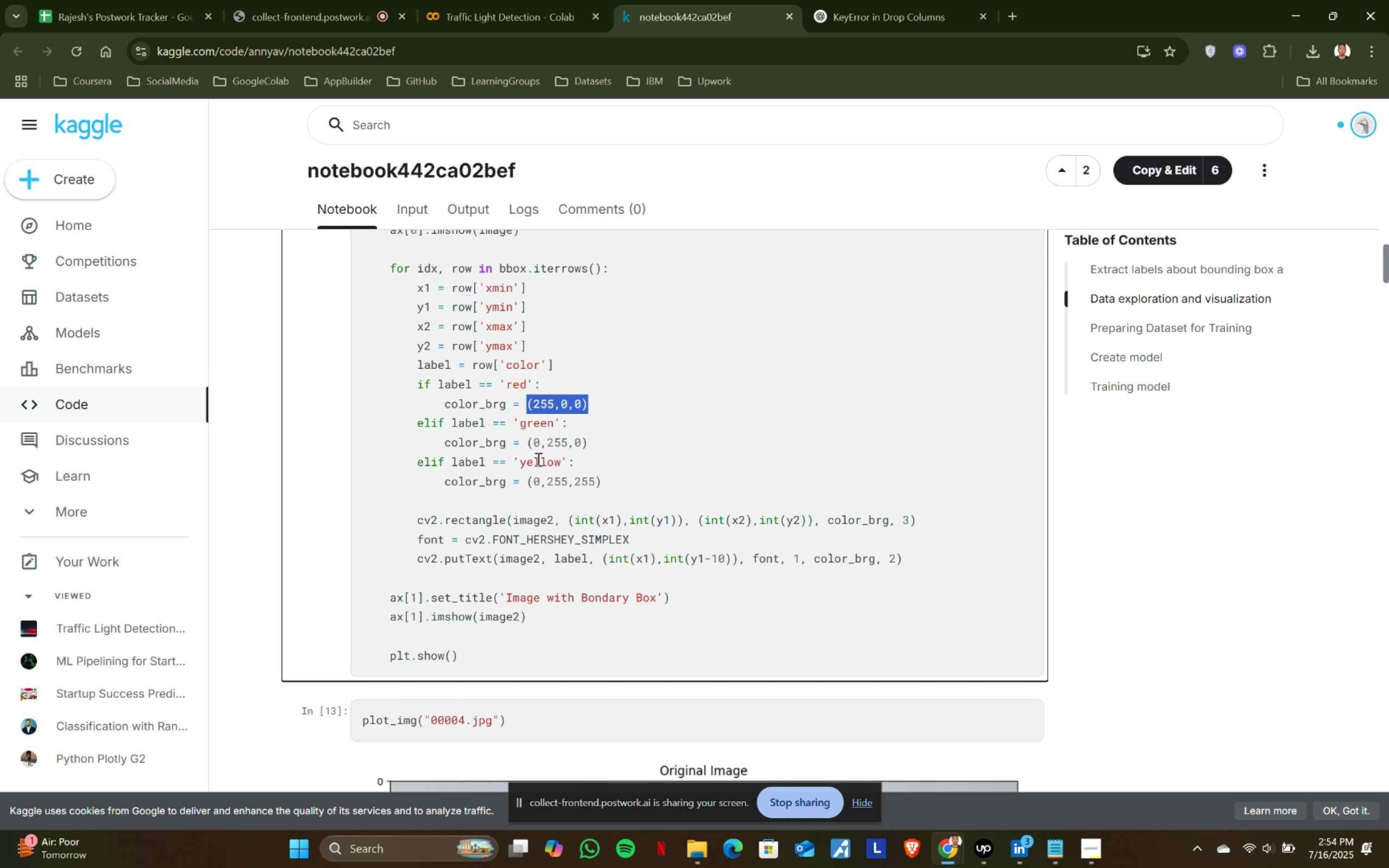 
left_click([468, 10])
 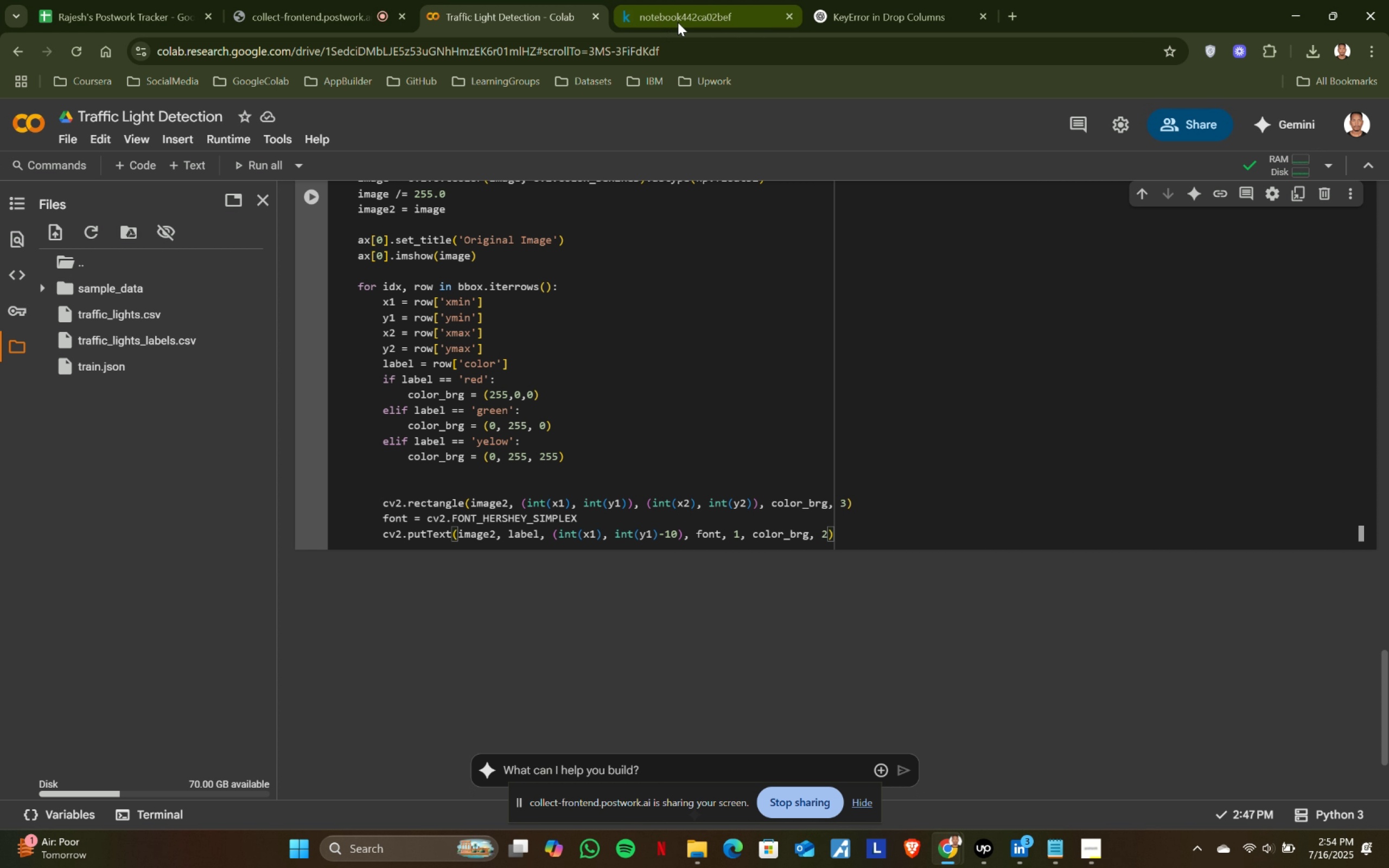 
left_click([690, 5])
 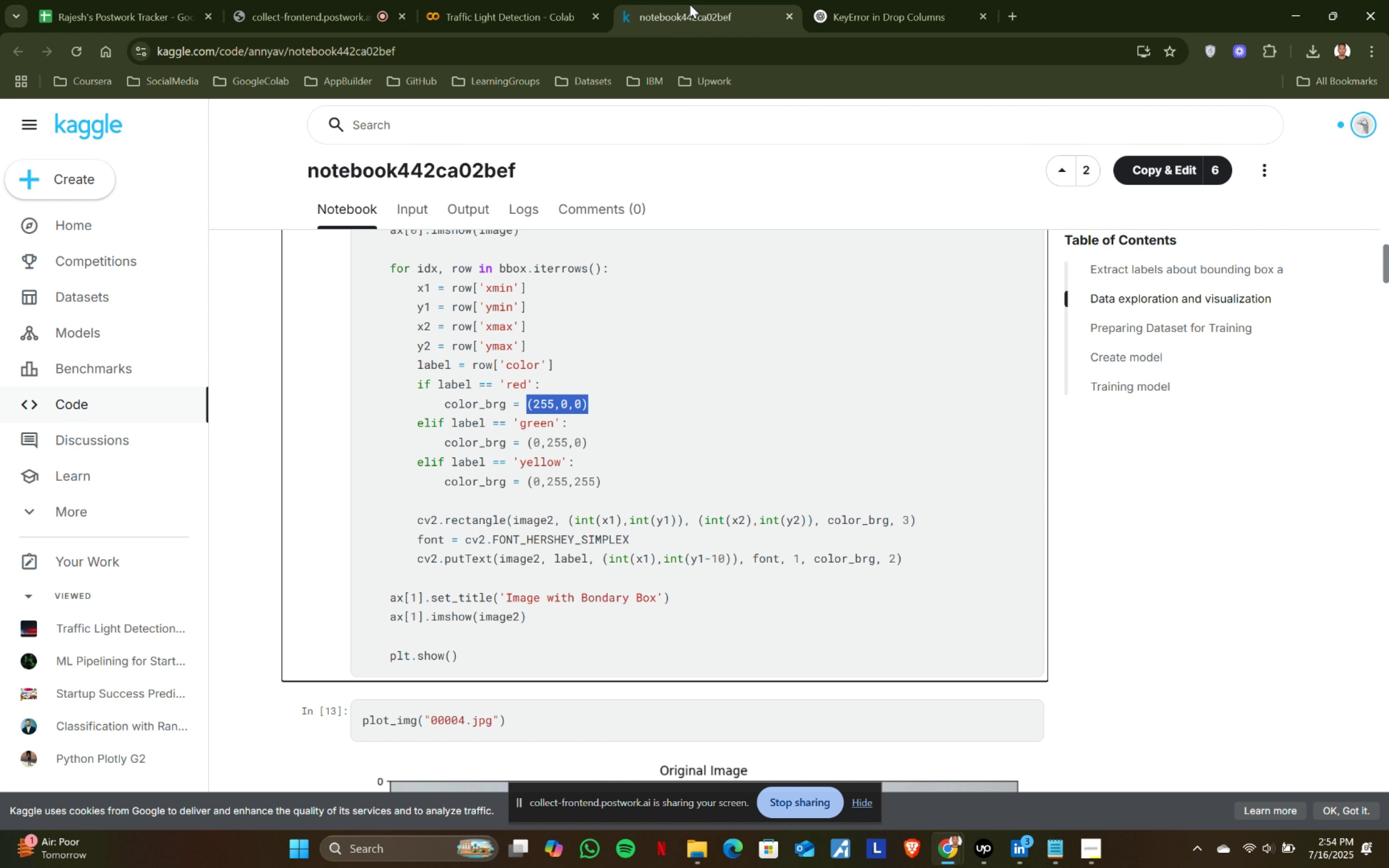 
left_click([519, 0])
 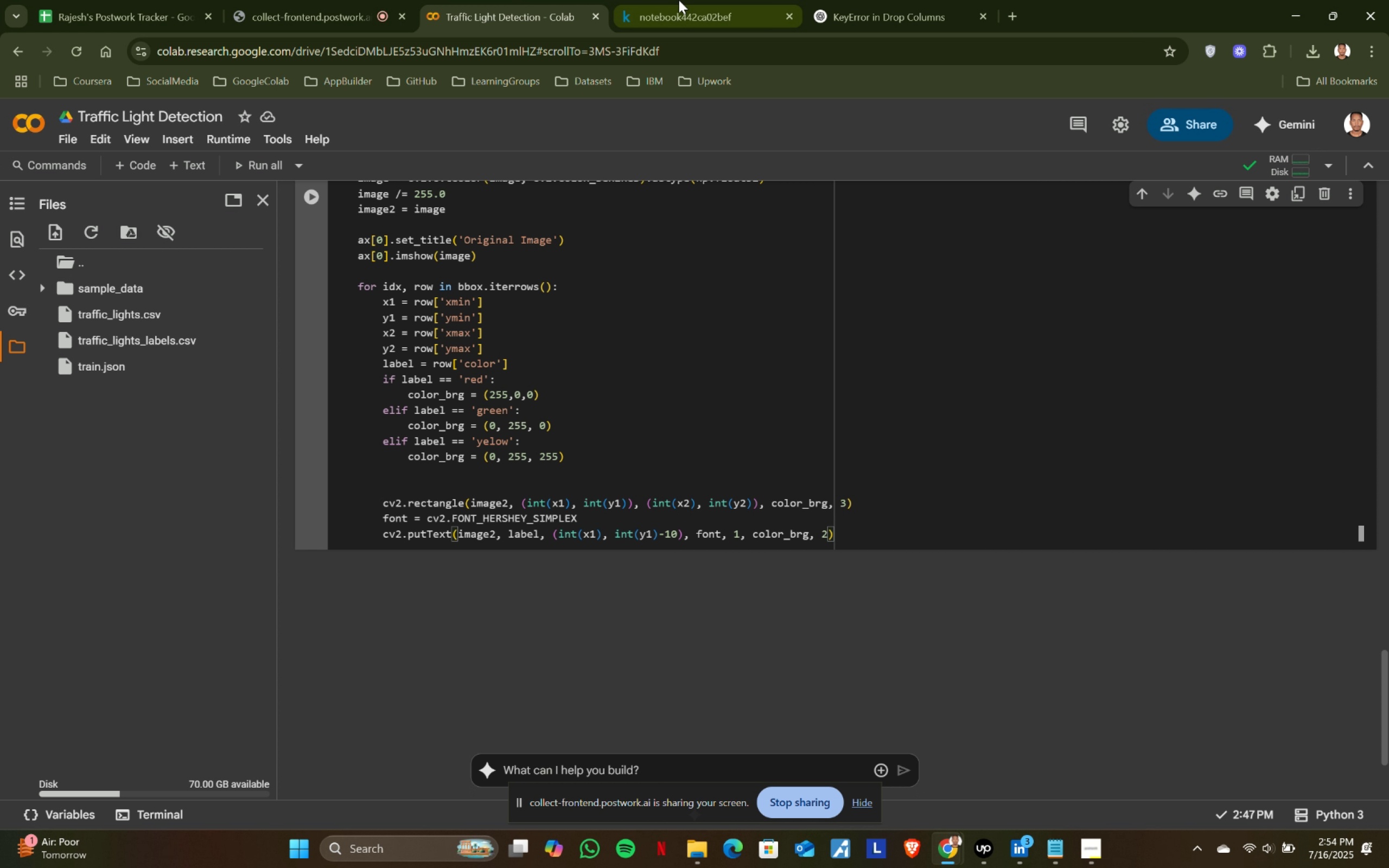 
left_click([679, 0])
 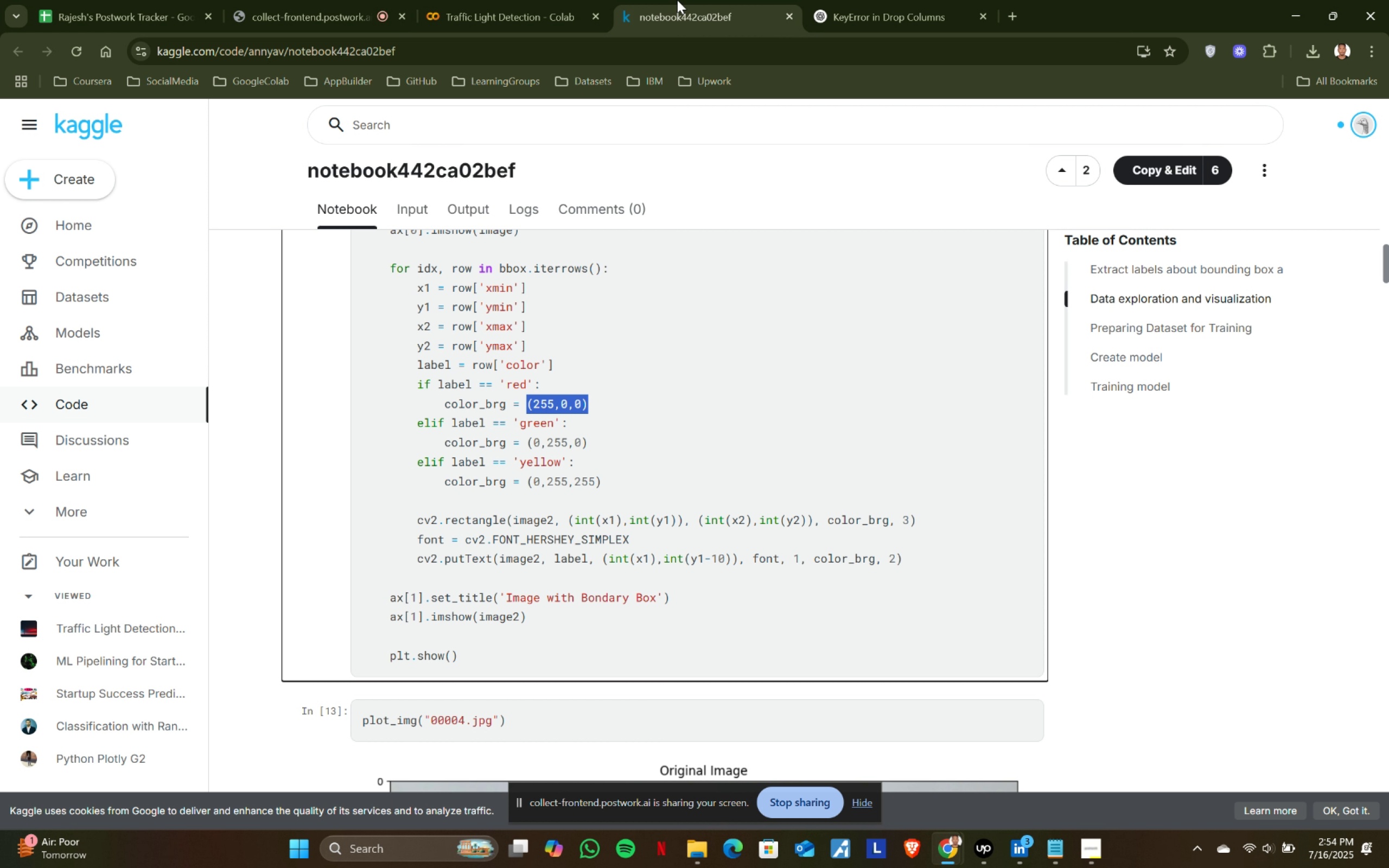 
left_click([613, 0])
 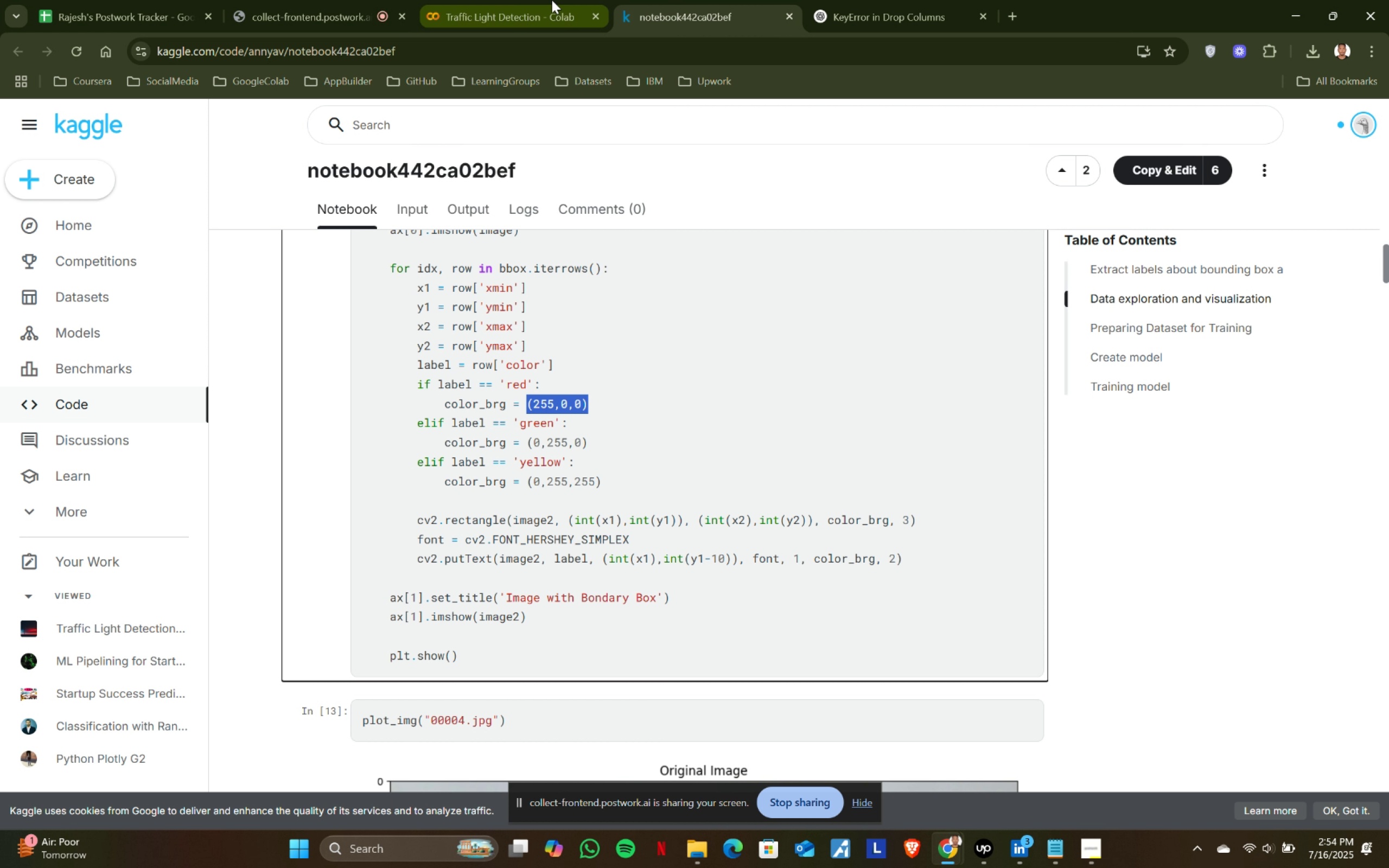 
left_click([546, 0])
 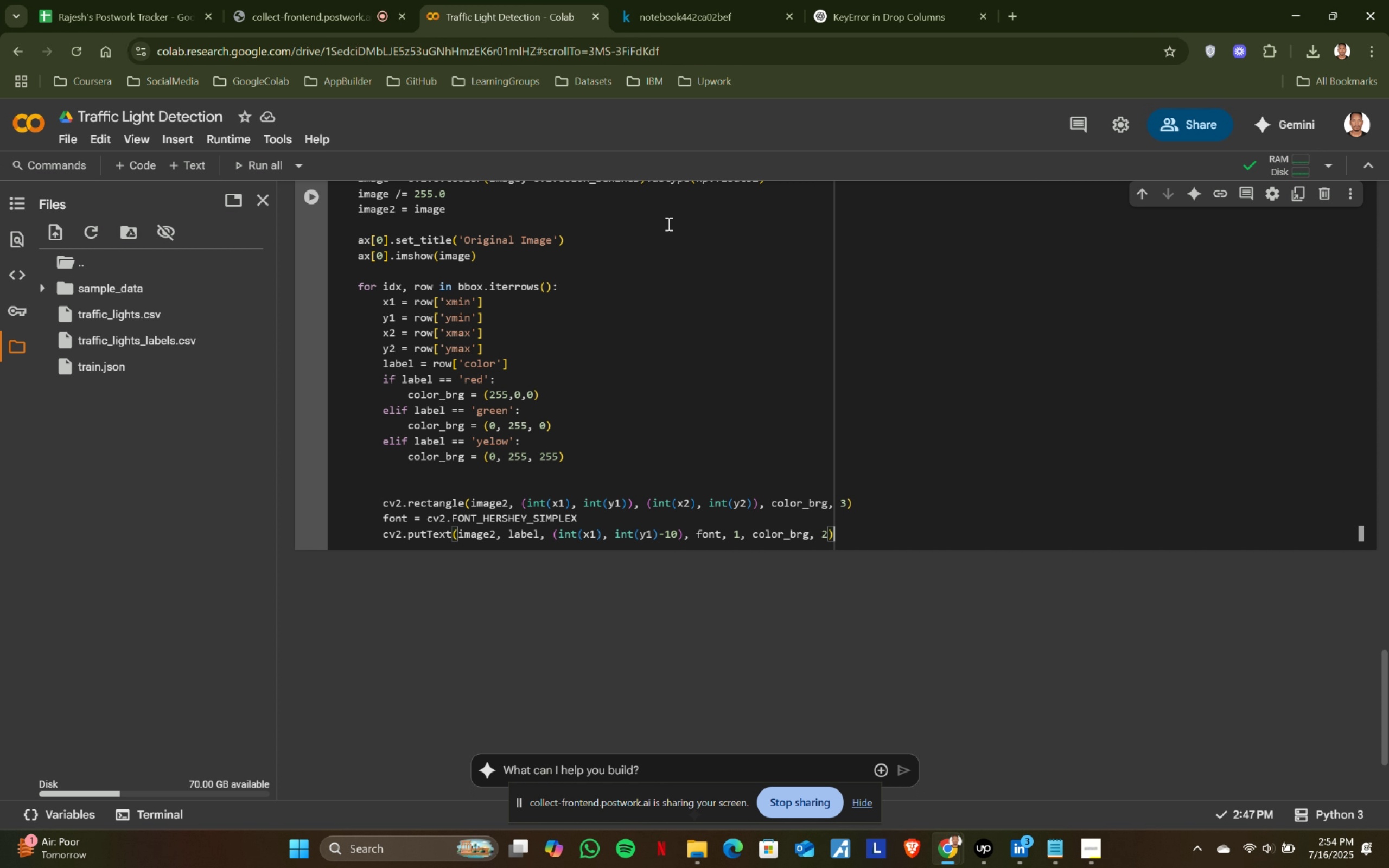 
left_click([677, 0])
 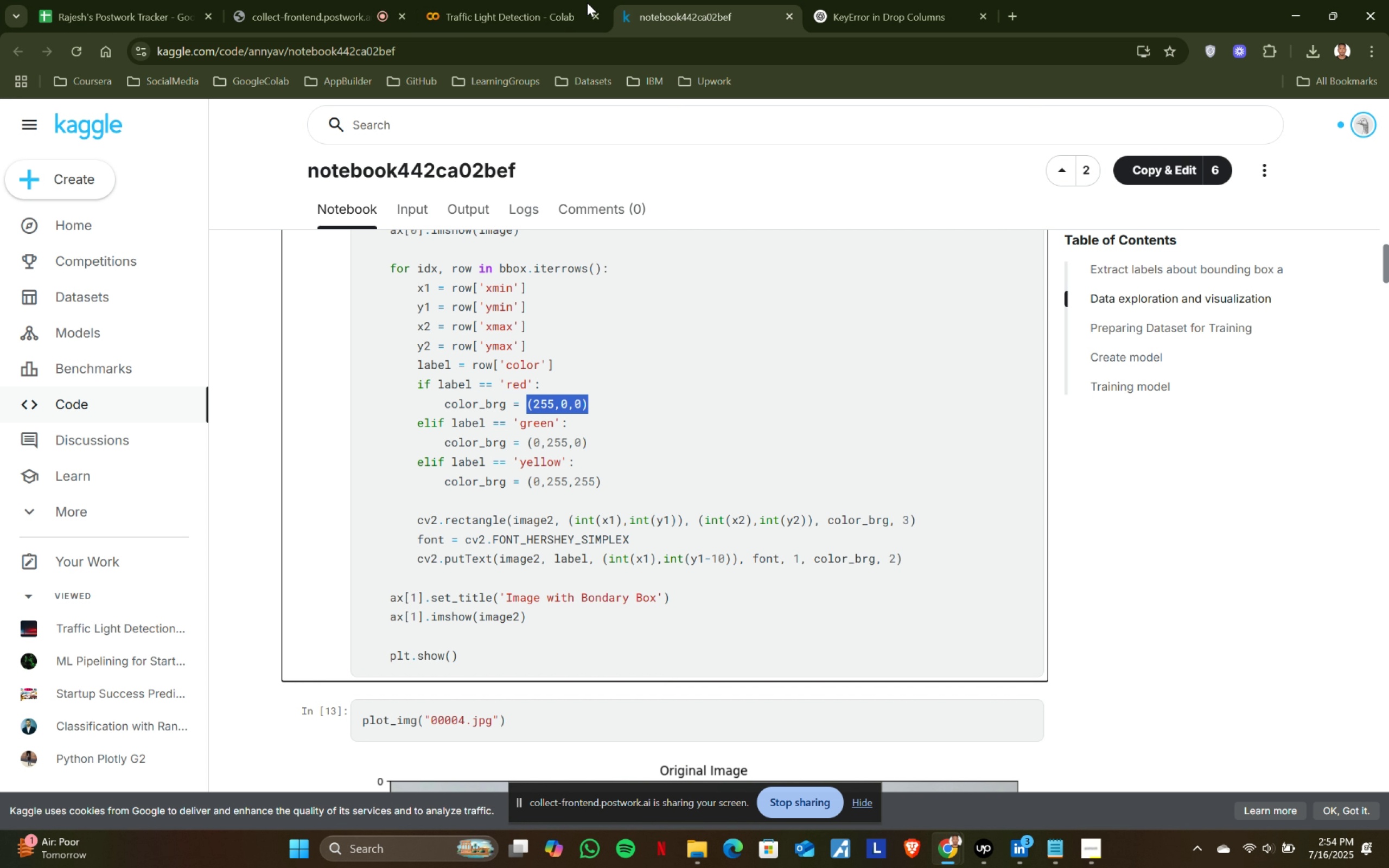 
left_click([481, 0])
 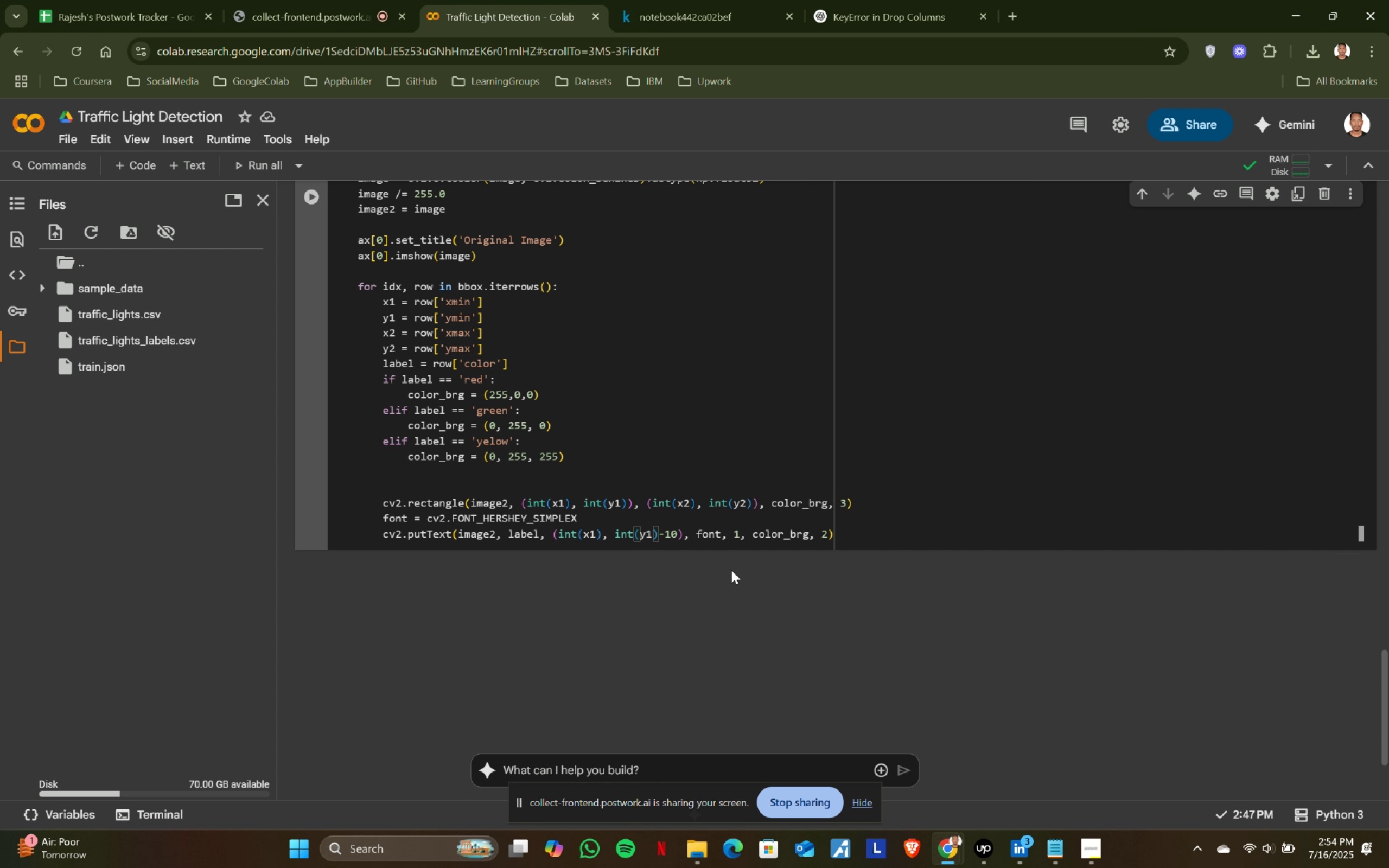 
key(Backspace)
 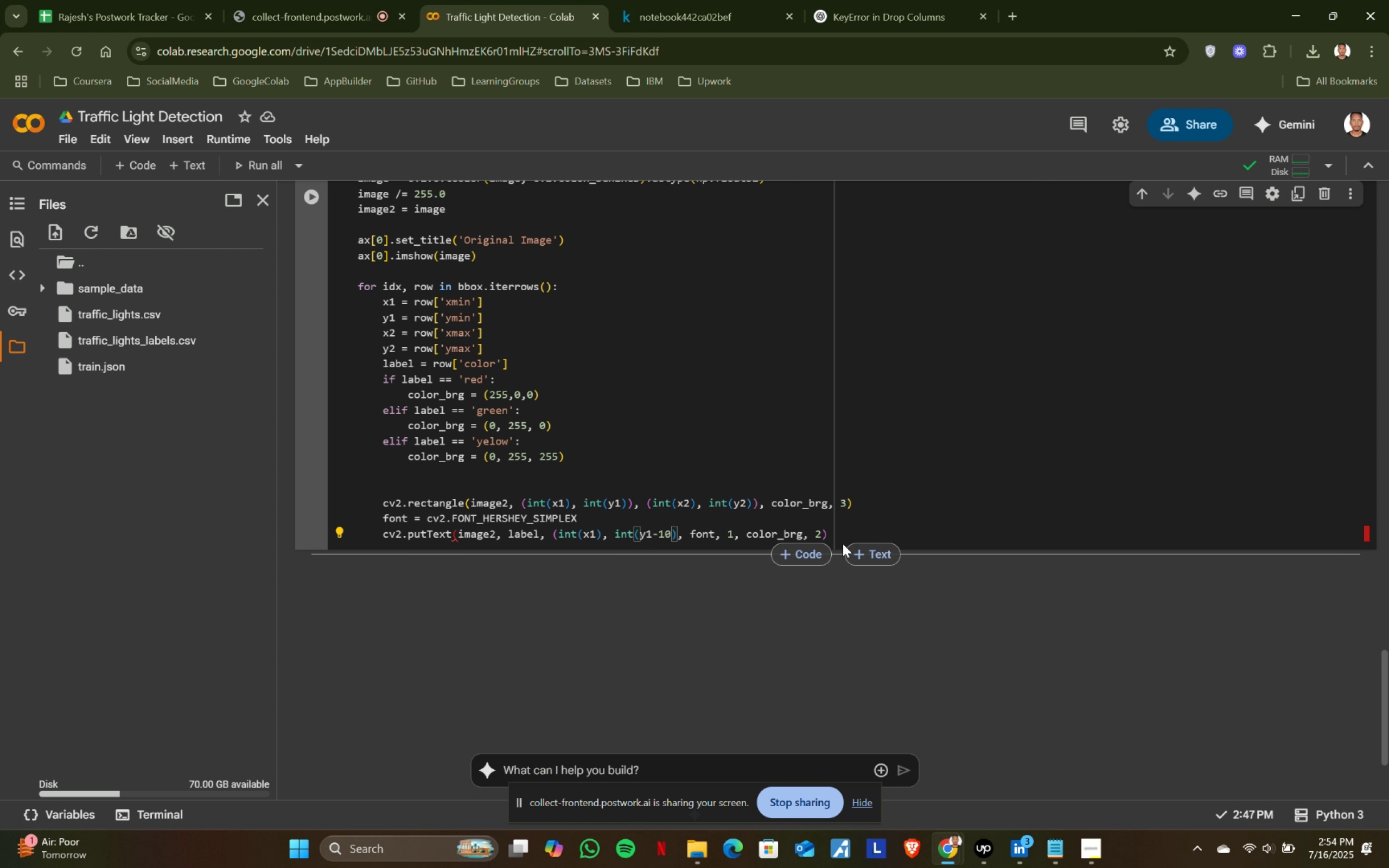 
left_click([832, 531])
 